 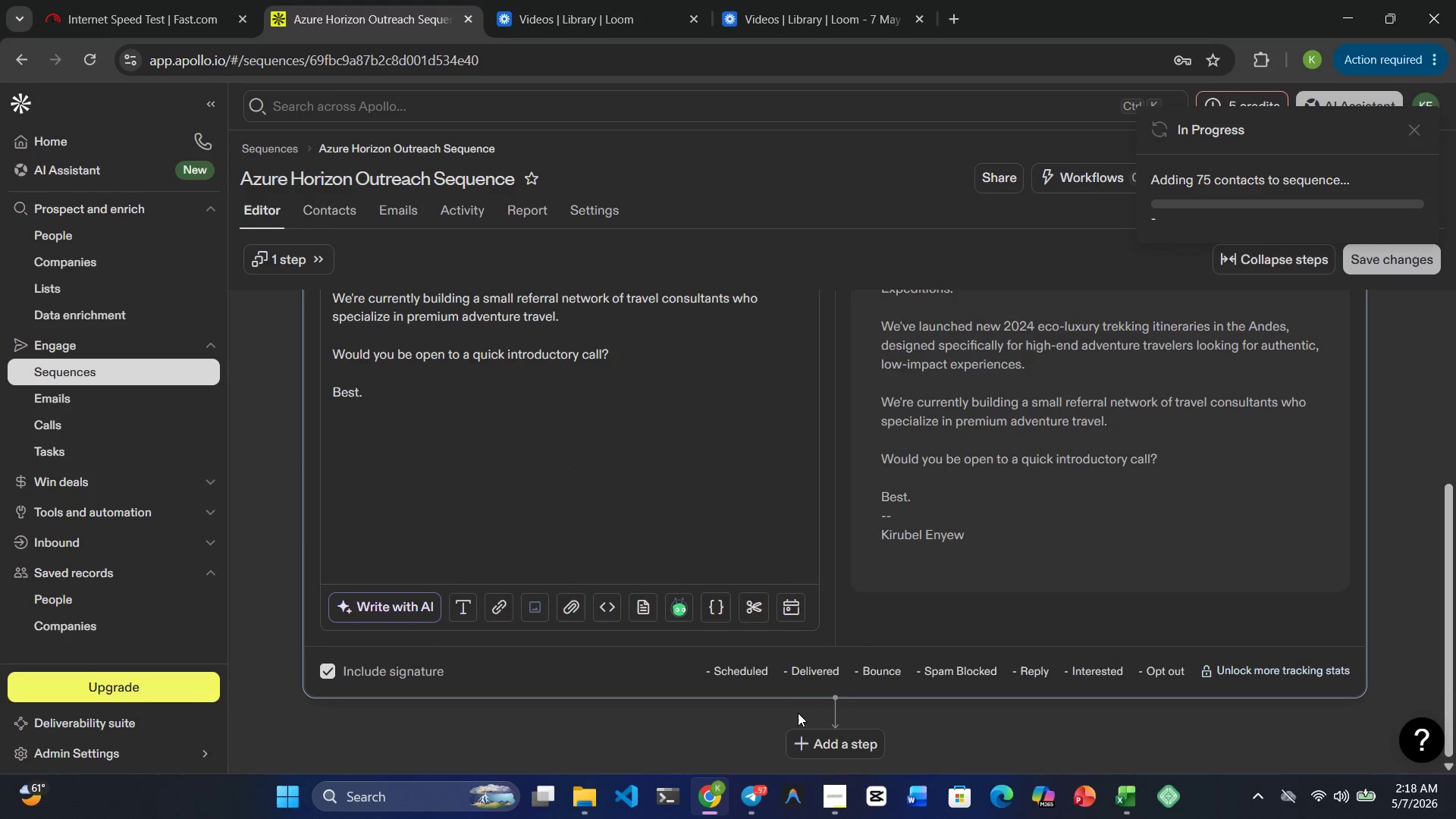 
left_click([813, 745])
 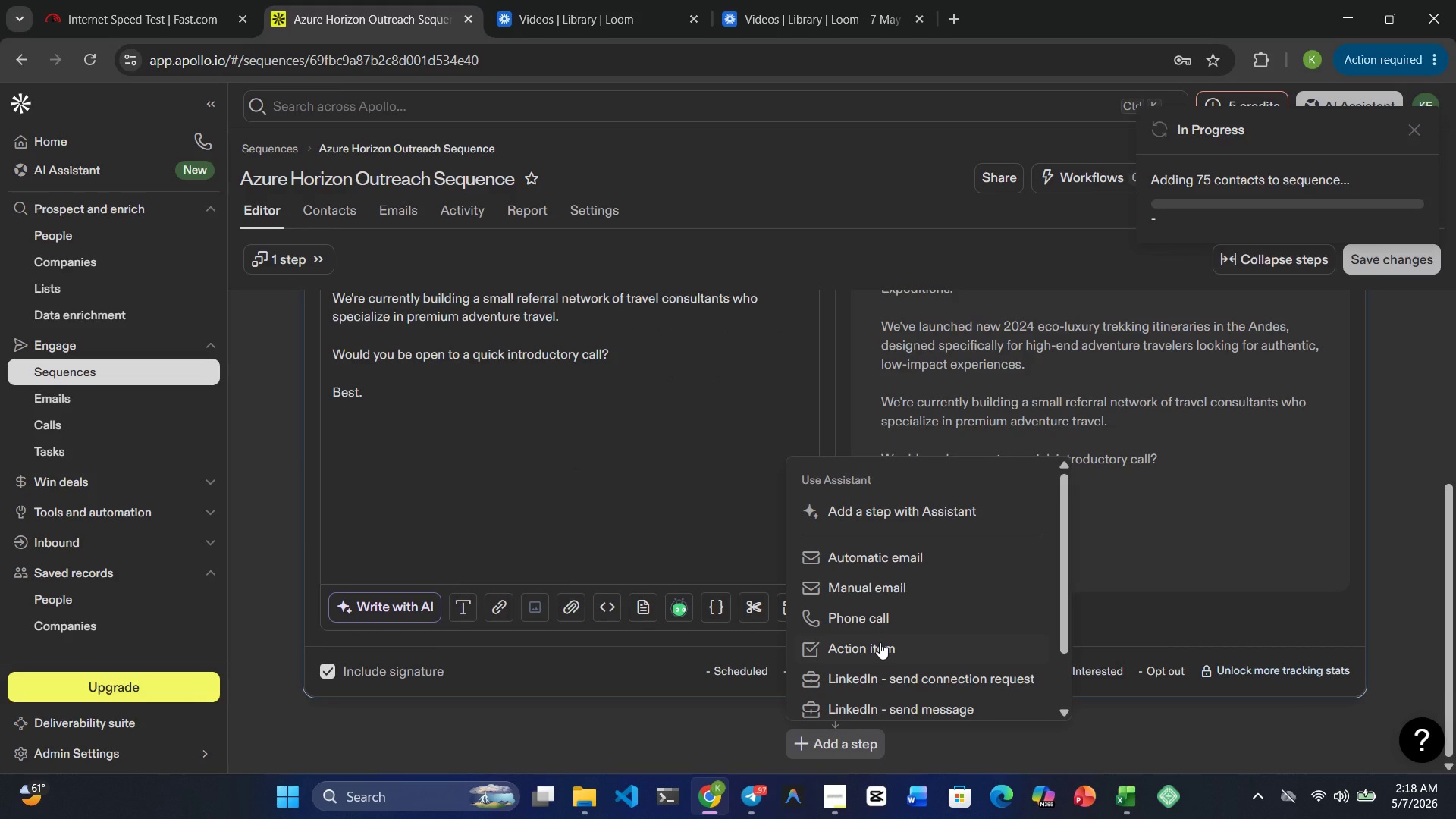 
scroll: coordinate [880, 642], scroll_direction: down, amount: 1.0
 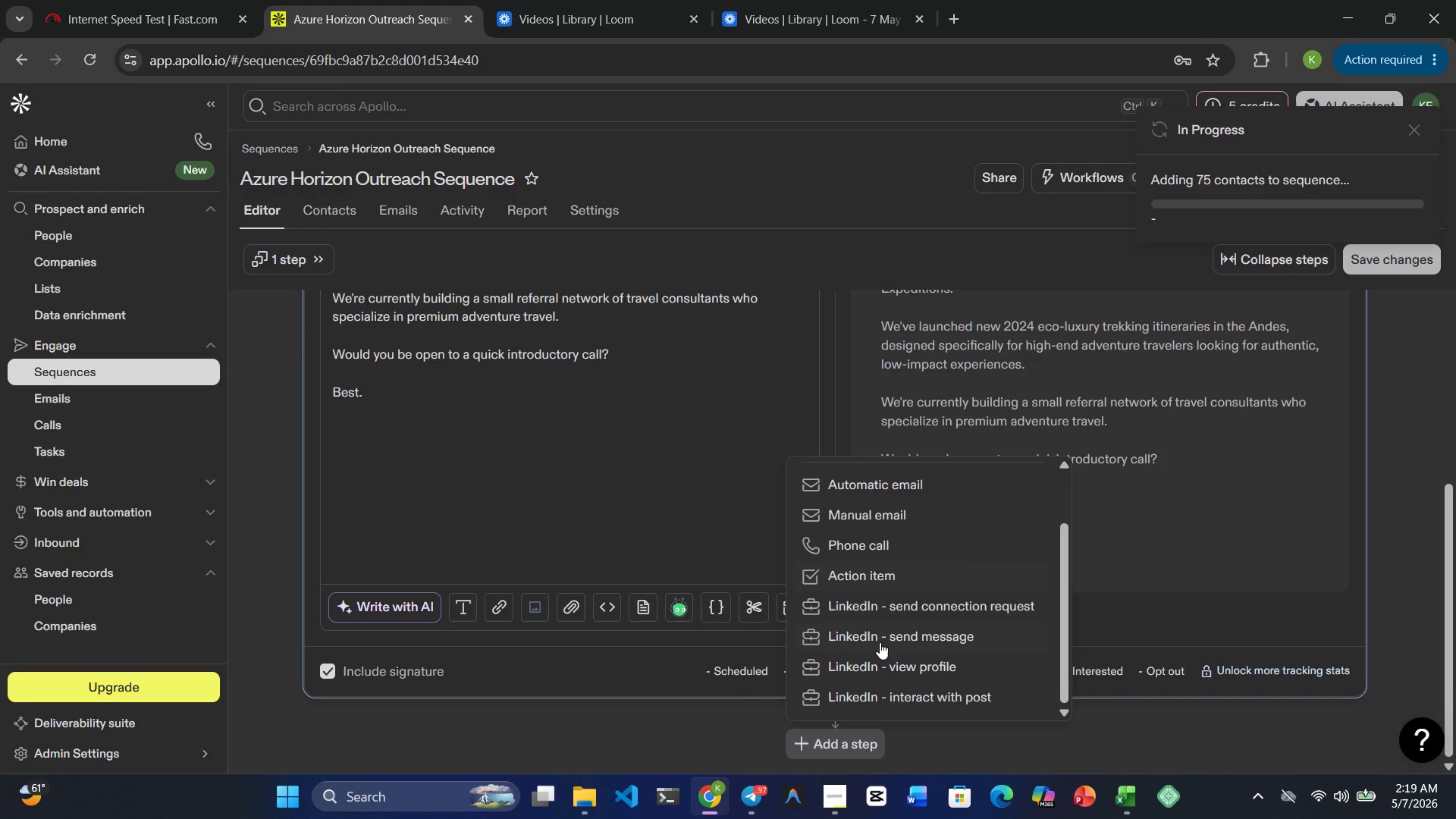 
wait(8.09)
 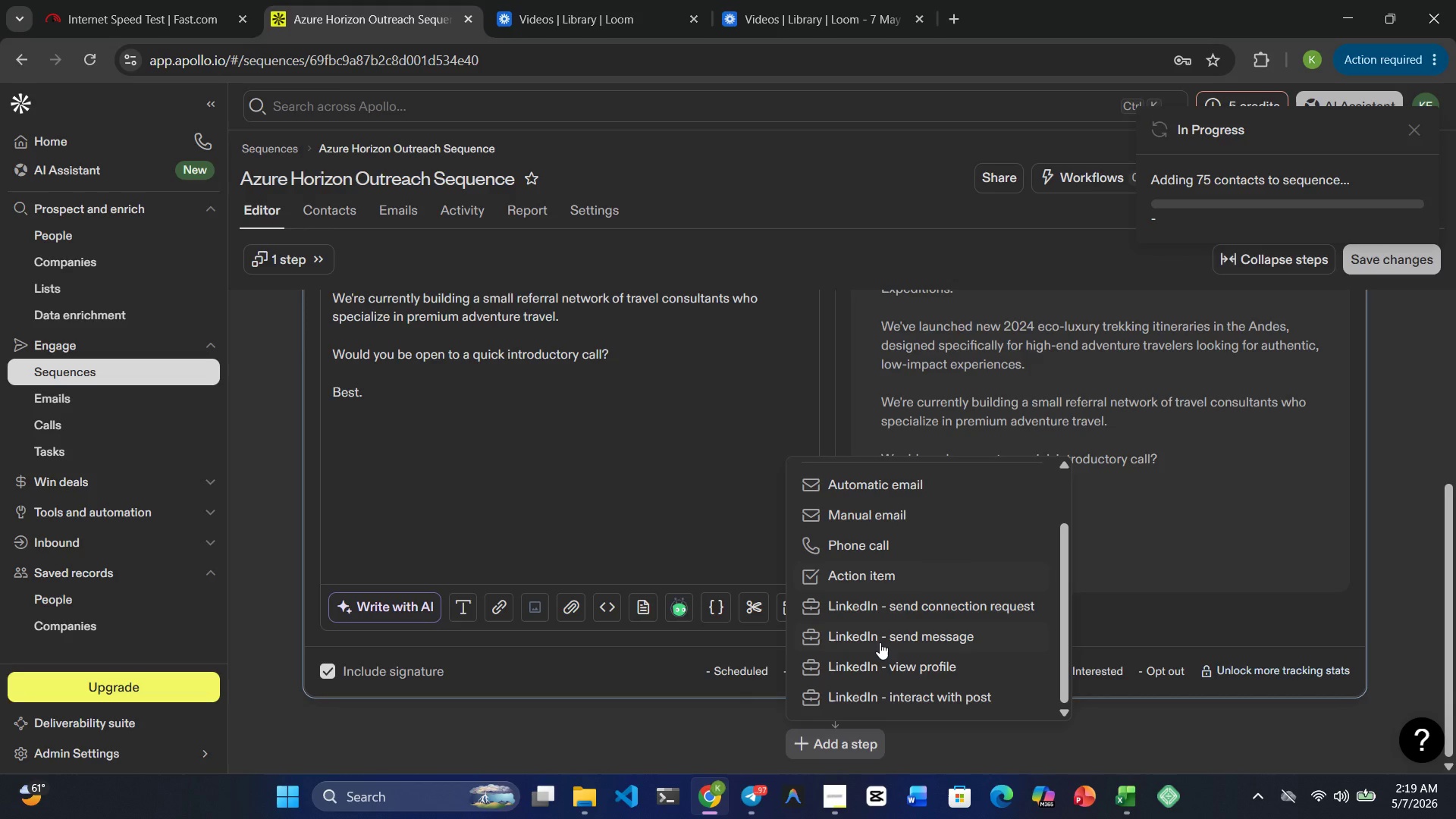 
left_click([877, 610])
 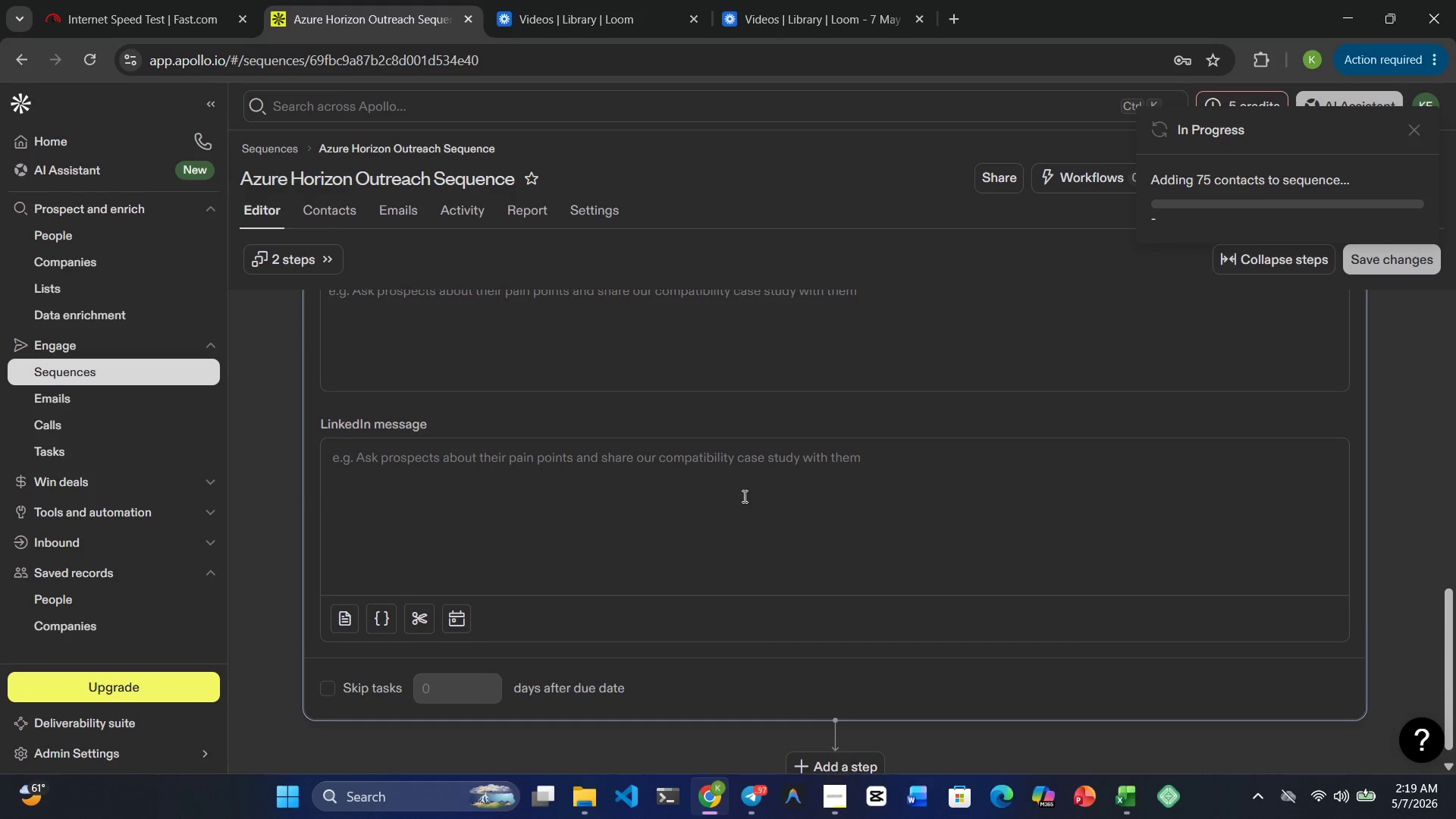 
scroll: coordinate [730, 486], scroll_direction: up, amount: 5.0
 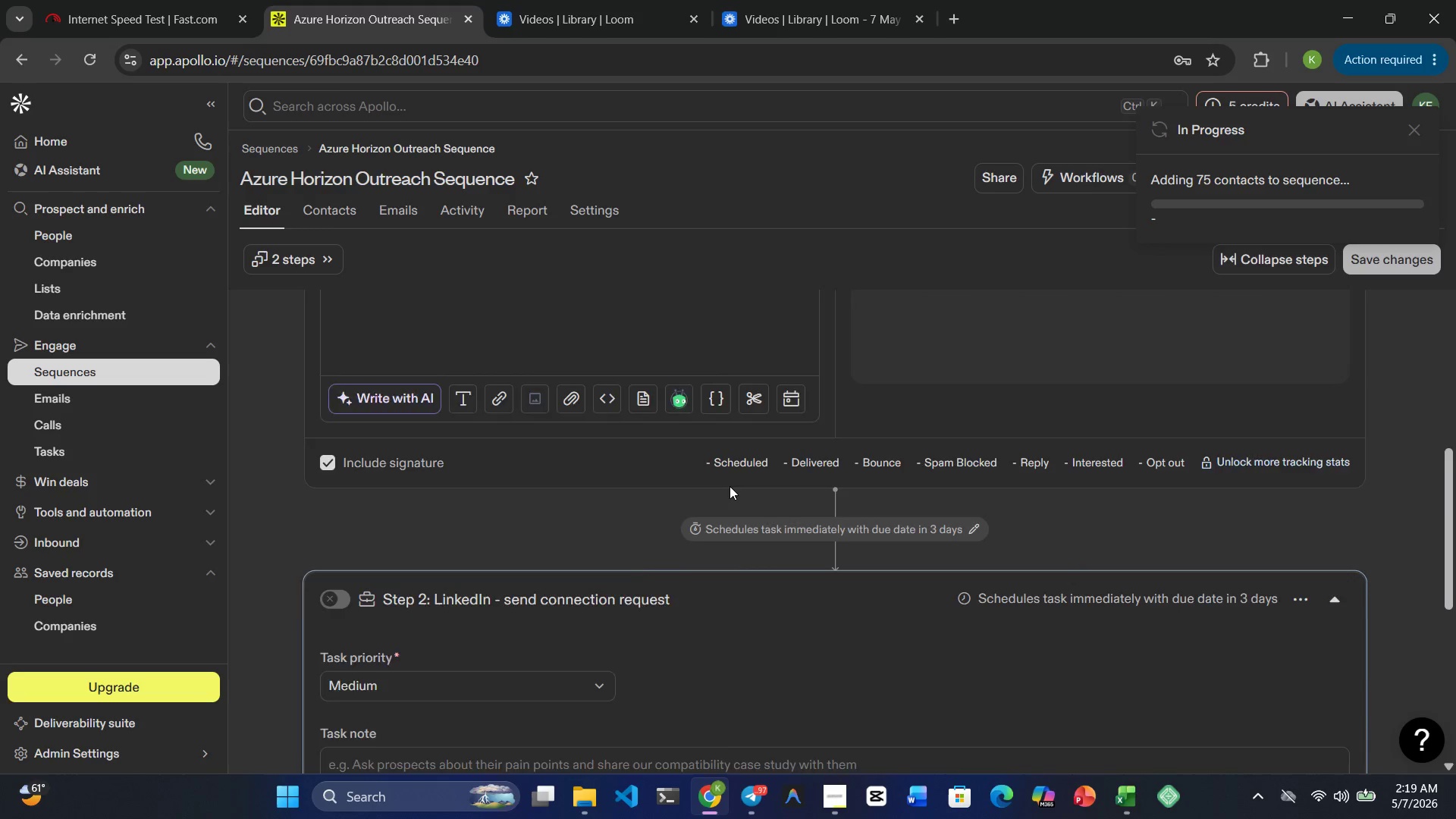 
scroll: coordinate [730, 486], scroll_direction: down, amount: 2.0
 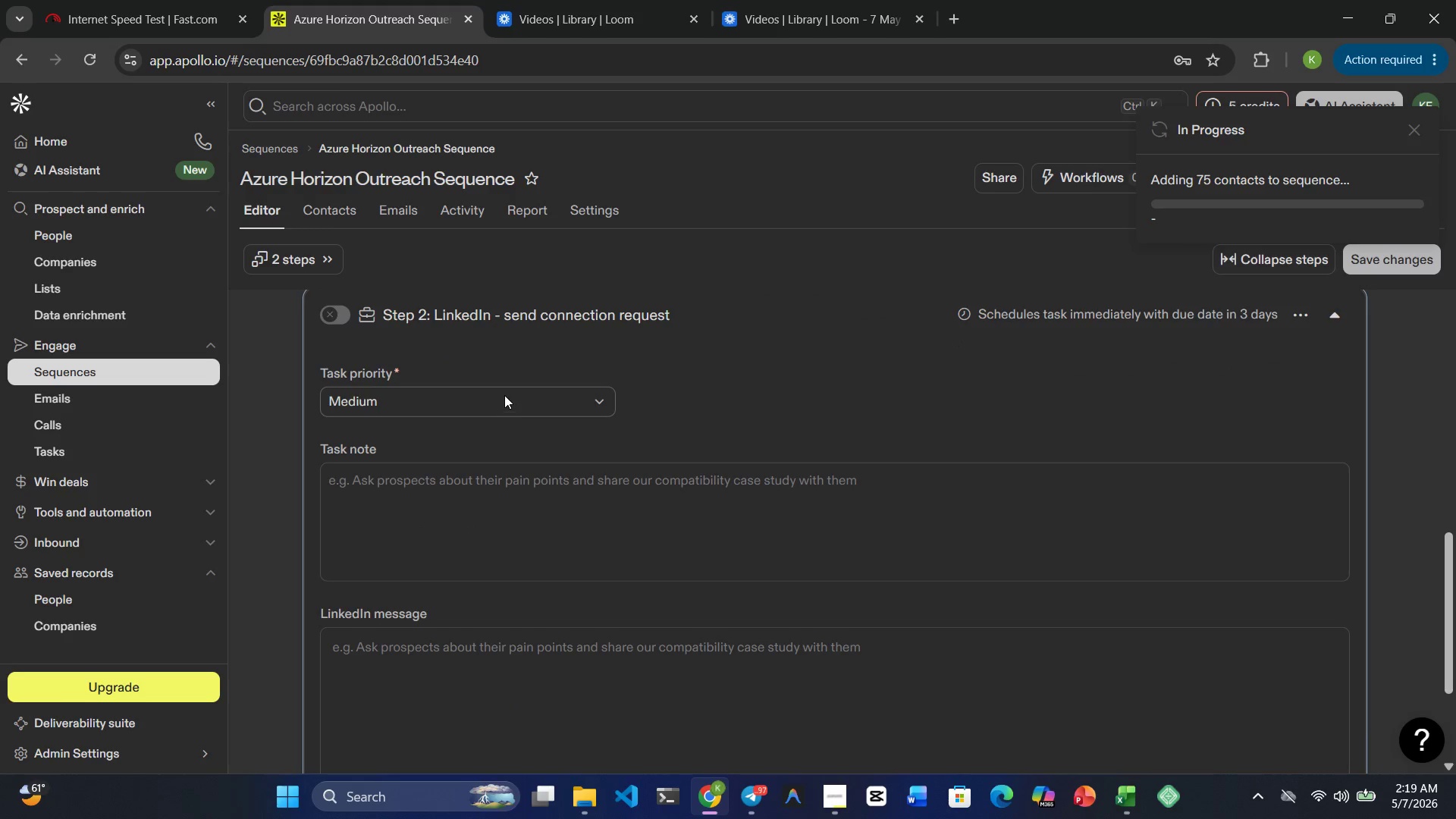 
left_click([503, 393])
 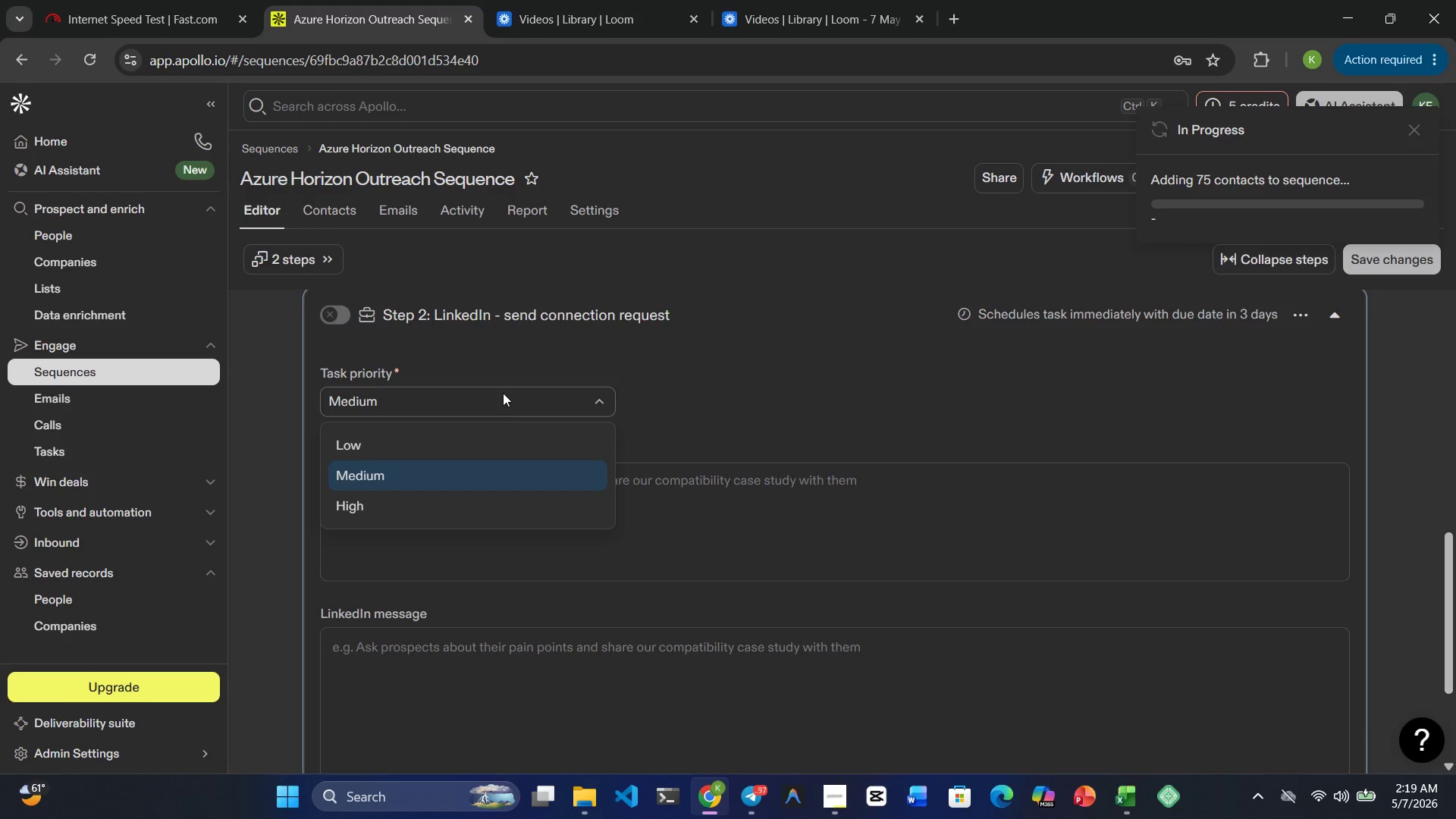 
left_click([503, 393])
 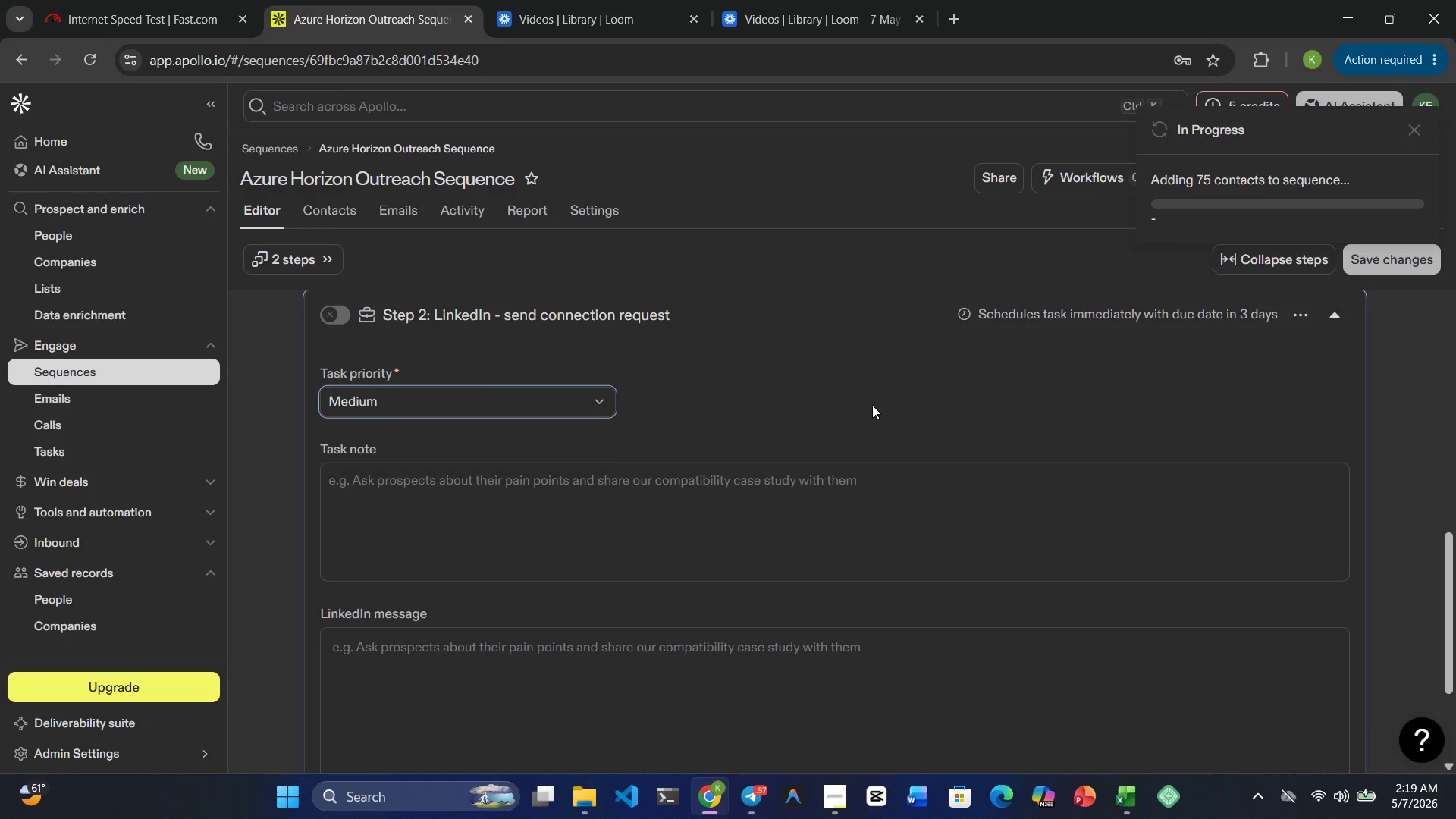 
scroll: coordinate [872, 405], scroll_direction: up, amount: 1.0
 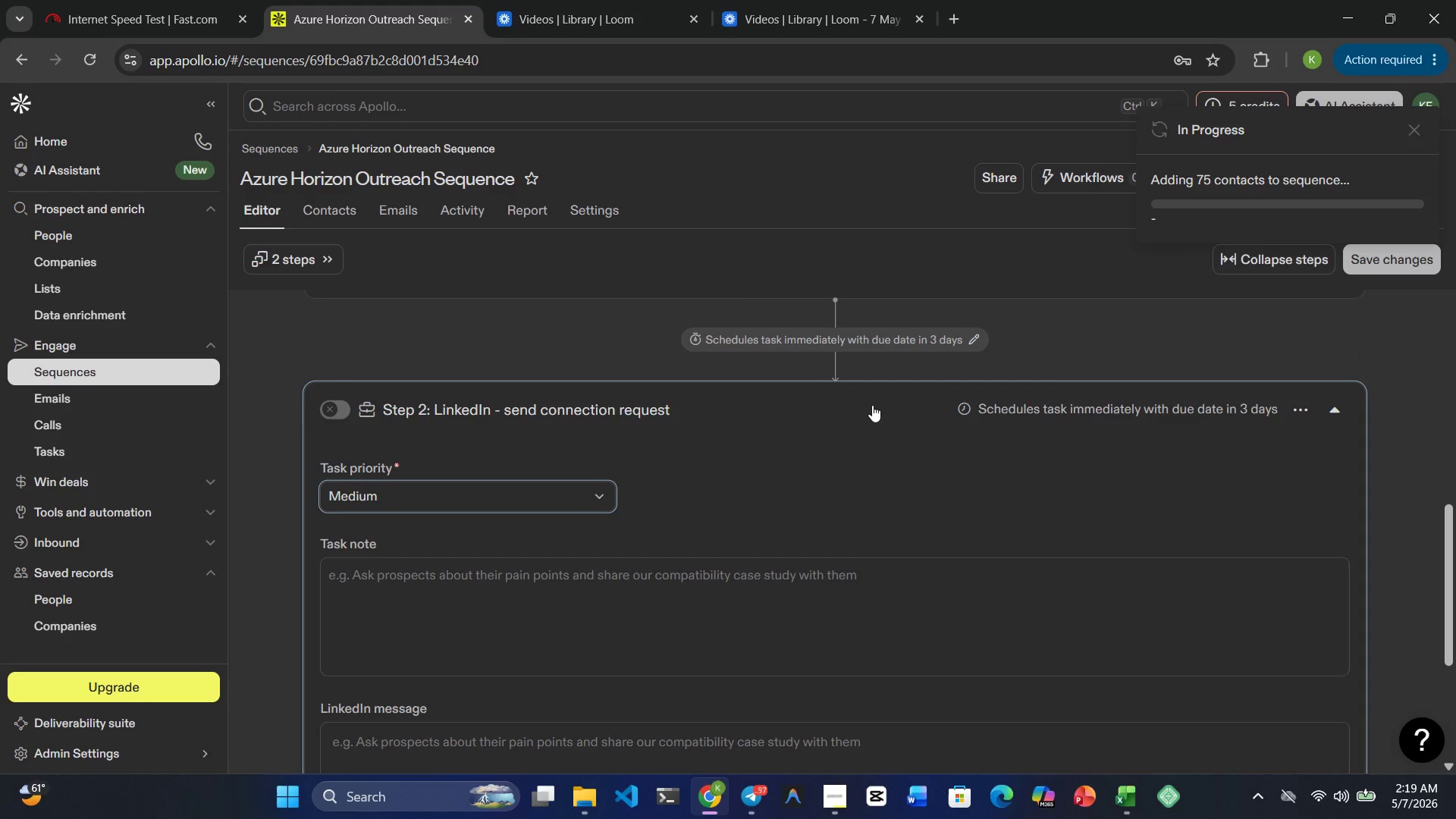 
wait(10.03)
 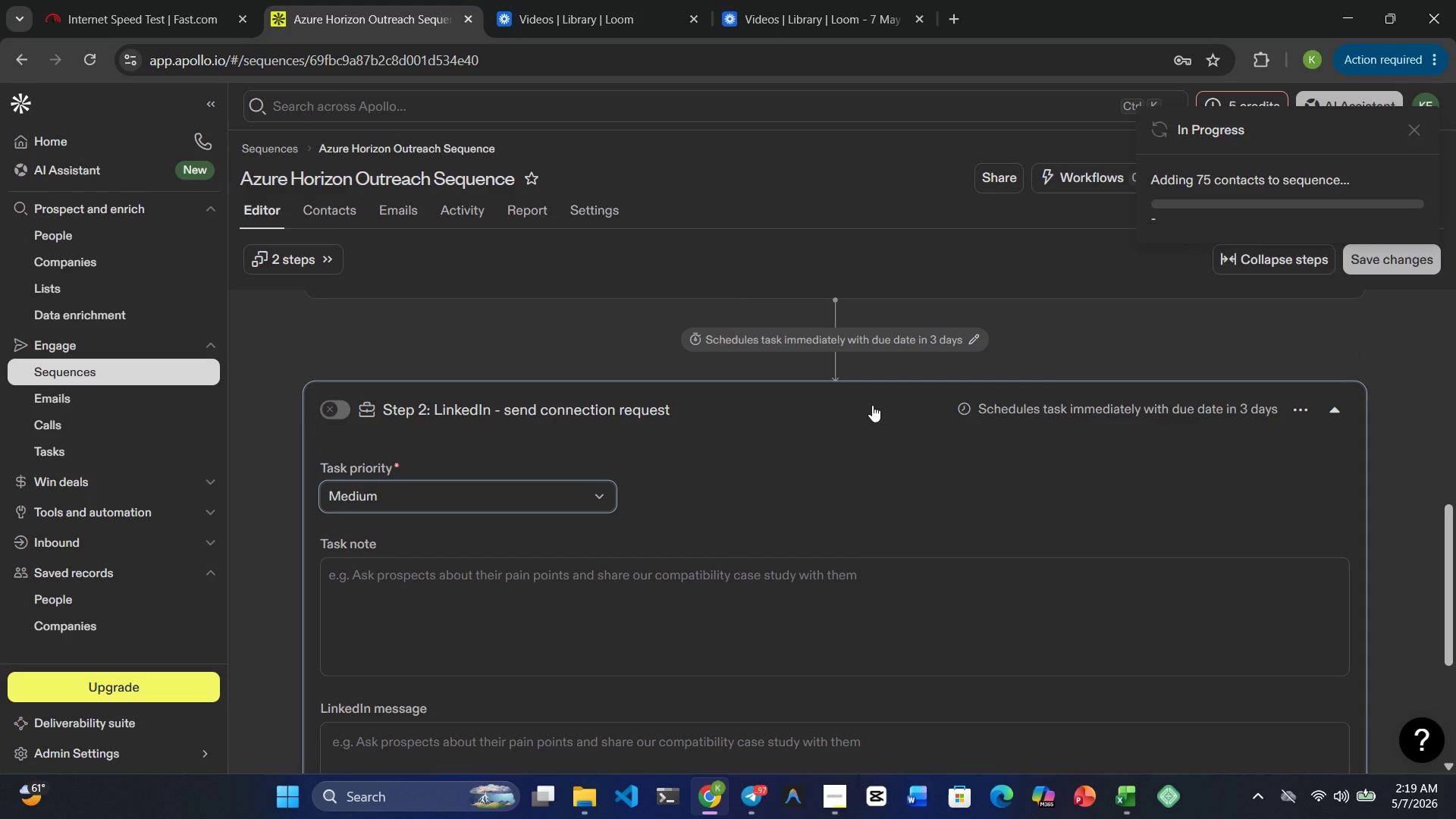 
double_click([1217, 408])
 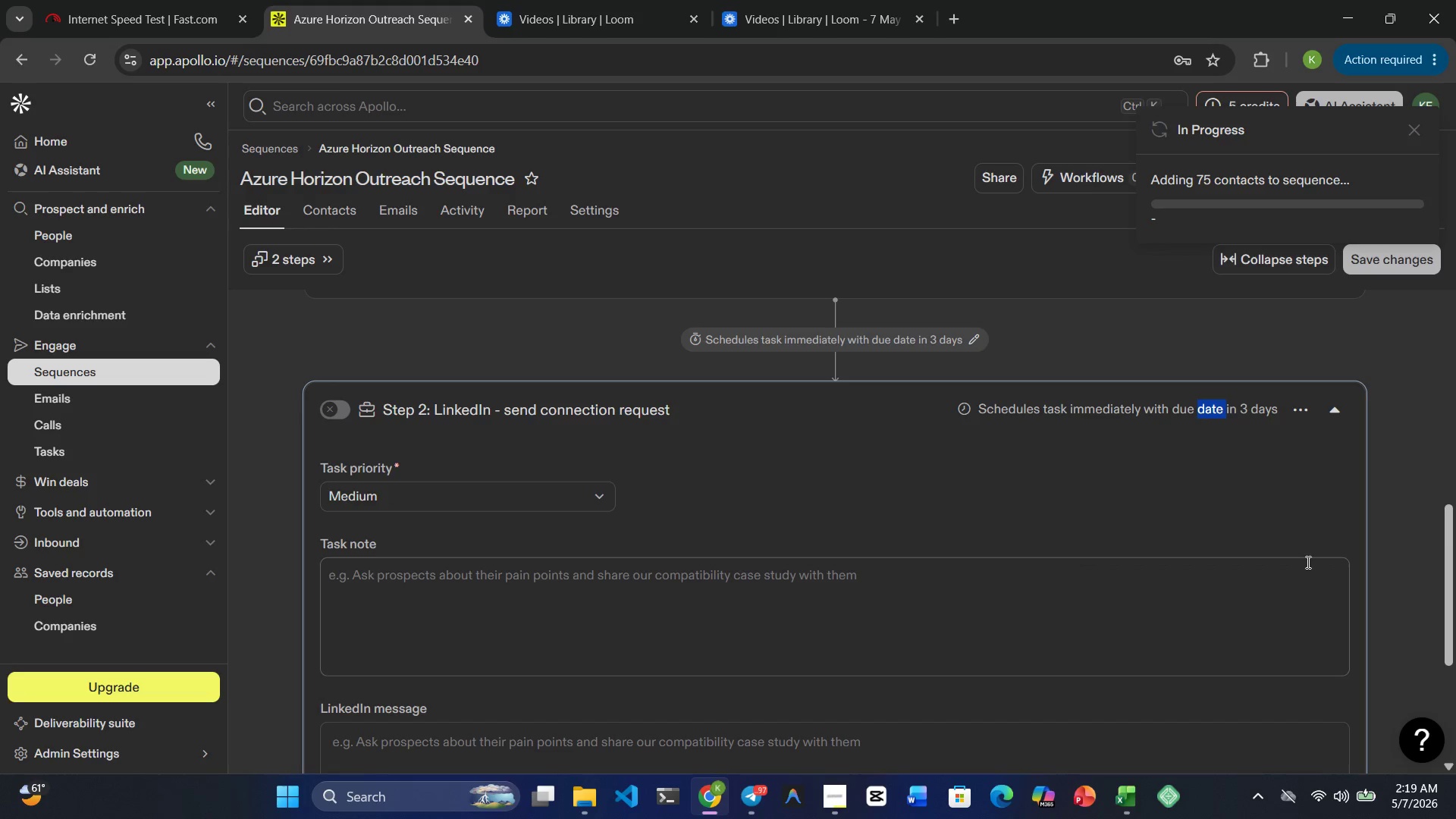 
left_click([1270, 404])
 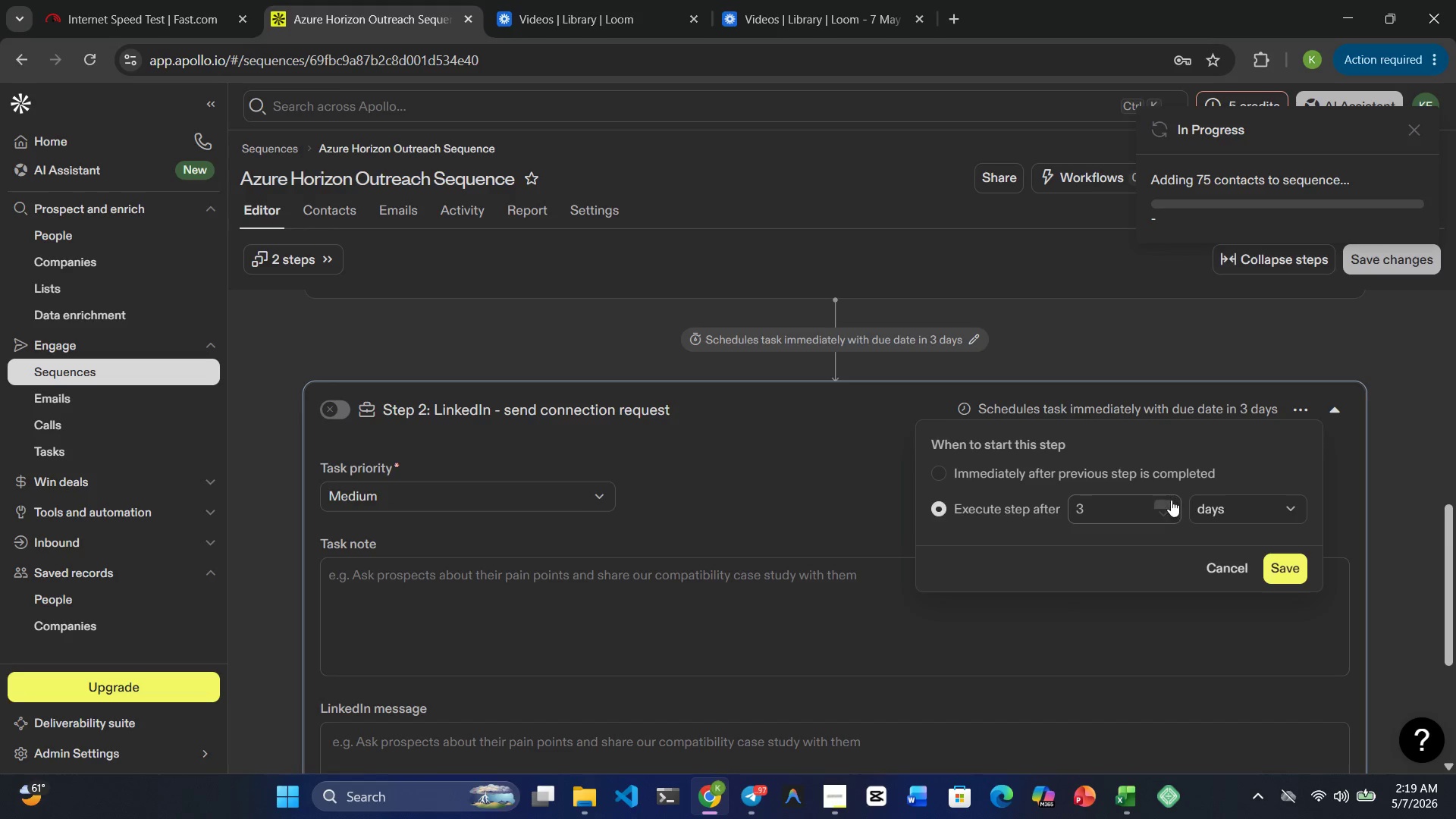 
left_click([1169, 513])
 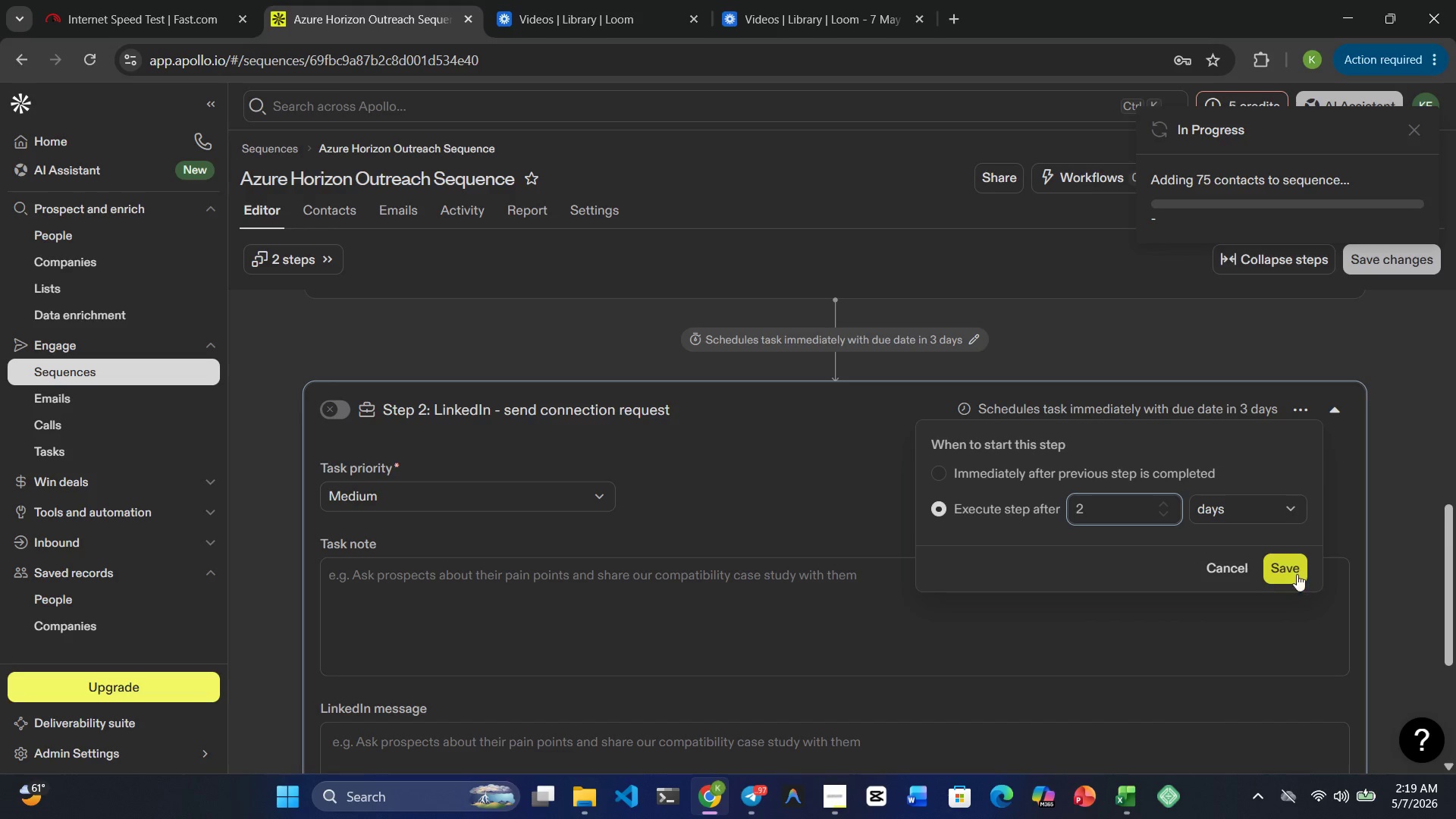 
left_click([1301, 567])
 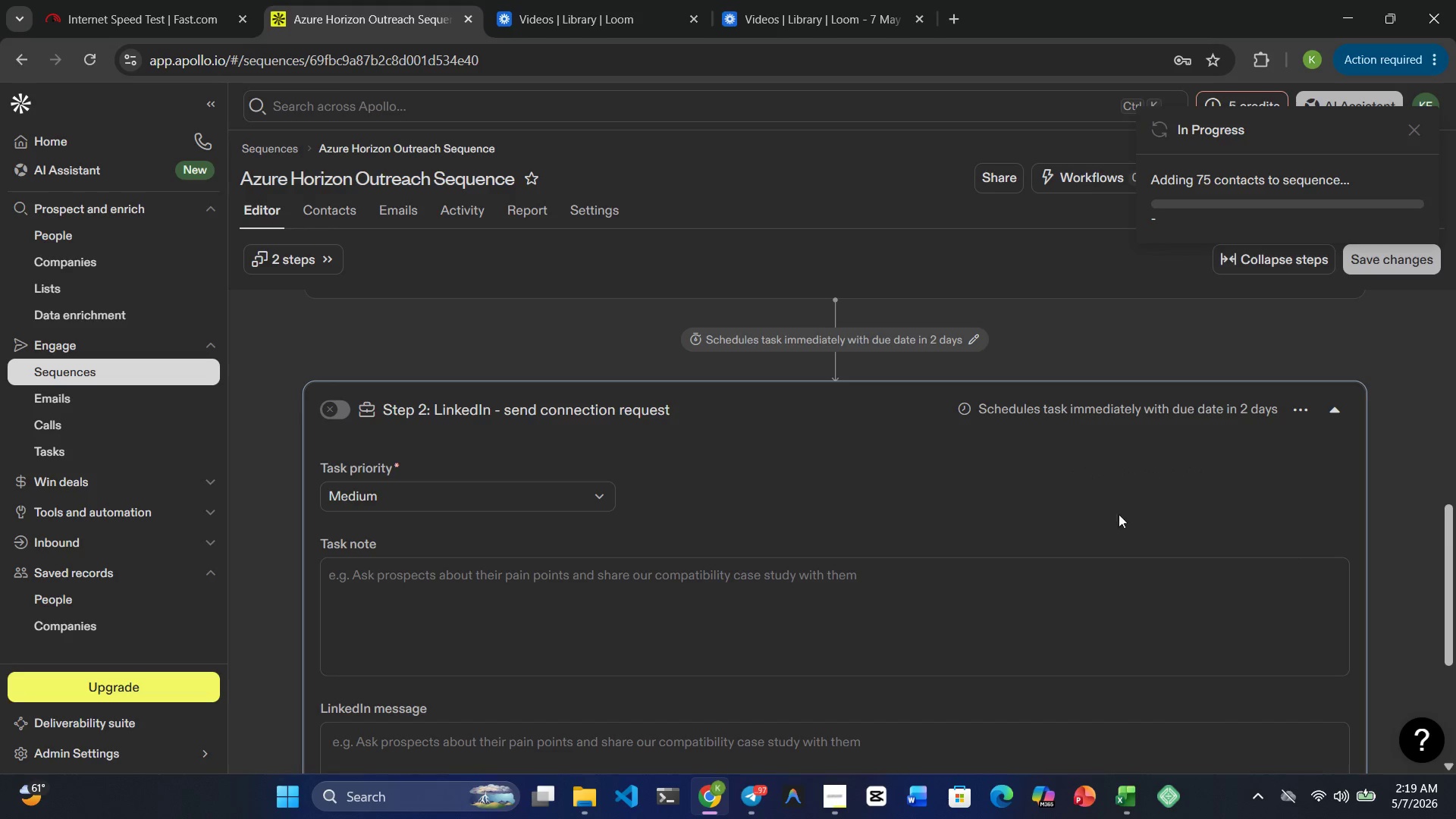 
scroll: coordinate [1087, 519], scroll_direction: down, amount: 2.0
 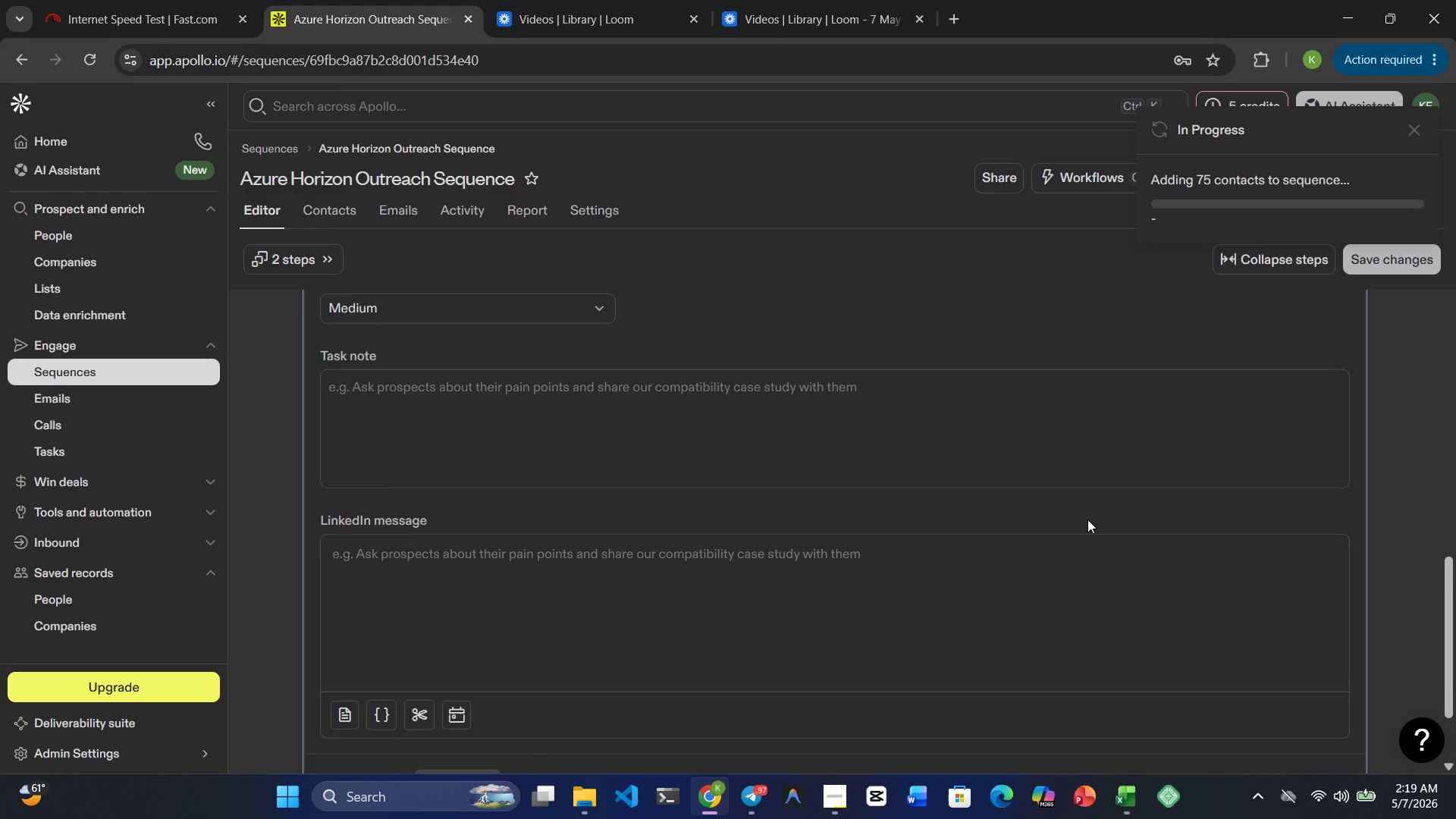 
scroll: coordinate [1087, 519], scroll_direction: up, amount: 1.0
 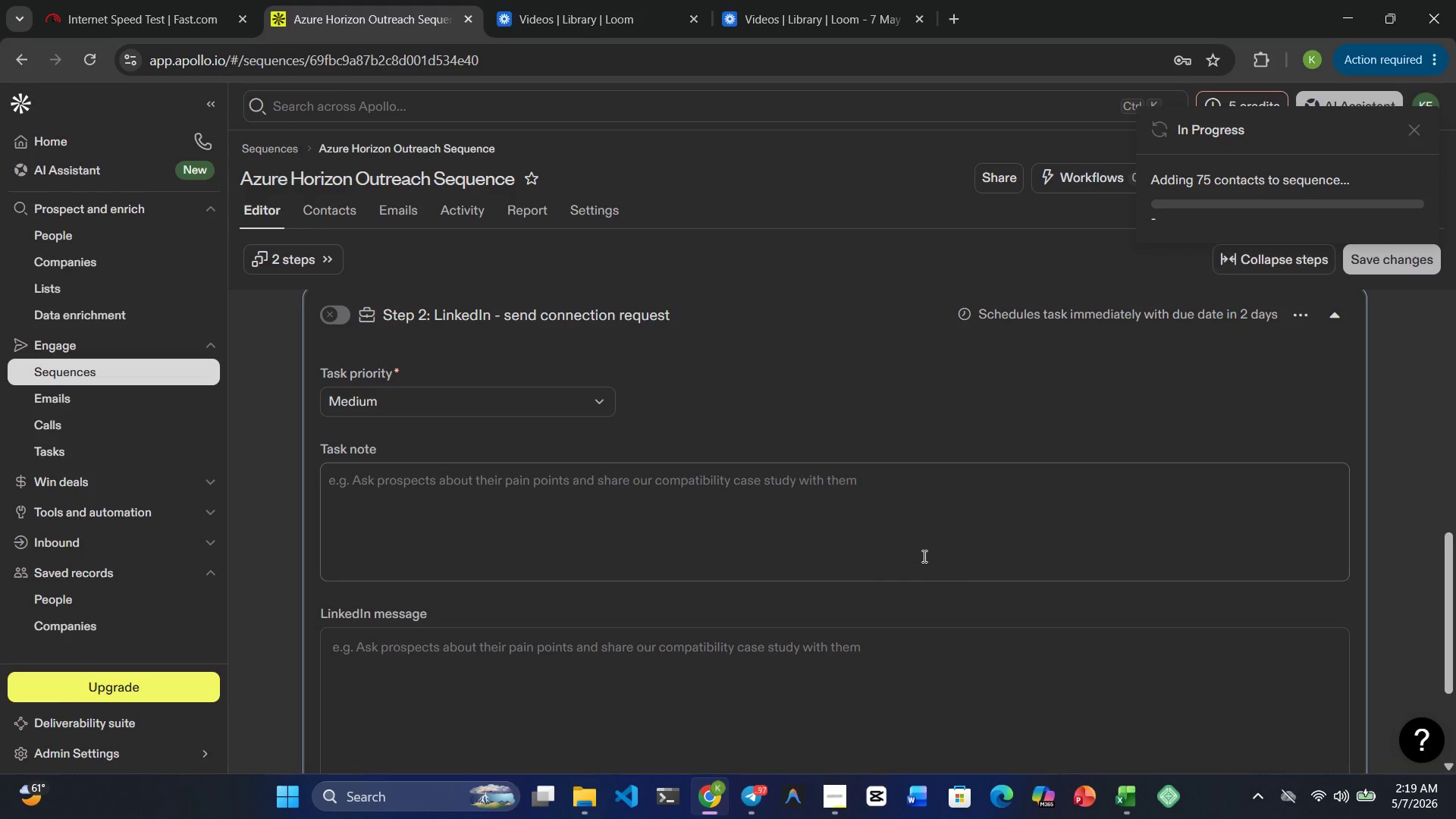 
wait(16.82)
 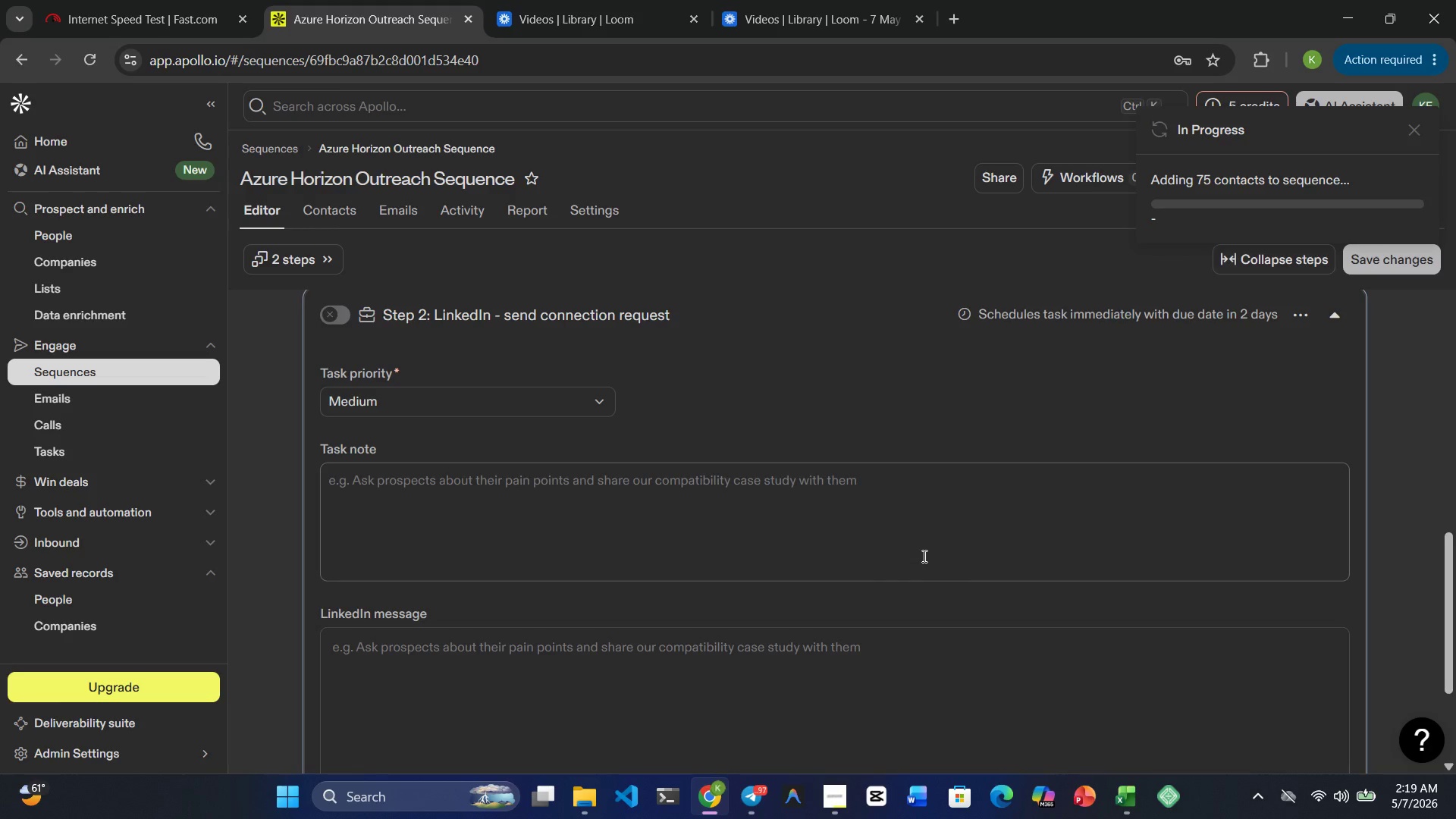 
scroll: coordinate [799, 533], scroll_direction: down, amount: 1.0
 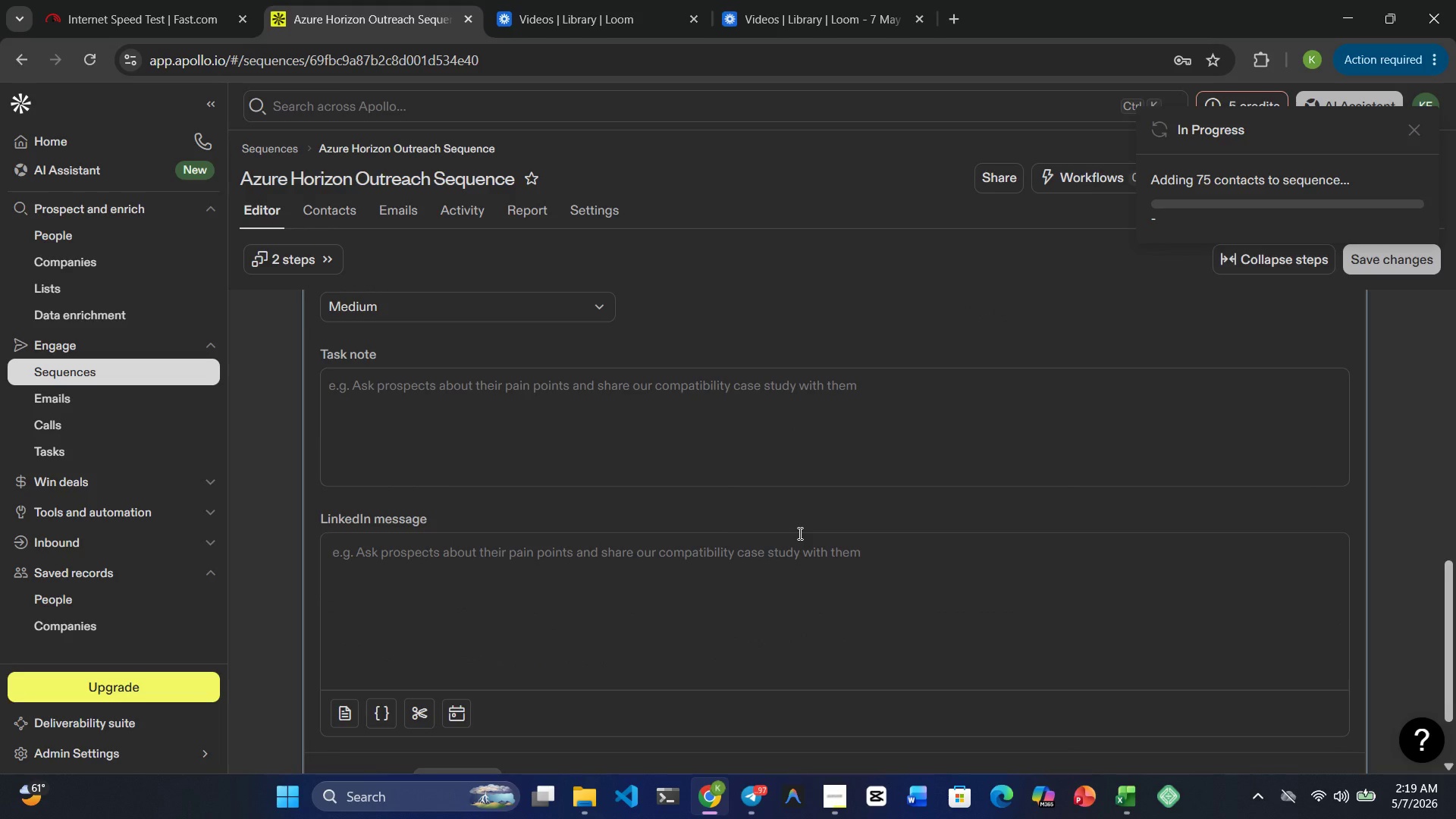 
wait(6.04)
 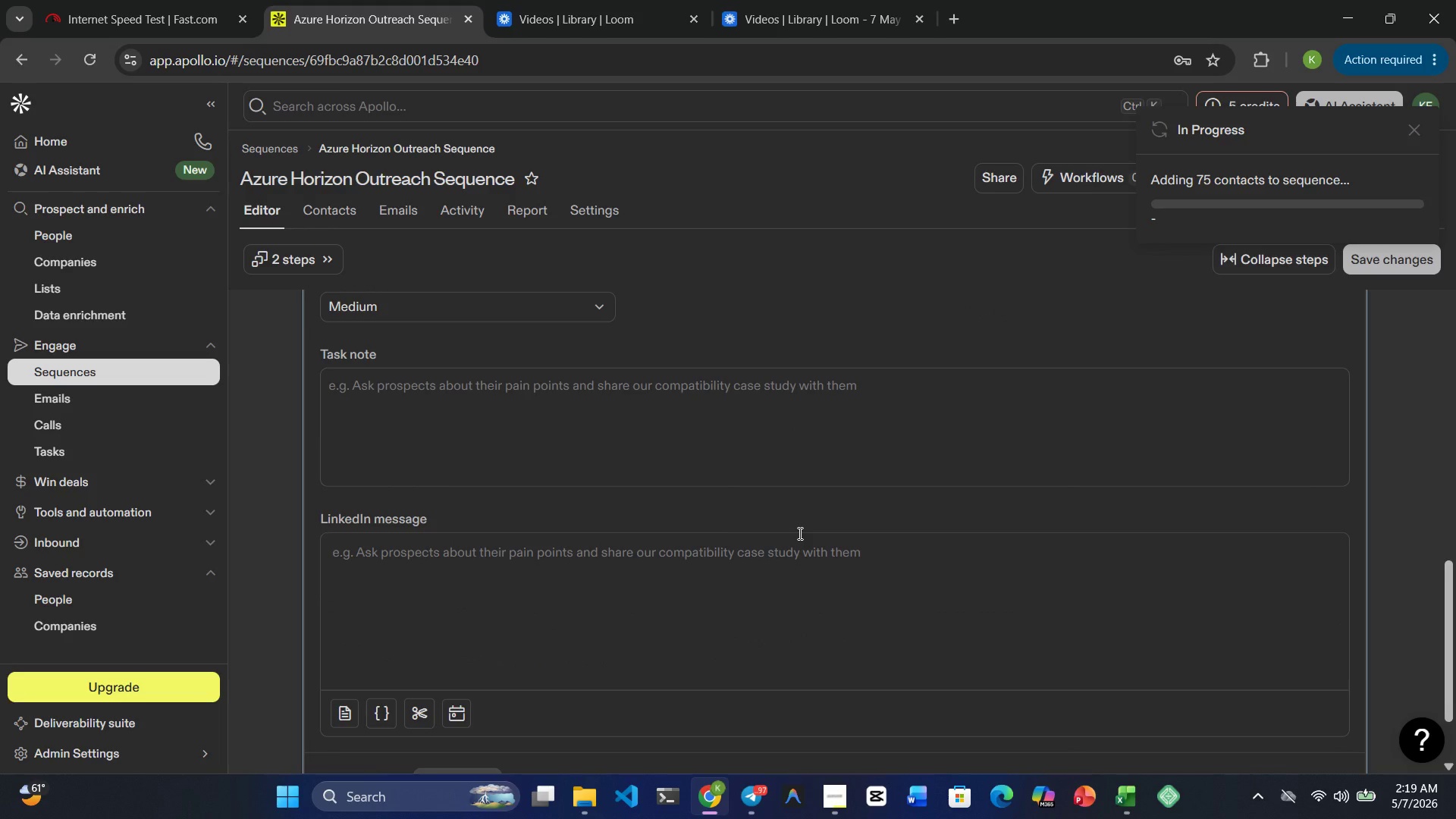 
left_click([631, 438])
 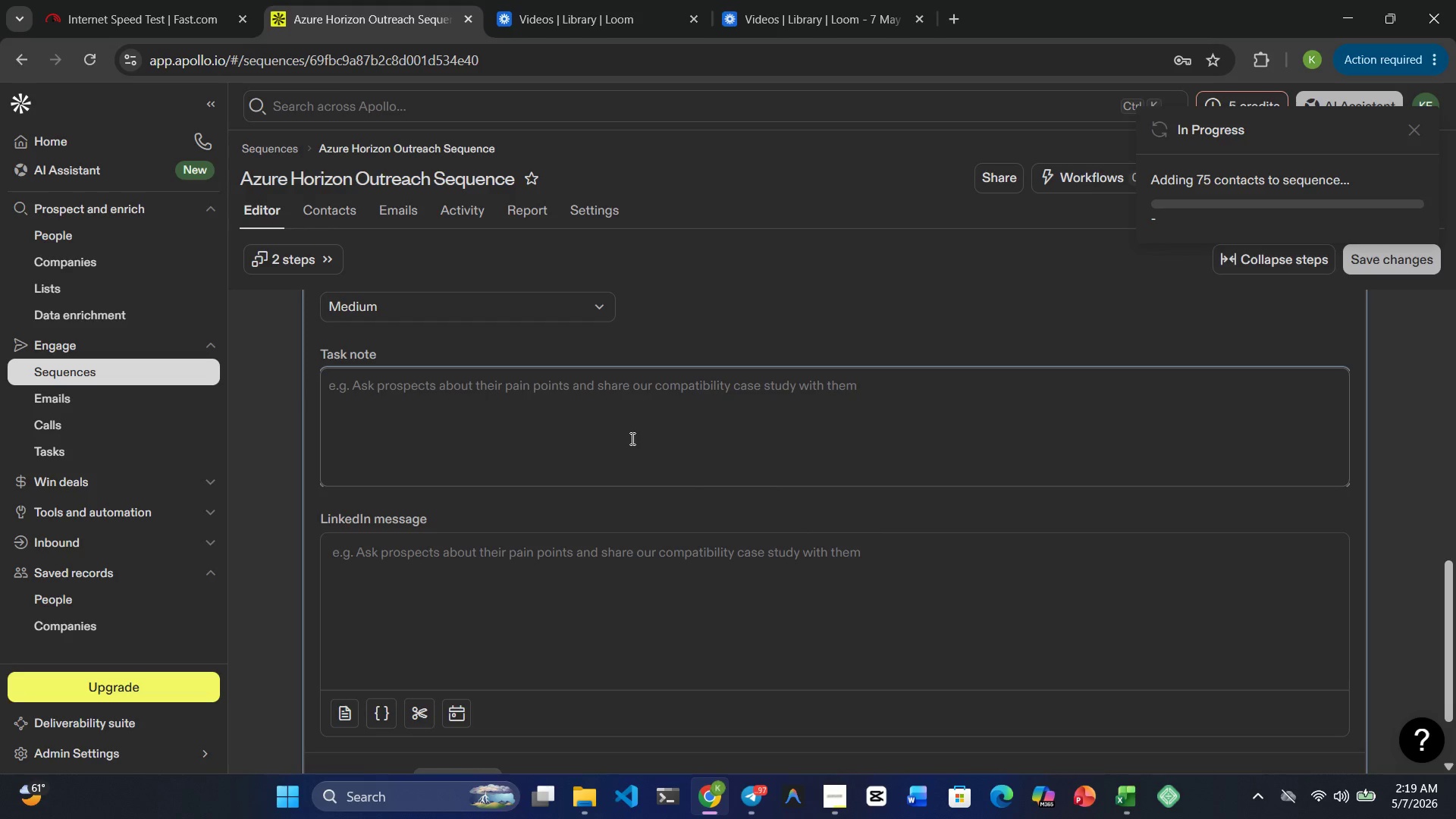 
type(Send Linkedin ci)
key(Backspace)
type(onnection request)
 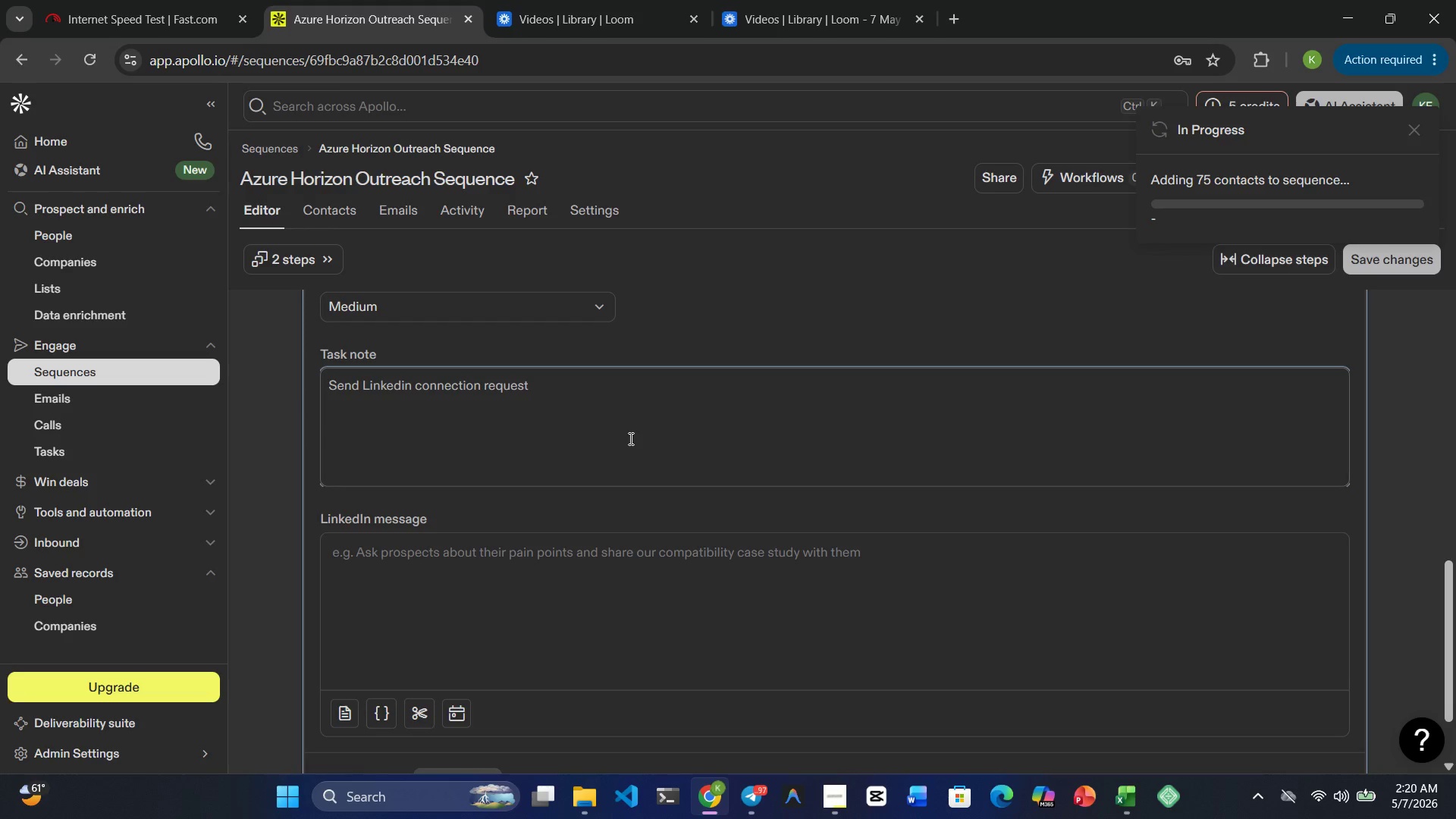 
wait(10.23)
 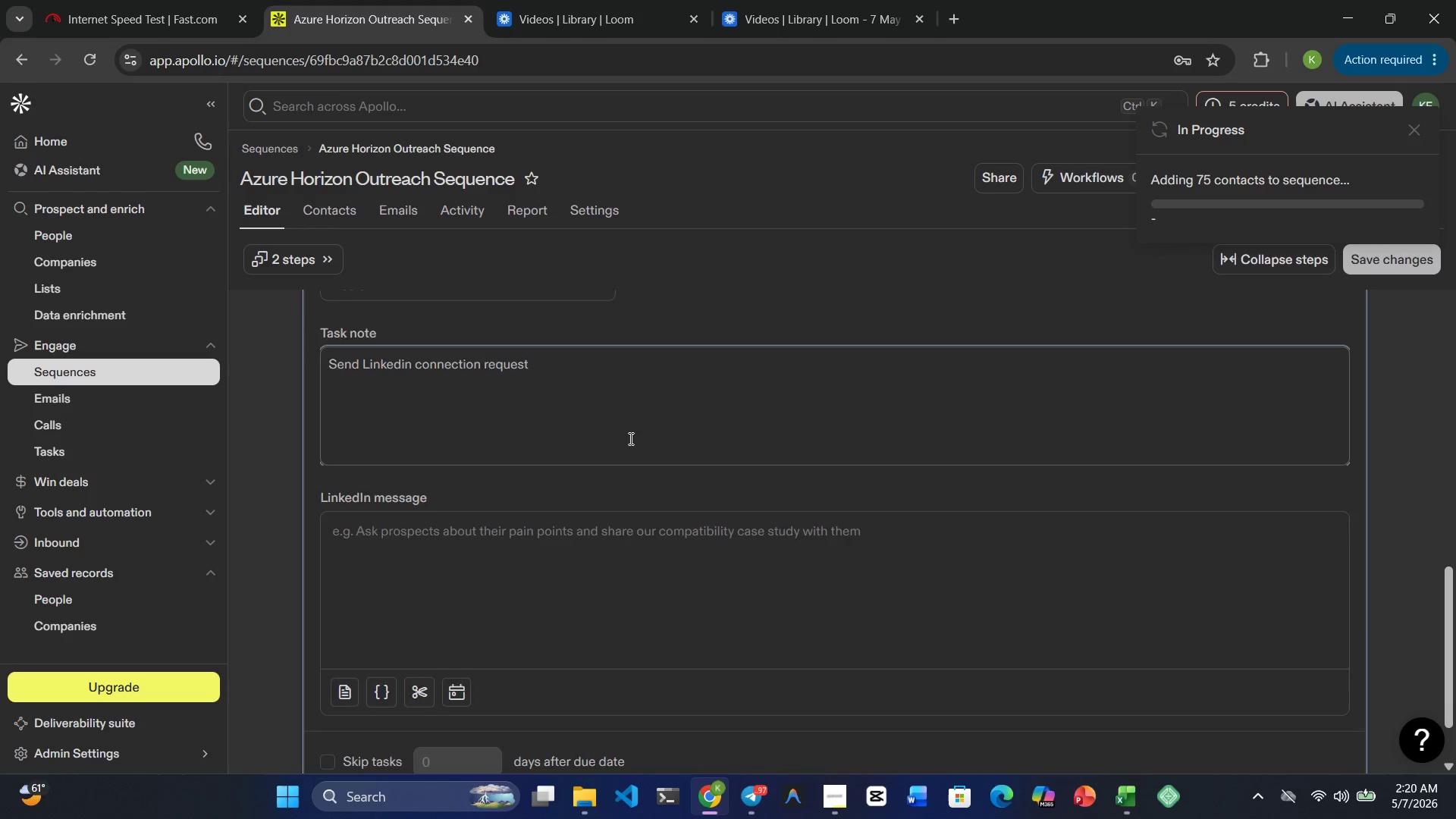 
left_click([438, 450])
 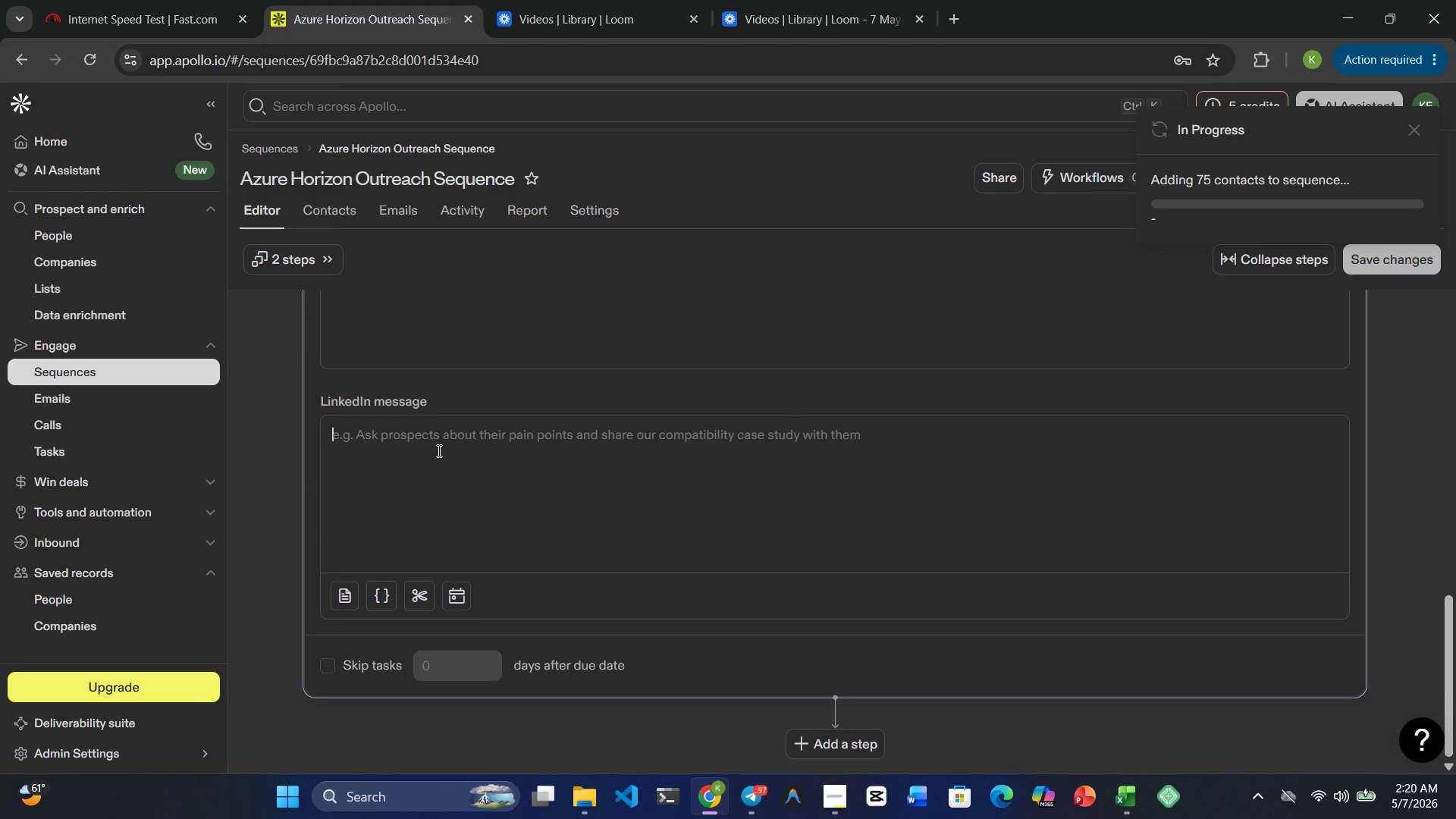 
type(Hi }})
 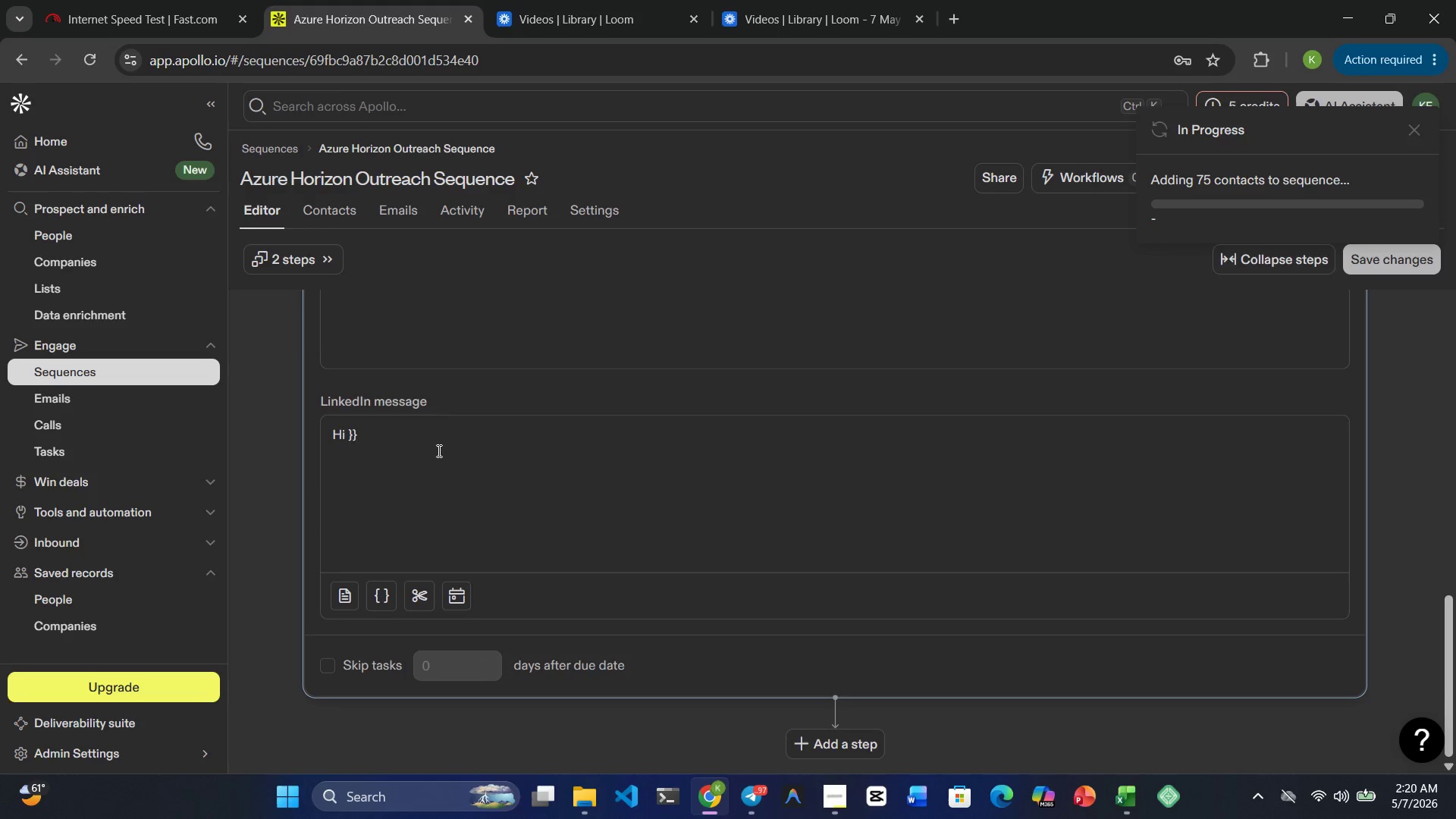 
key(Shift+ArrowLeft)
 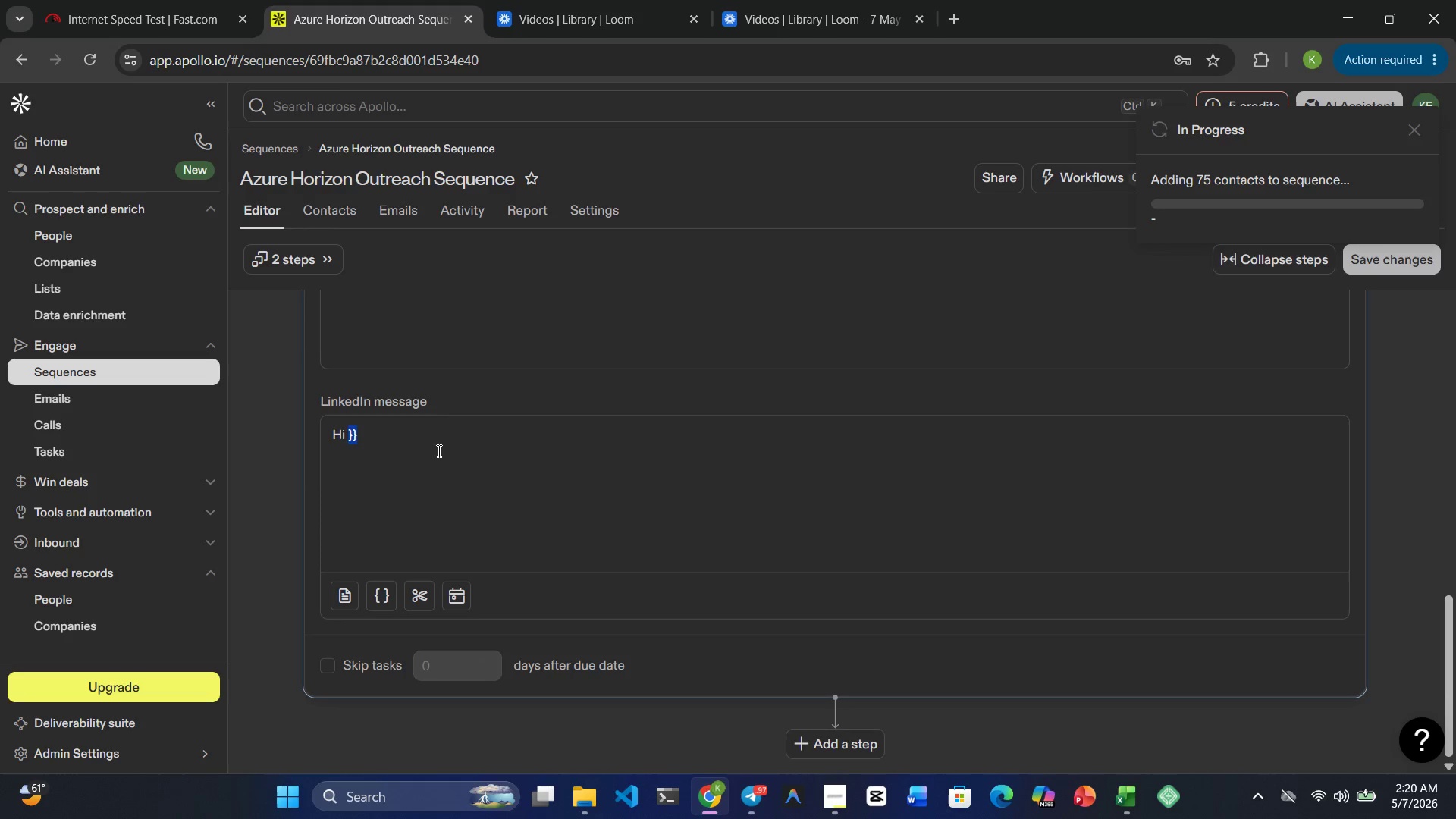 
key(Shift+ArrowLeft)
 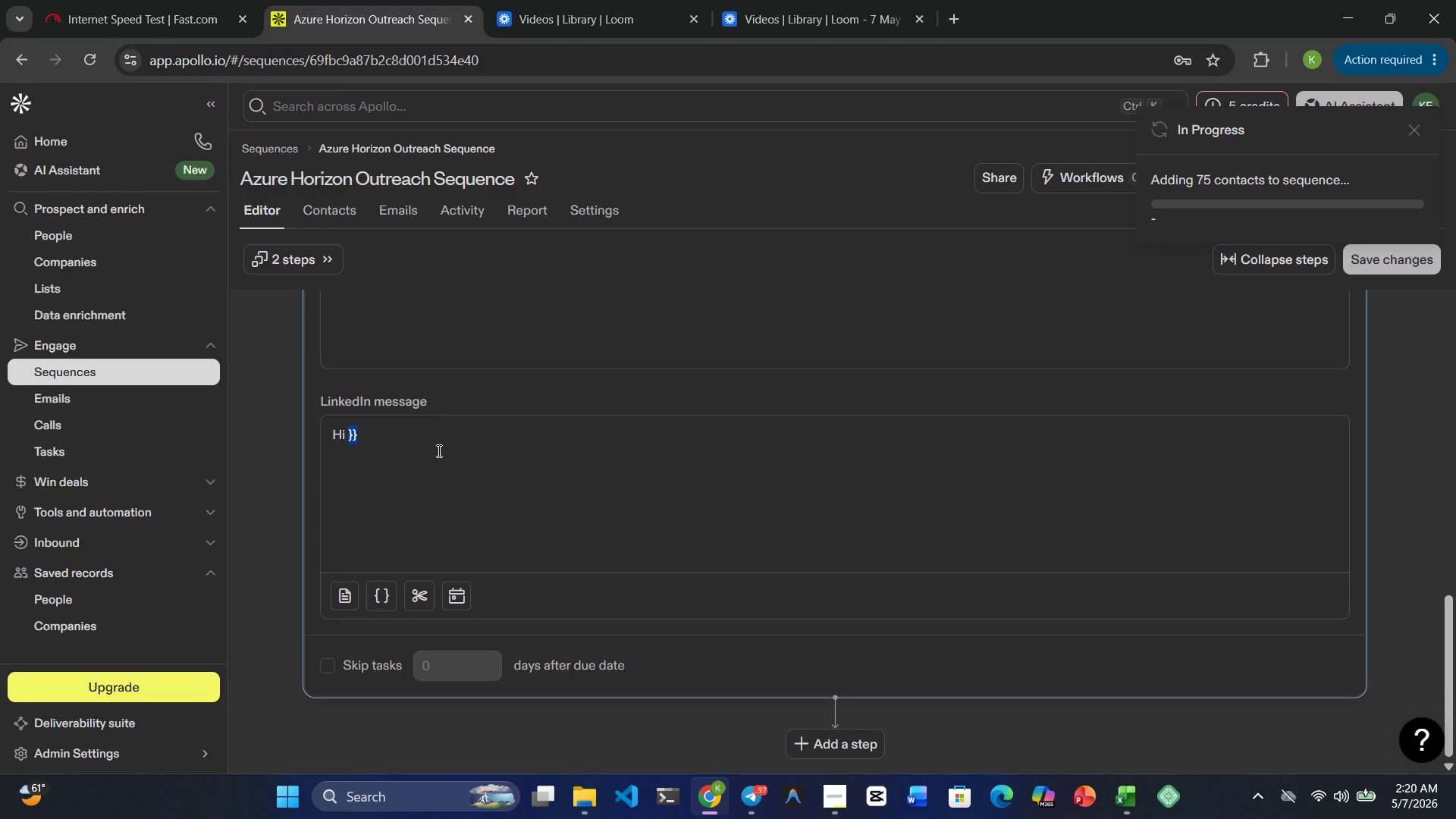 
key(ArrowLeft)
 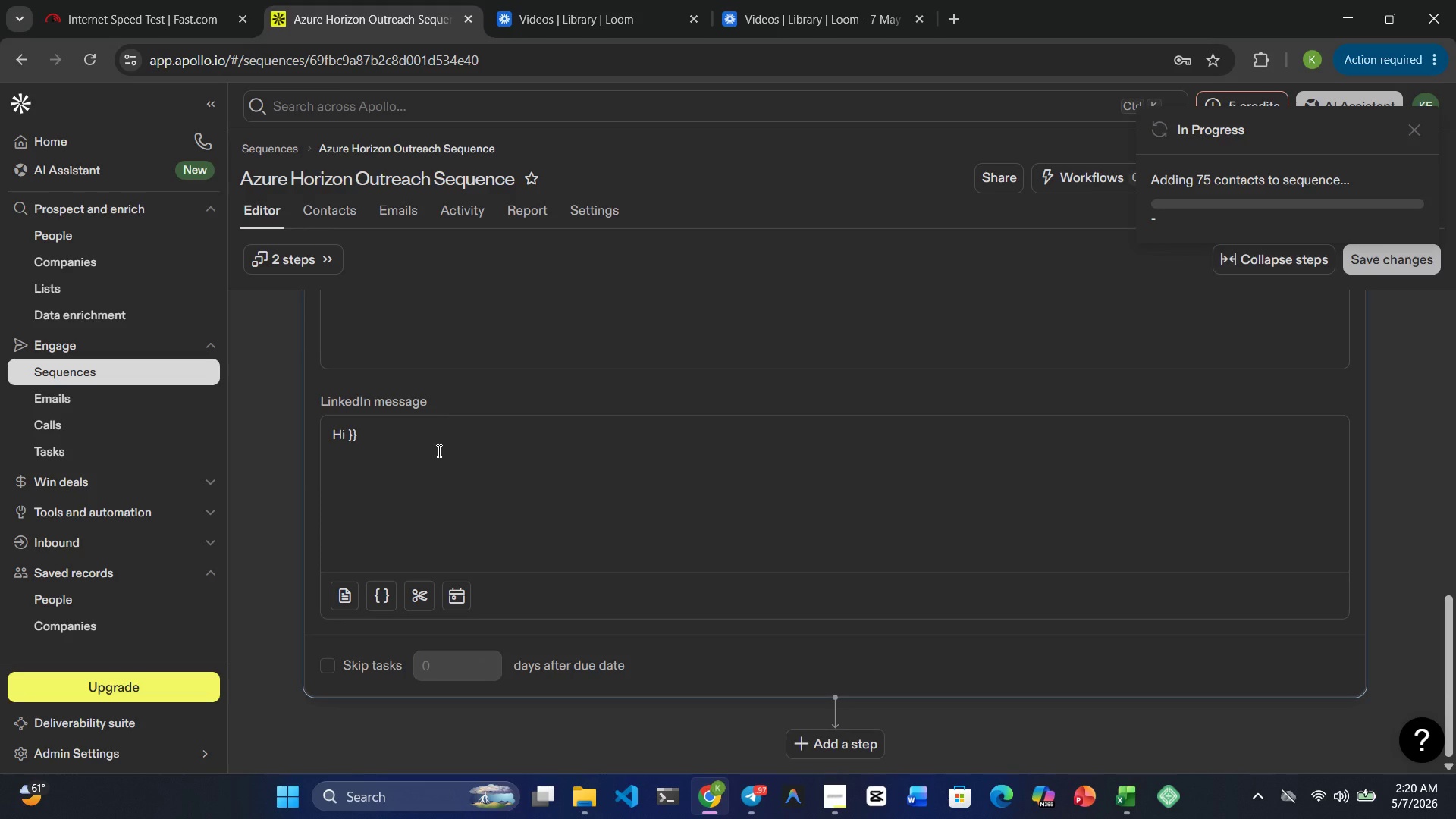 
type({{first_name)
 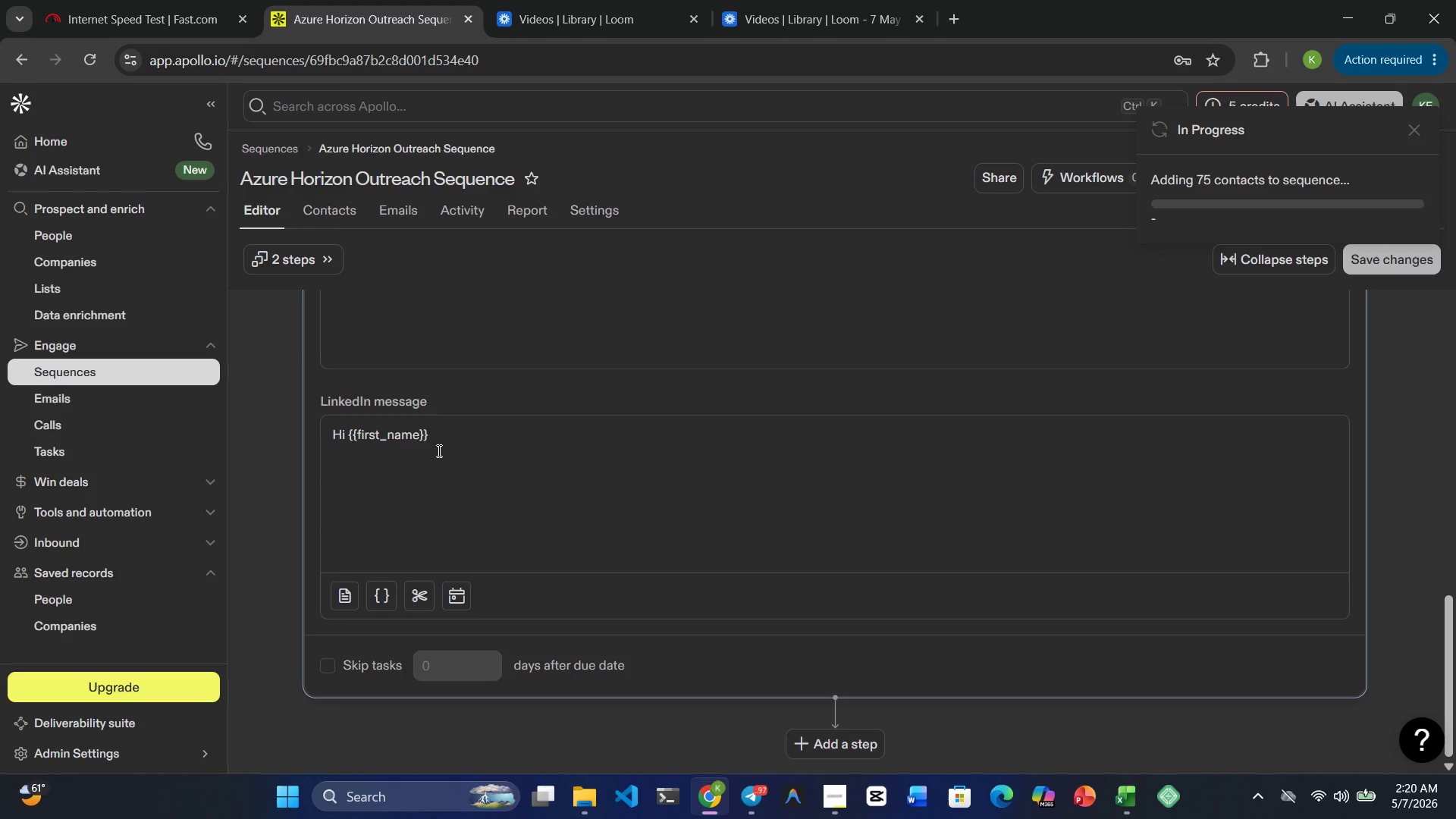 
key(ArrowRight)
 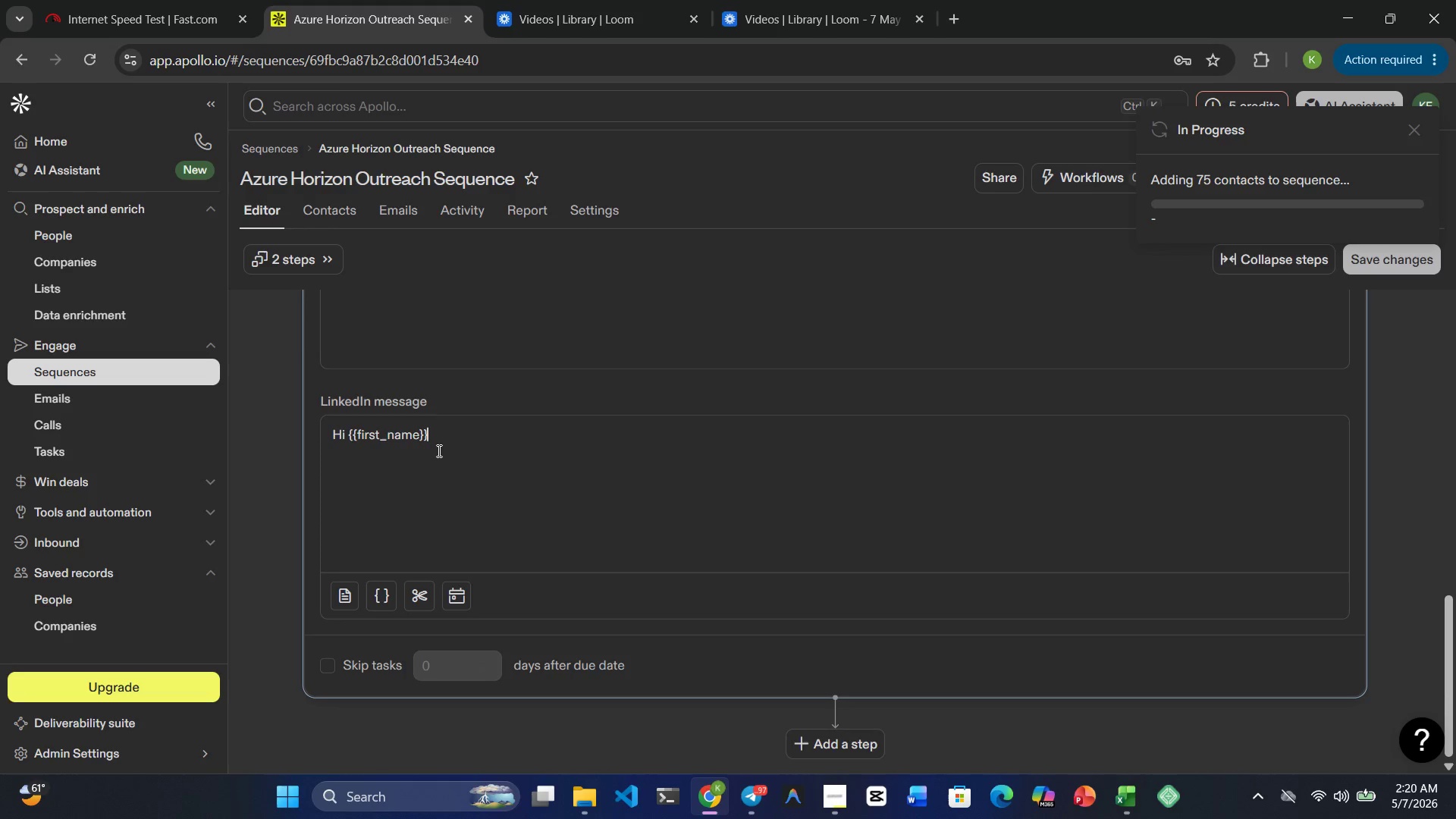 
key(ArrowRight)
 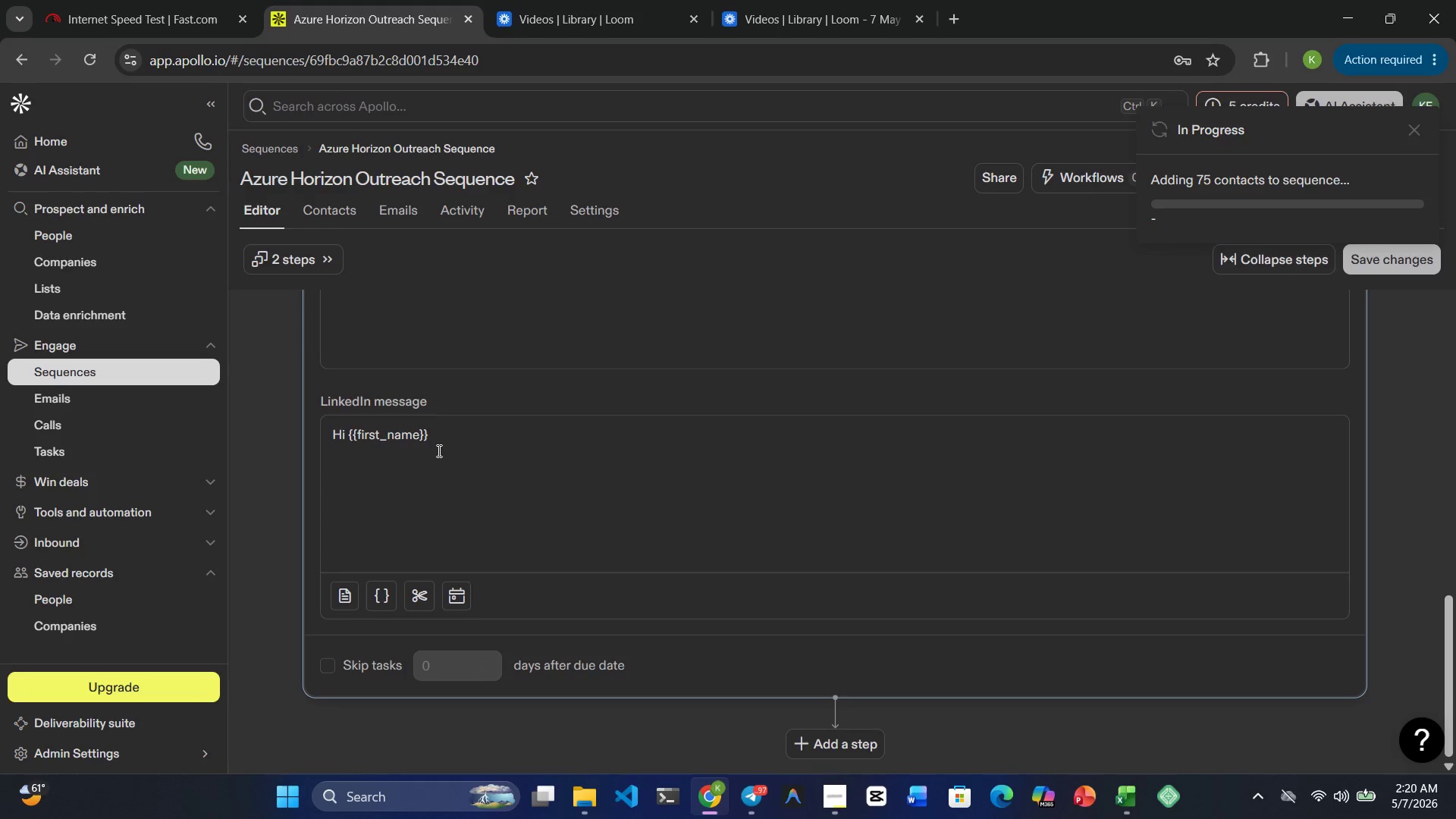 
key(Comma)
 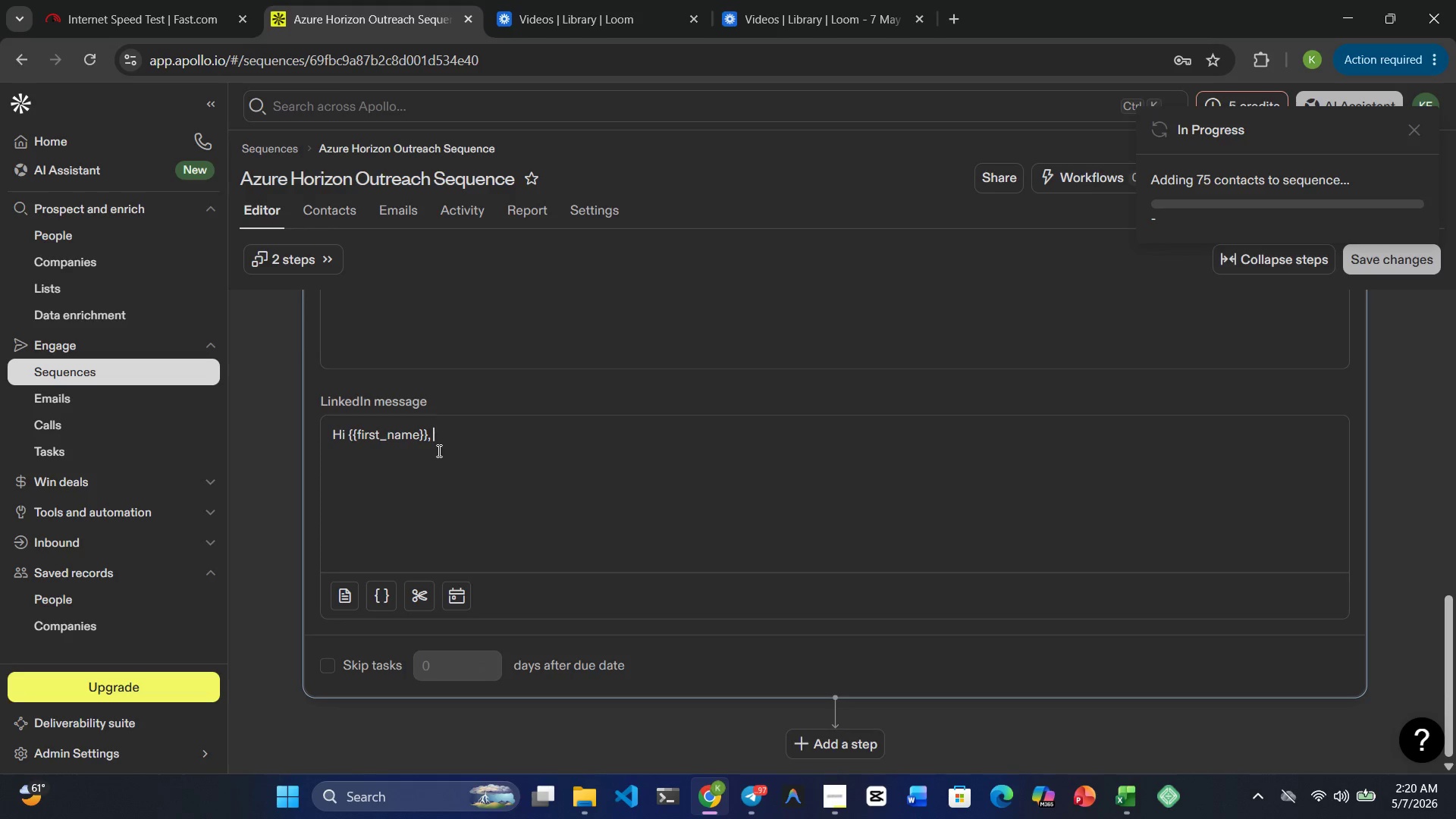 
key(Space)
 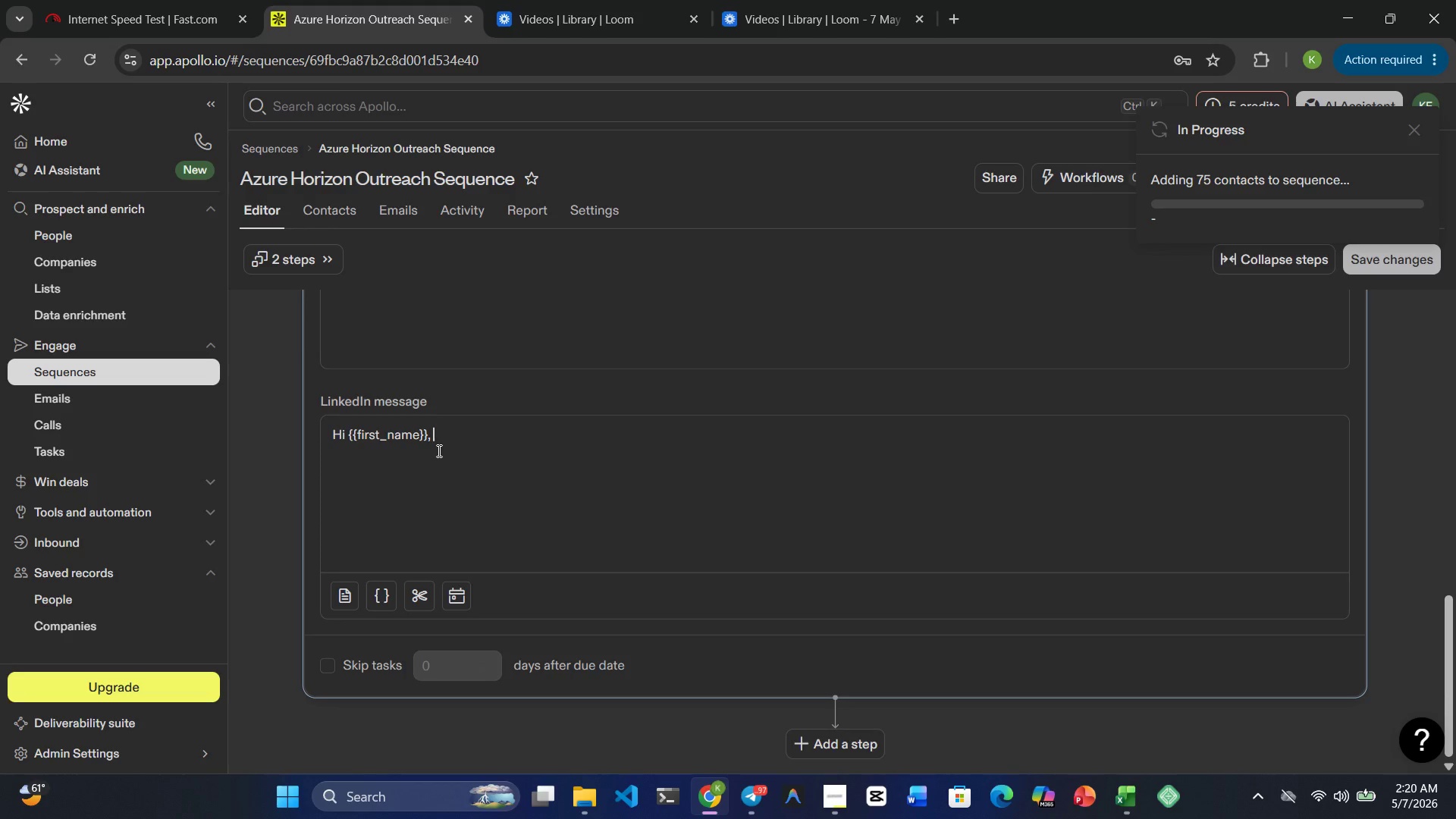 
key(Shift+I)
 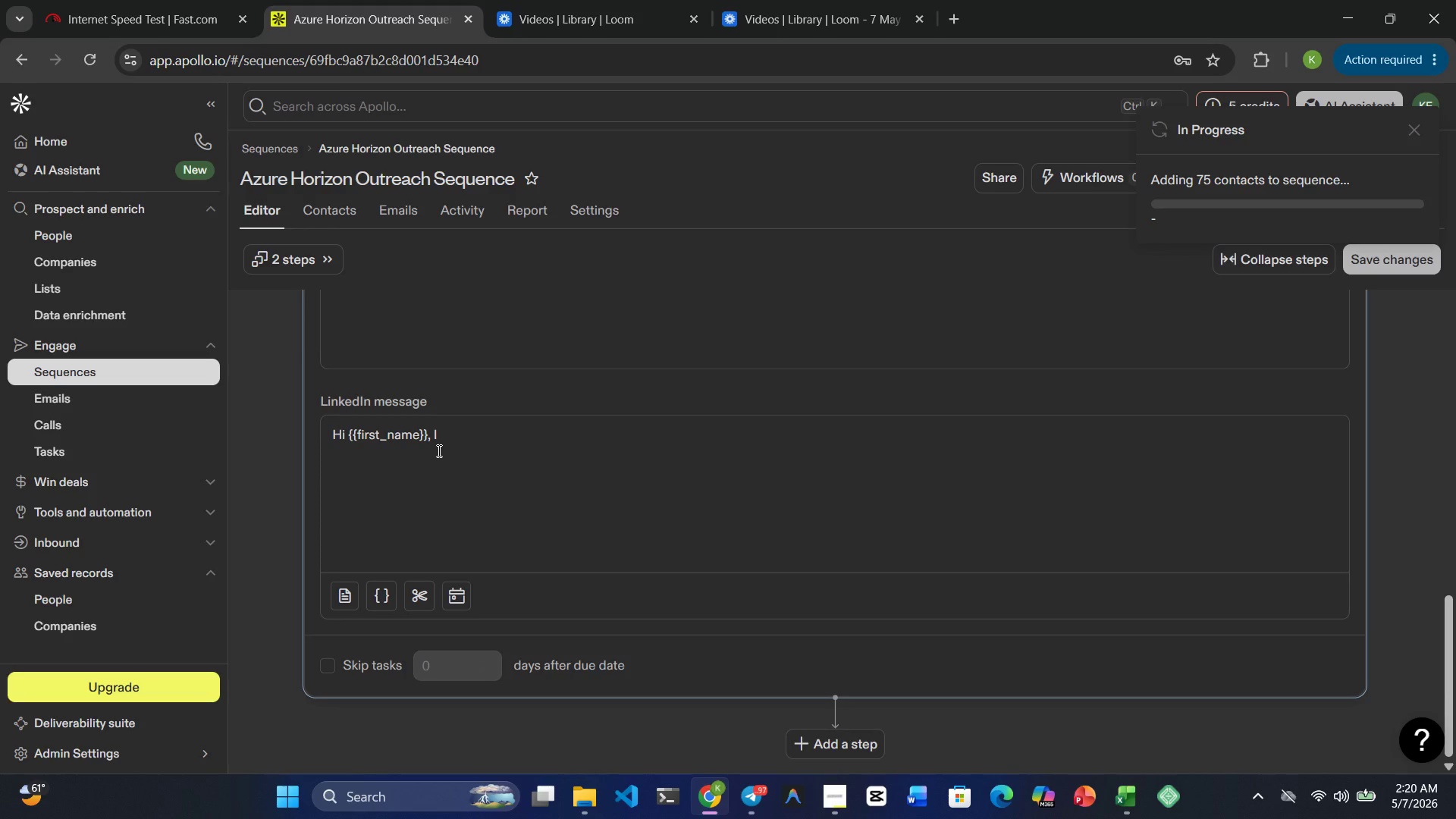 
key(Quote)
 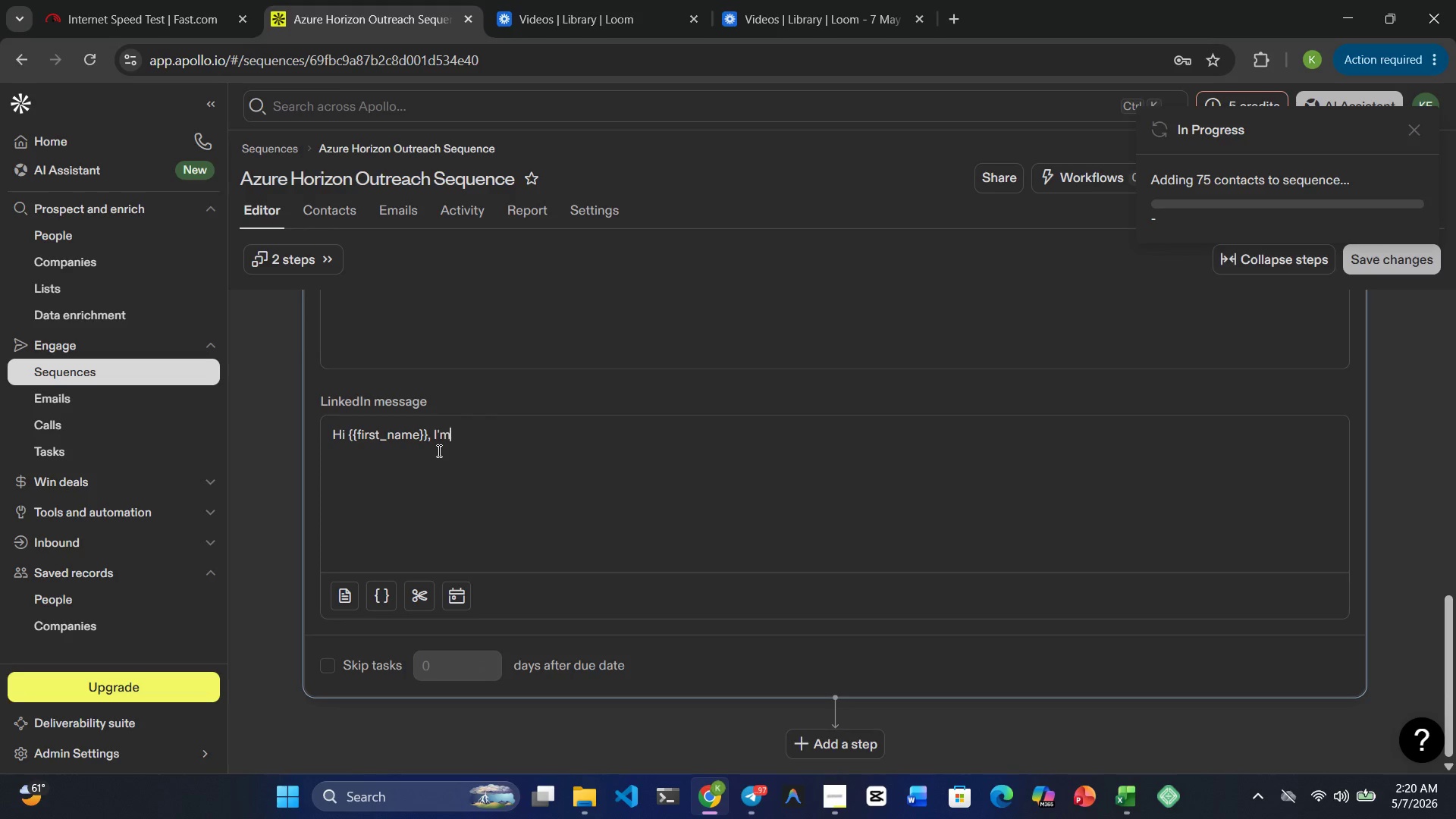 
key(M)
 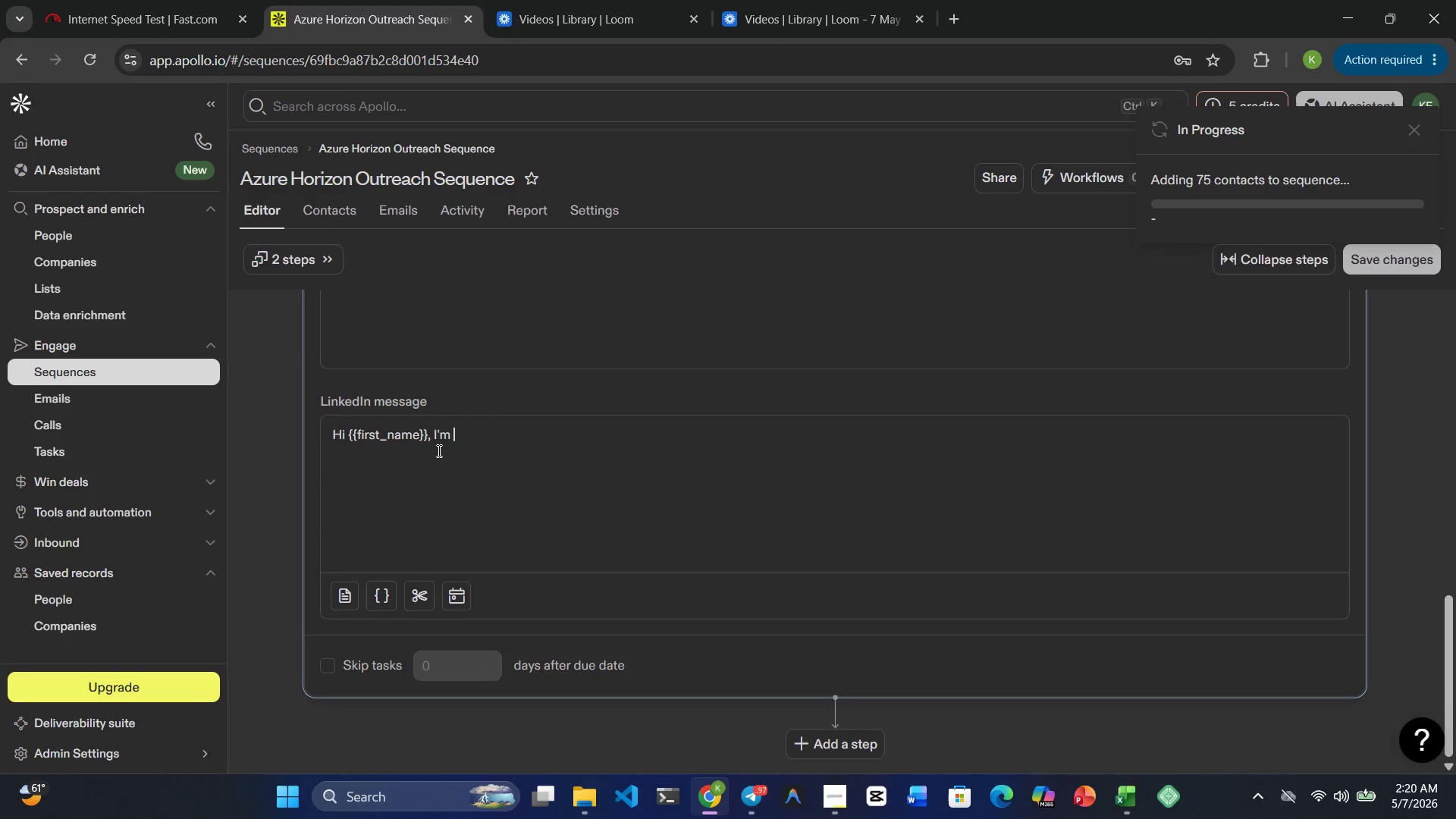 
key(Space)
 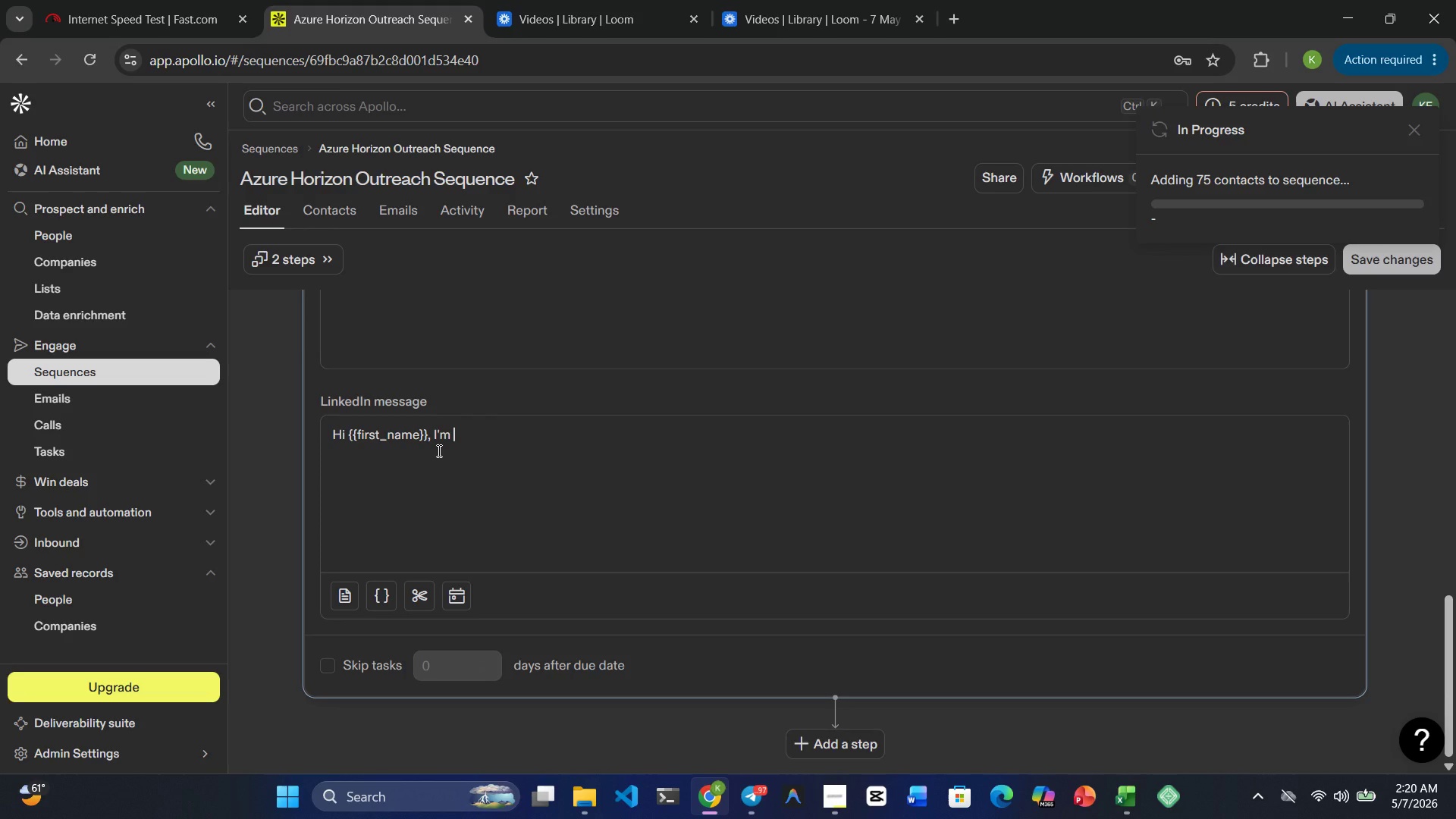 
wait(5.8)
 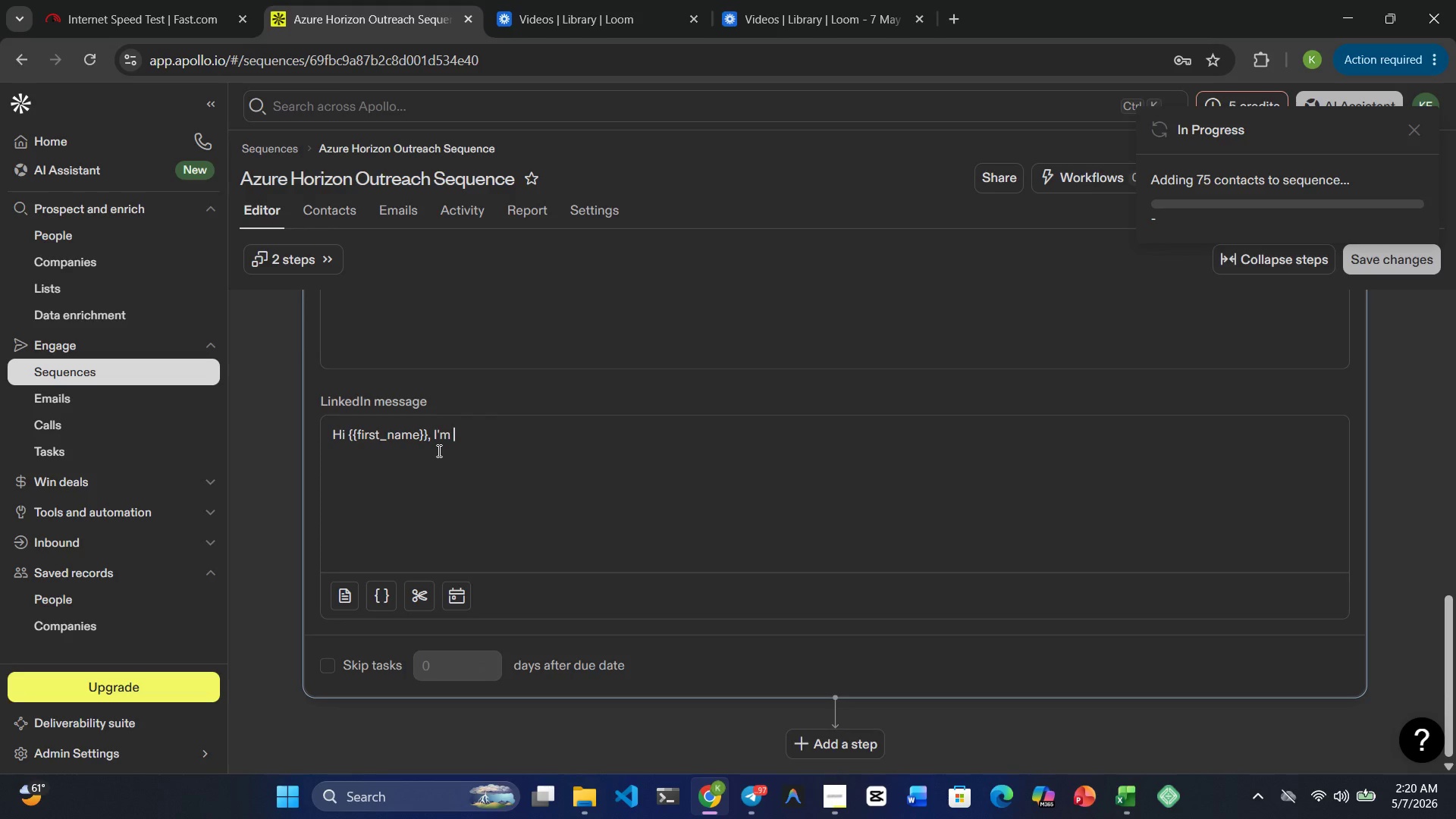 
type(connecting with a few travel specialists )
 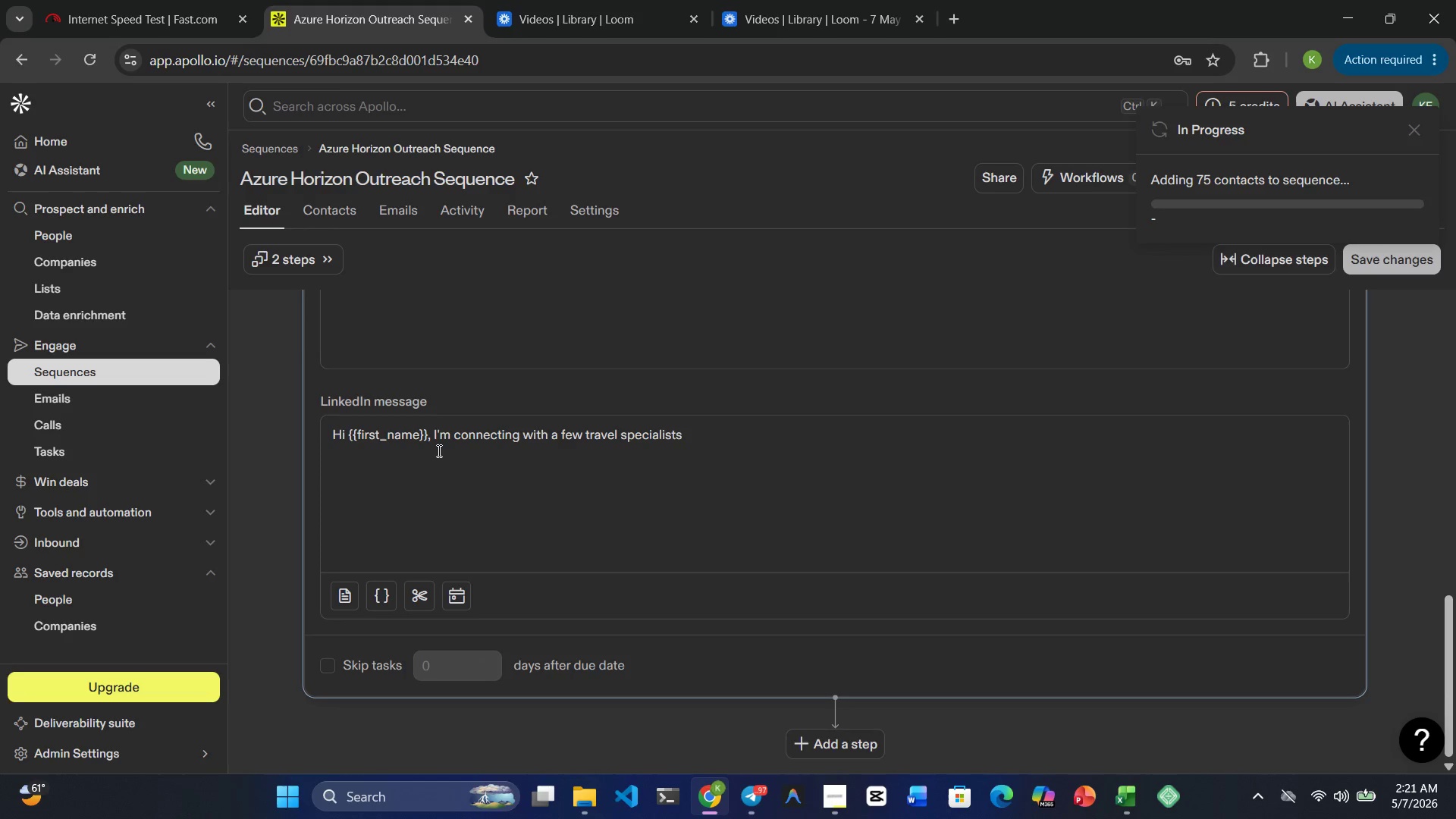 
type(in the luxury )
 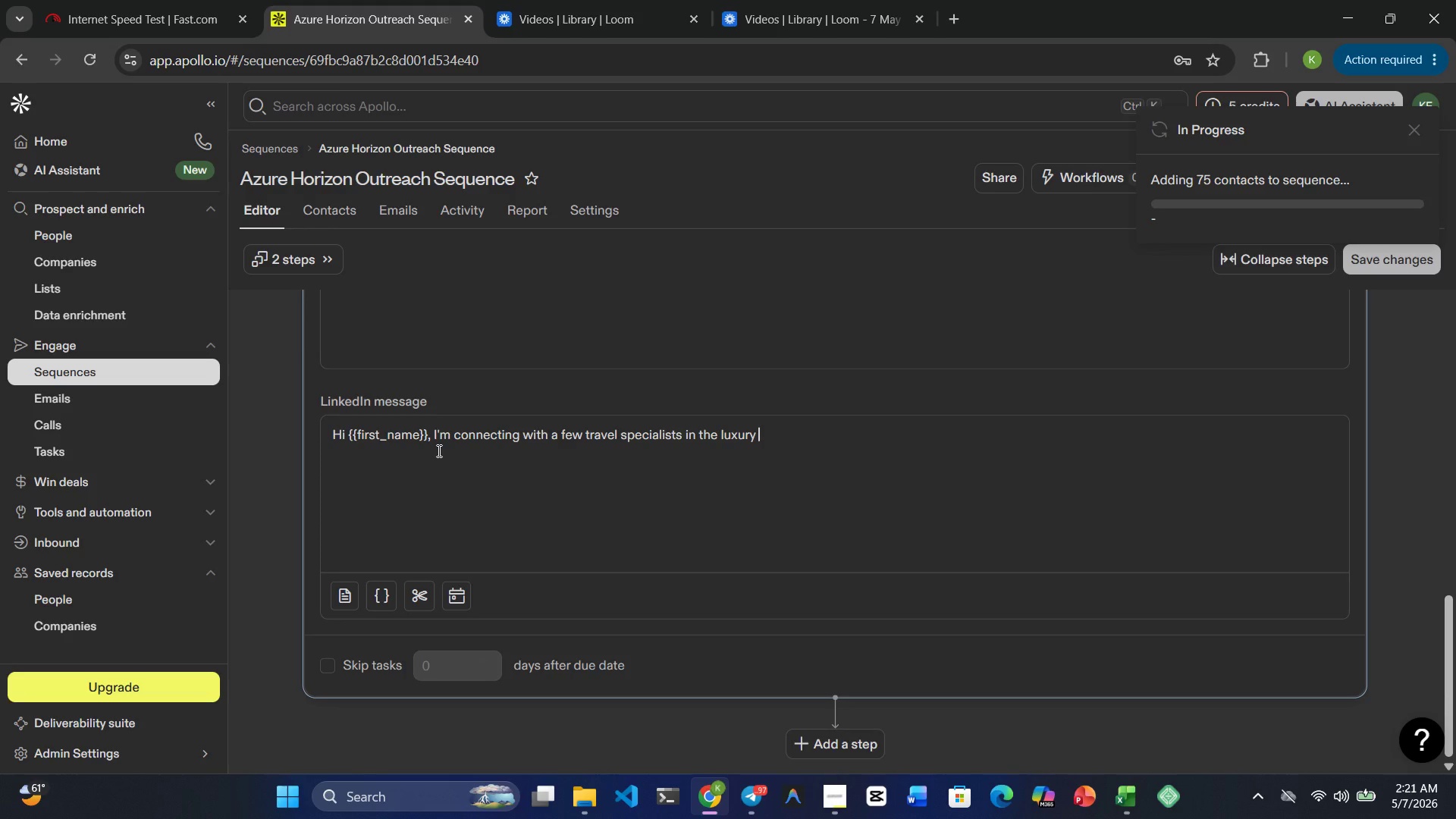 
key(A)
 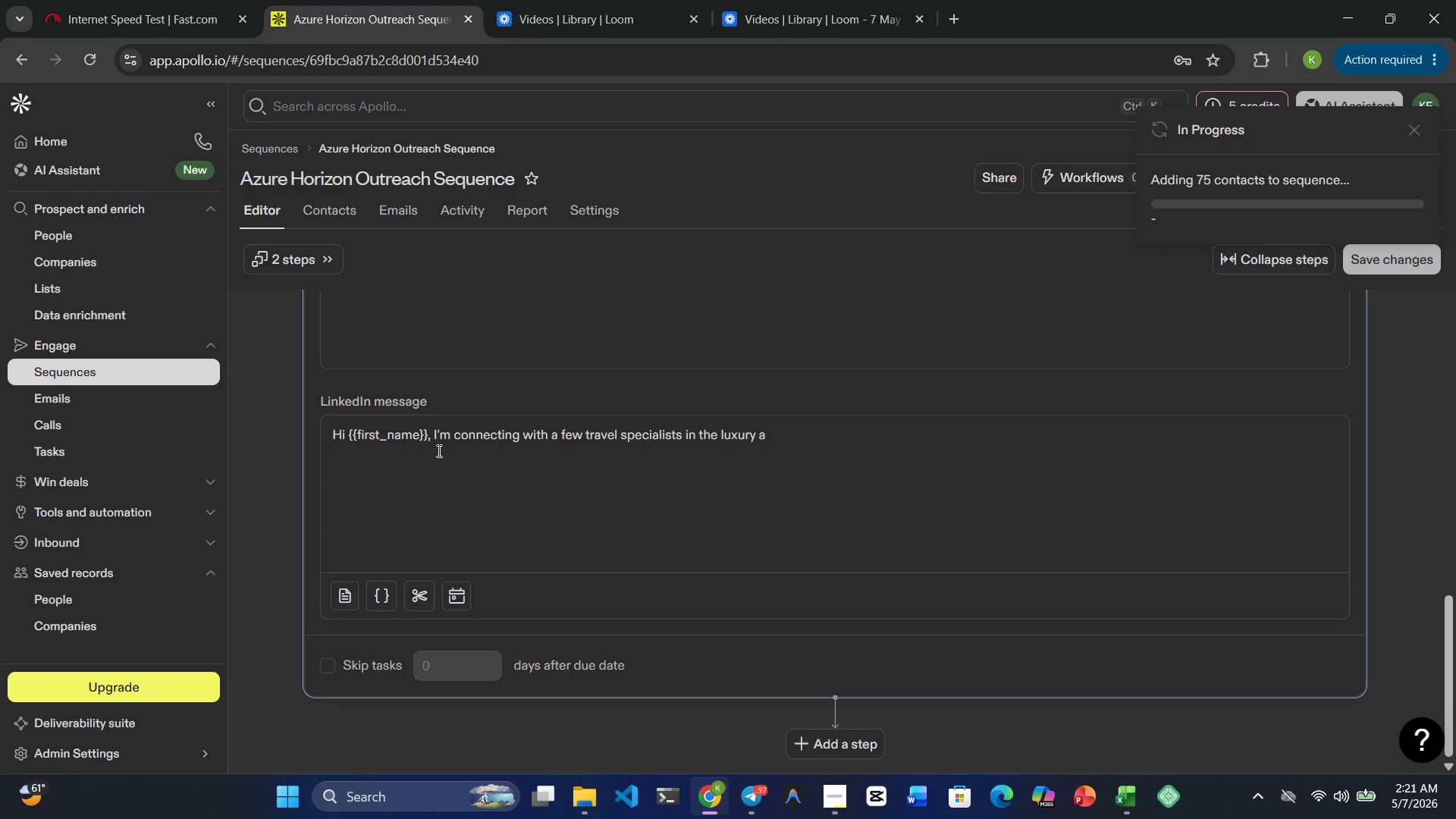 
type(de)
key(Backspace)
type(venture ao)
key(Backspace)
key(Backspace)
type(so)
key(Backspace)
type(pace ad)
key(Backspace)
type(nd came )
 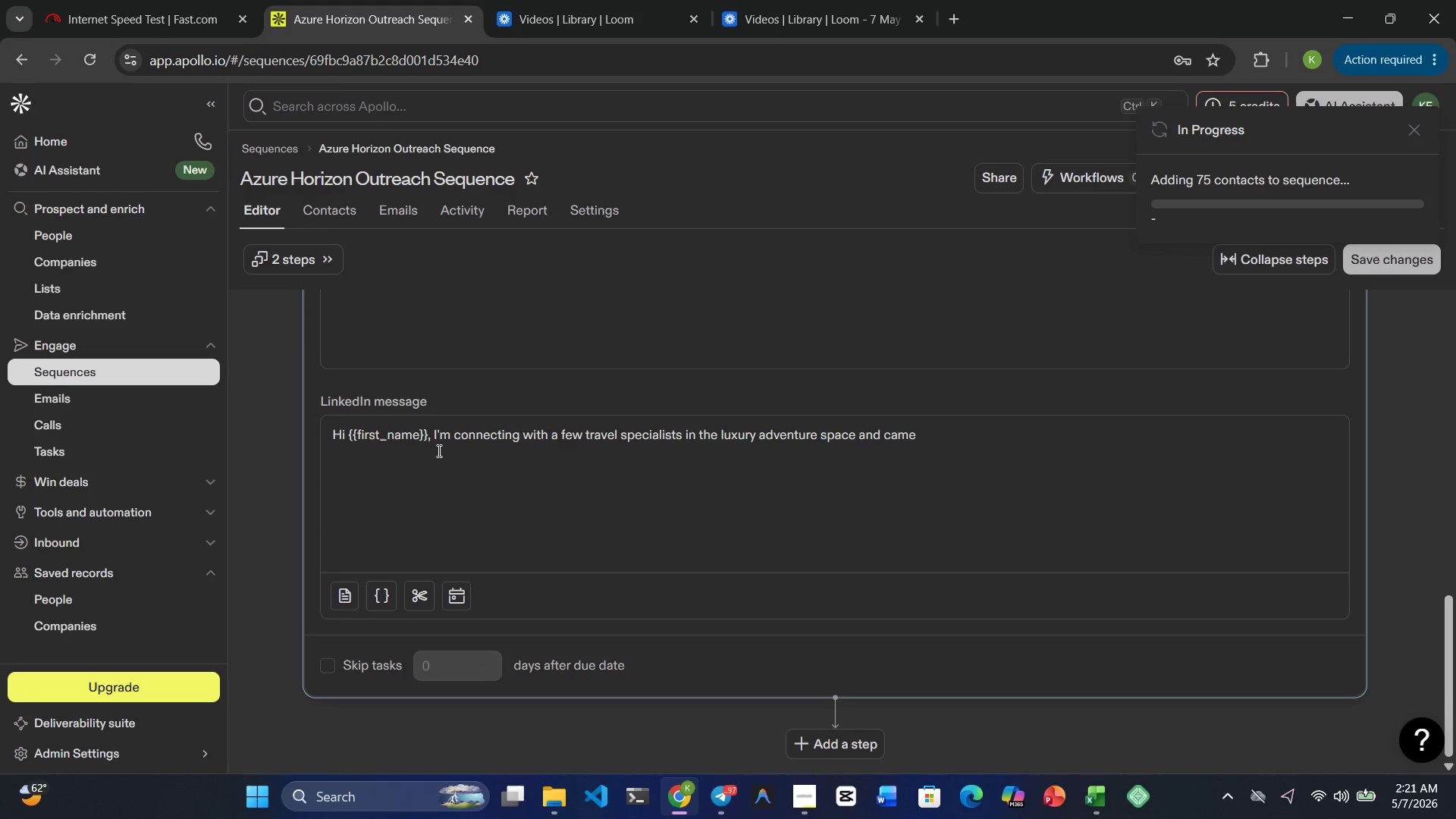 
type(across yout )
key(Backspace)
key(Backspace)
type(r profile at }})
 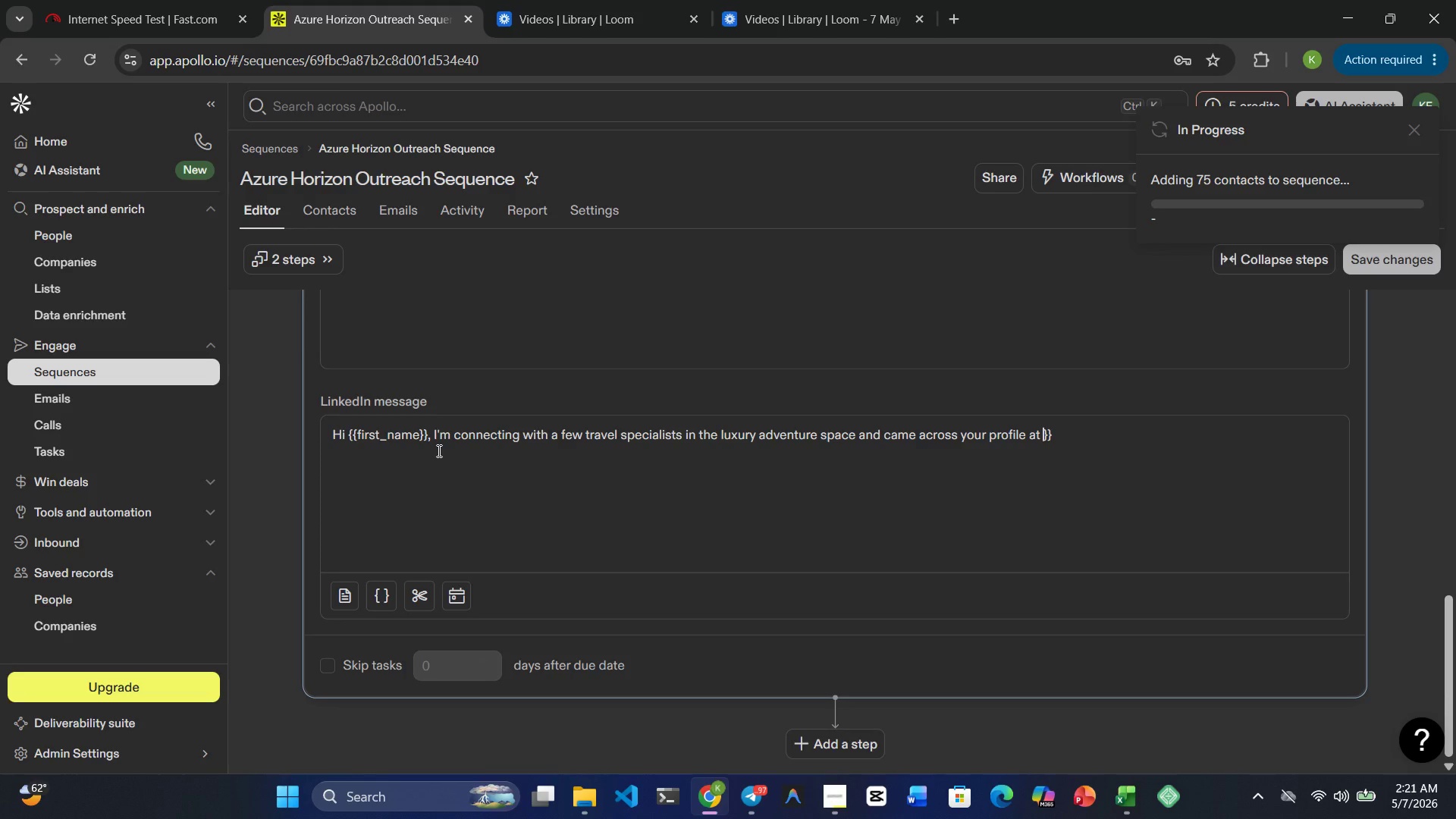 
 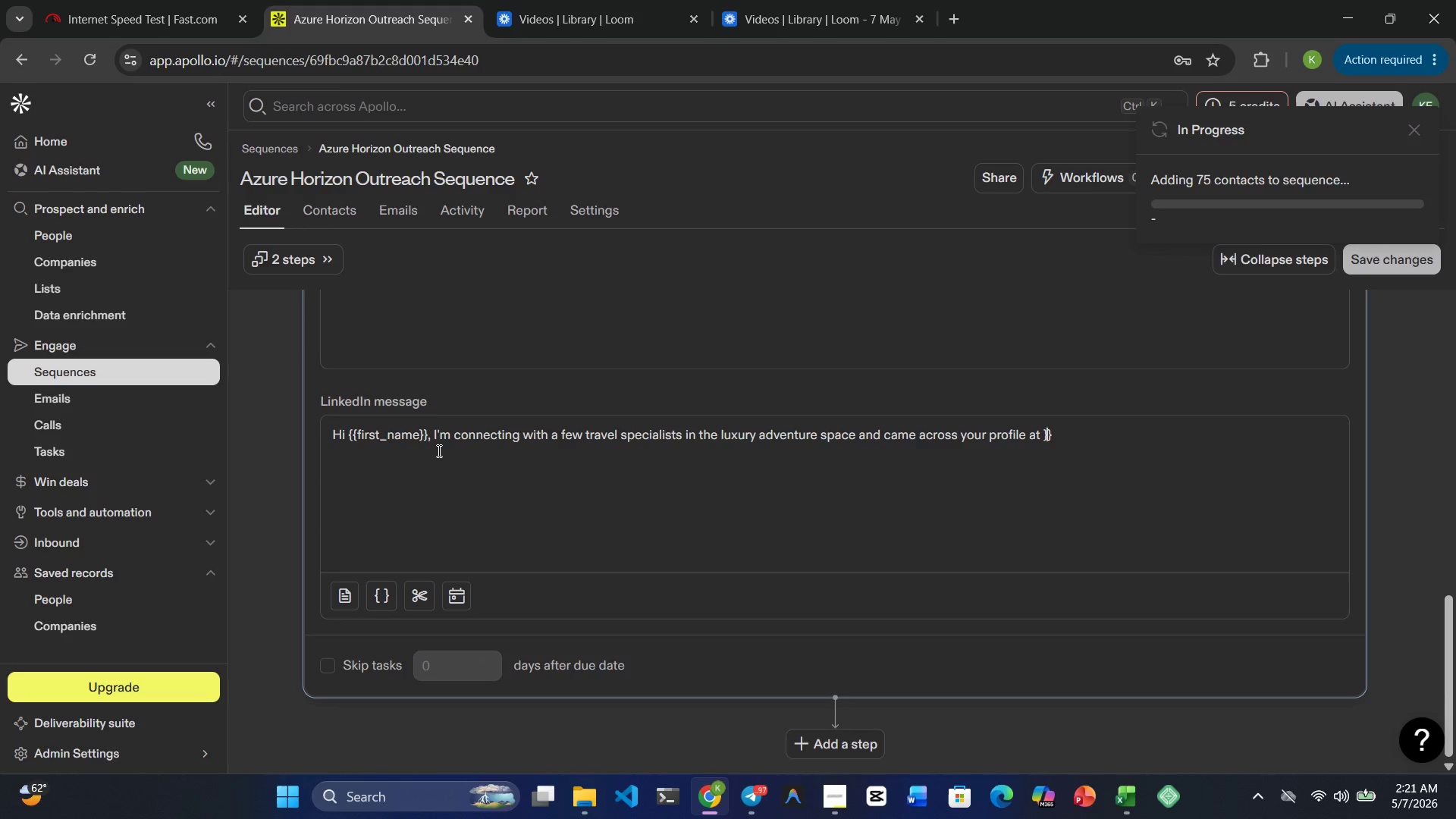 
key(ArrowLeft)
 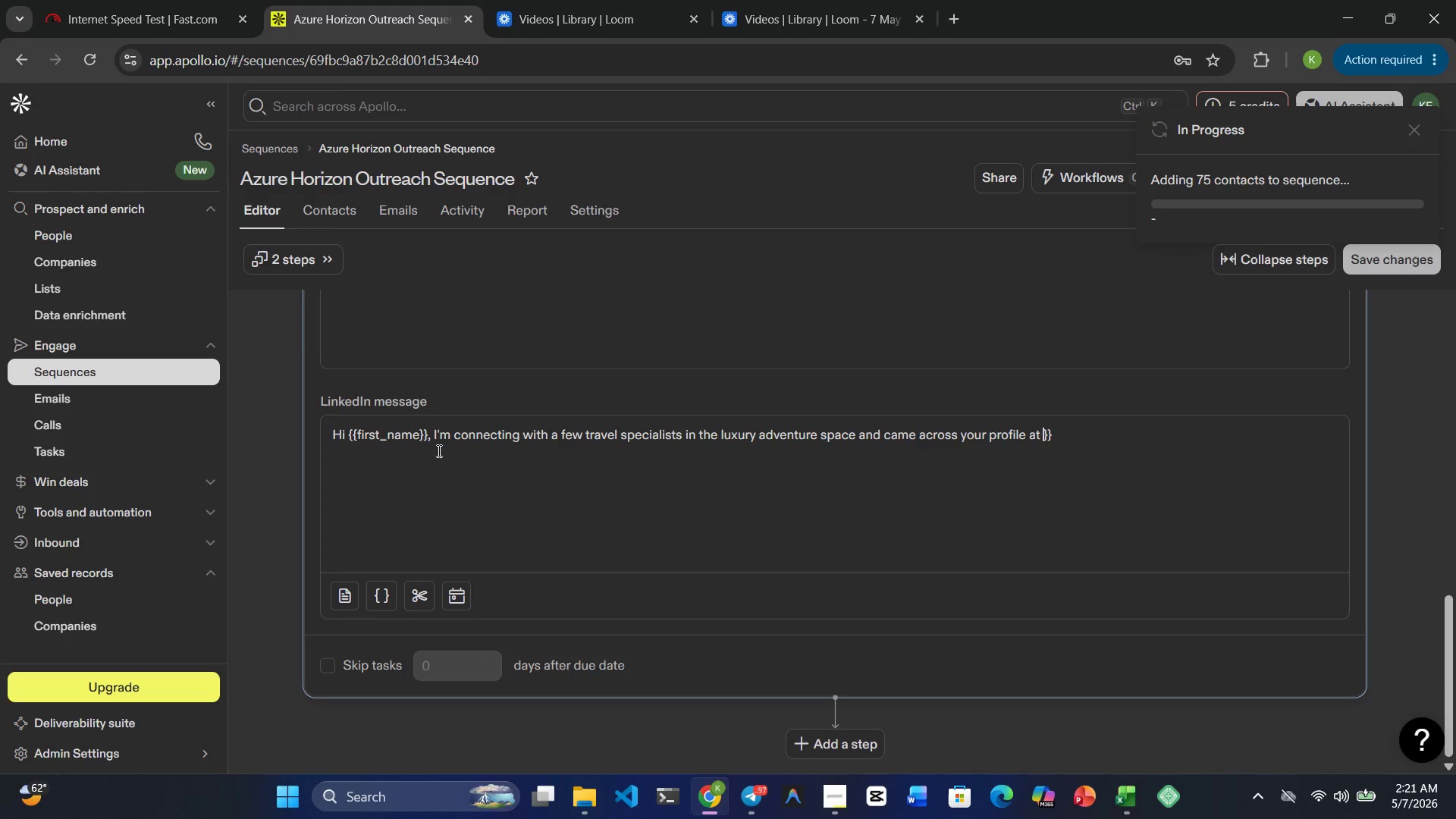 
key(ArrowLeft)
 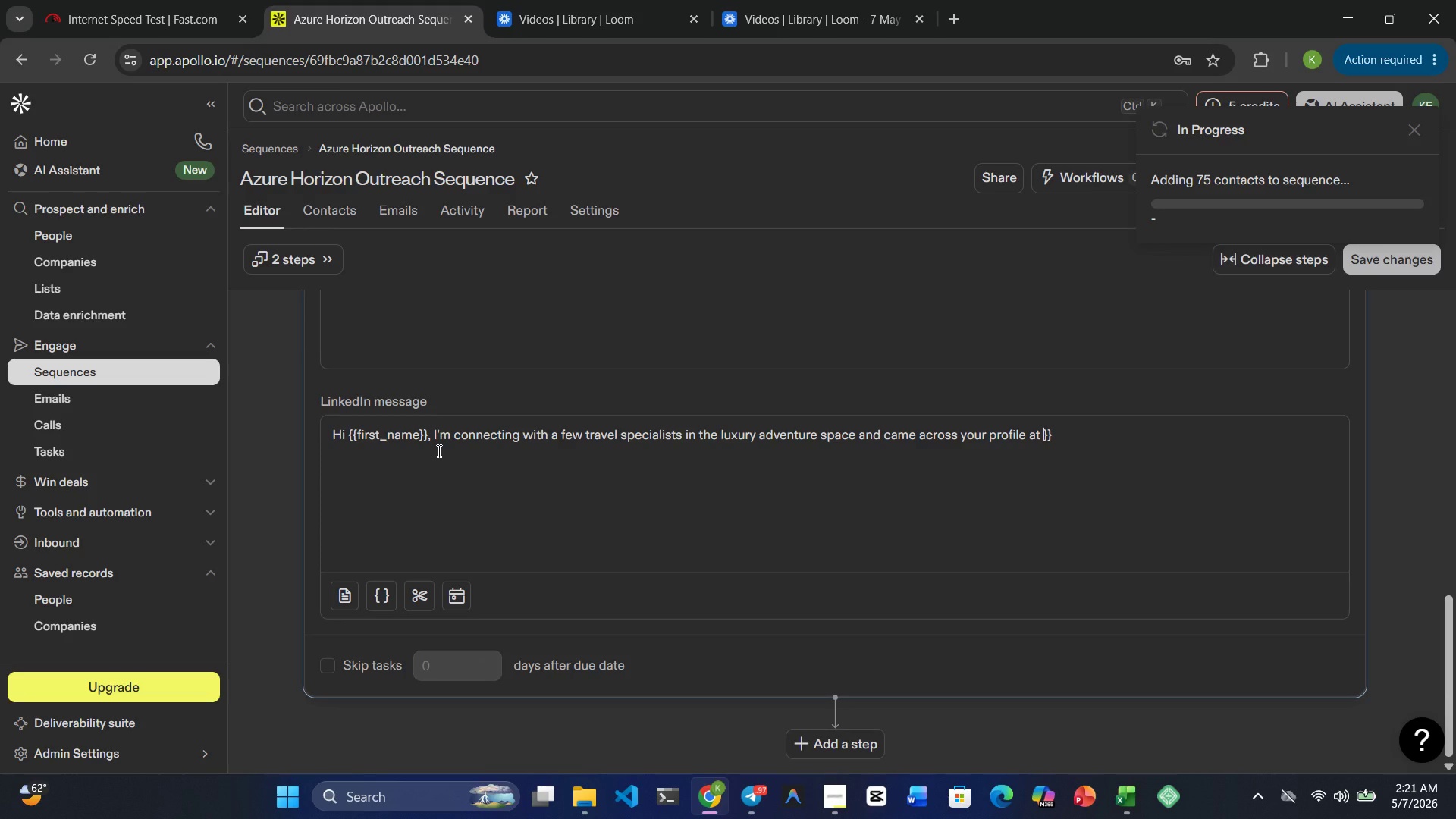 
type({{cp)
key(Backspace)
type(ompany_a)
key(Backspace)
type(name)
 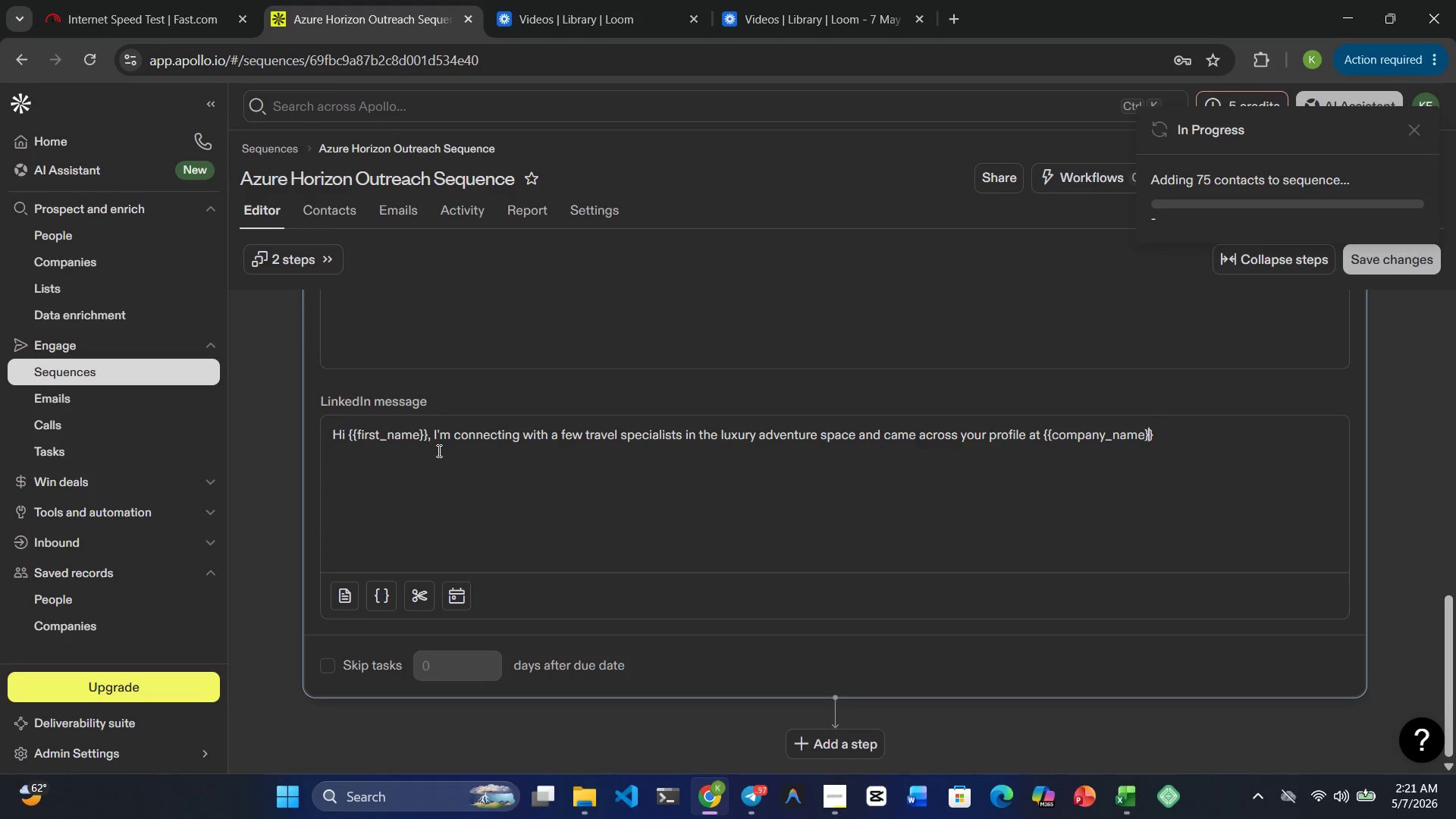 
hold_key(key=ArrowRight, duration=0.36)
 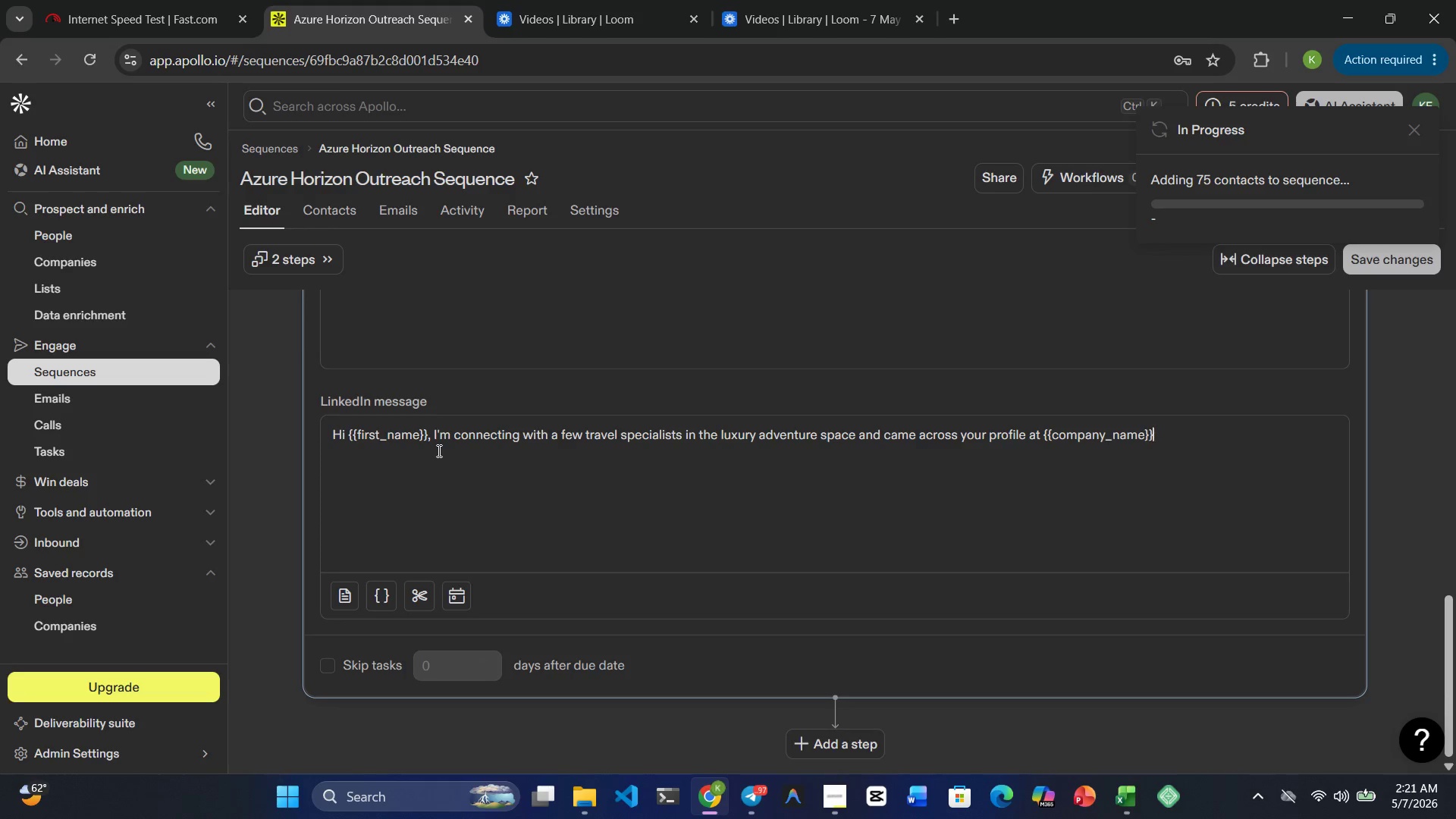 
key(ArrowRight)
 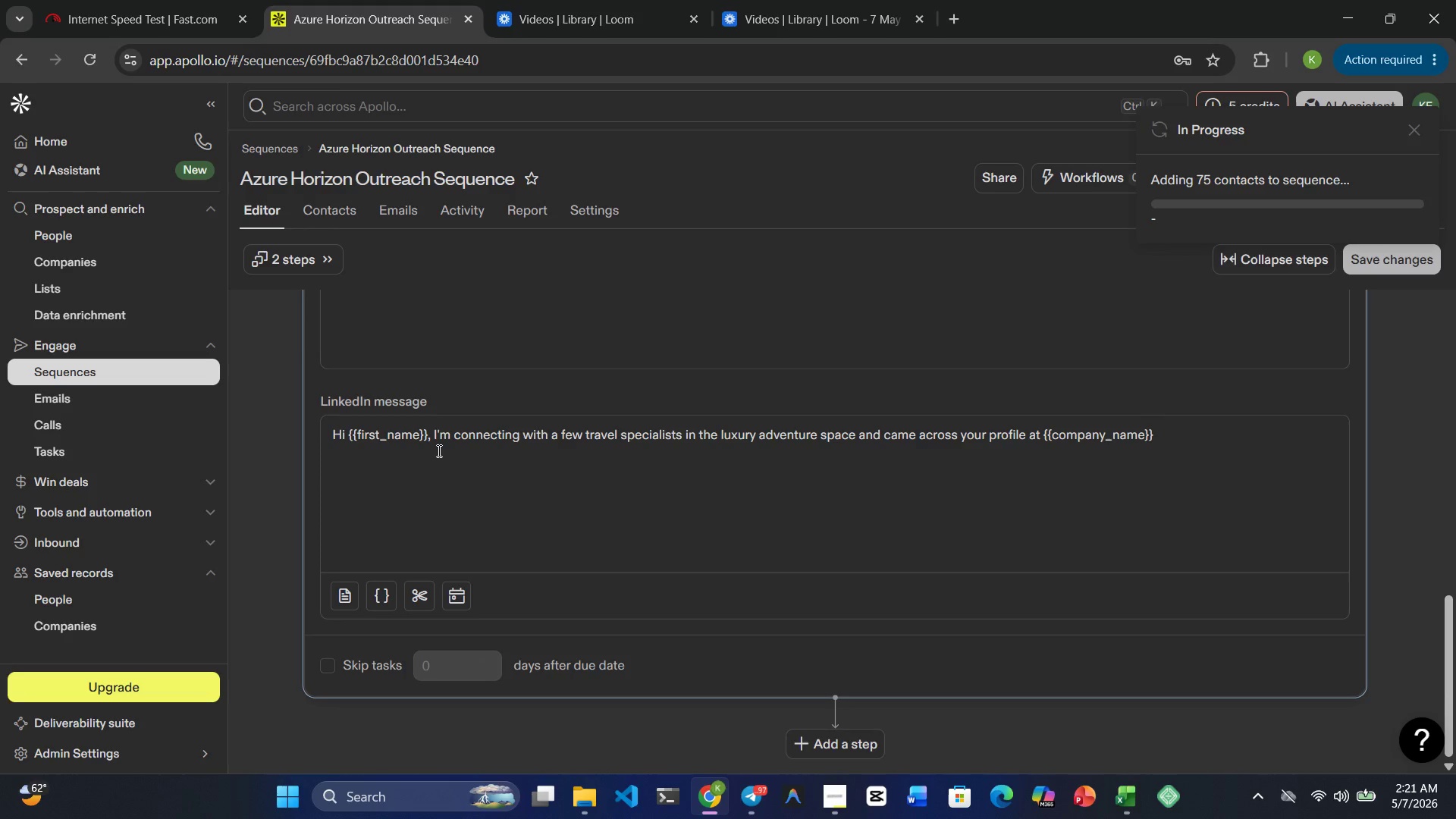 
key(Period)
 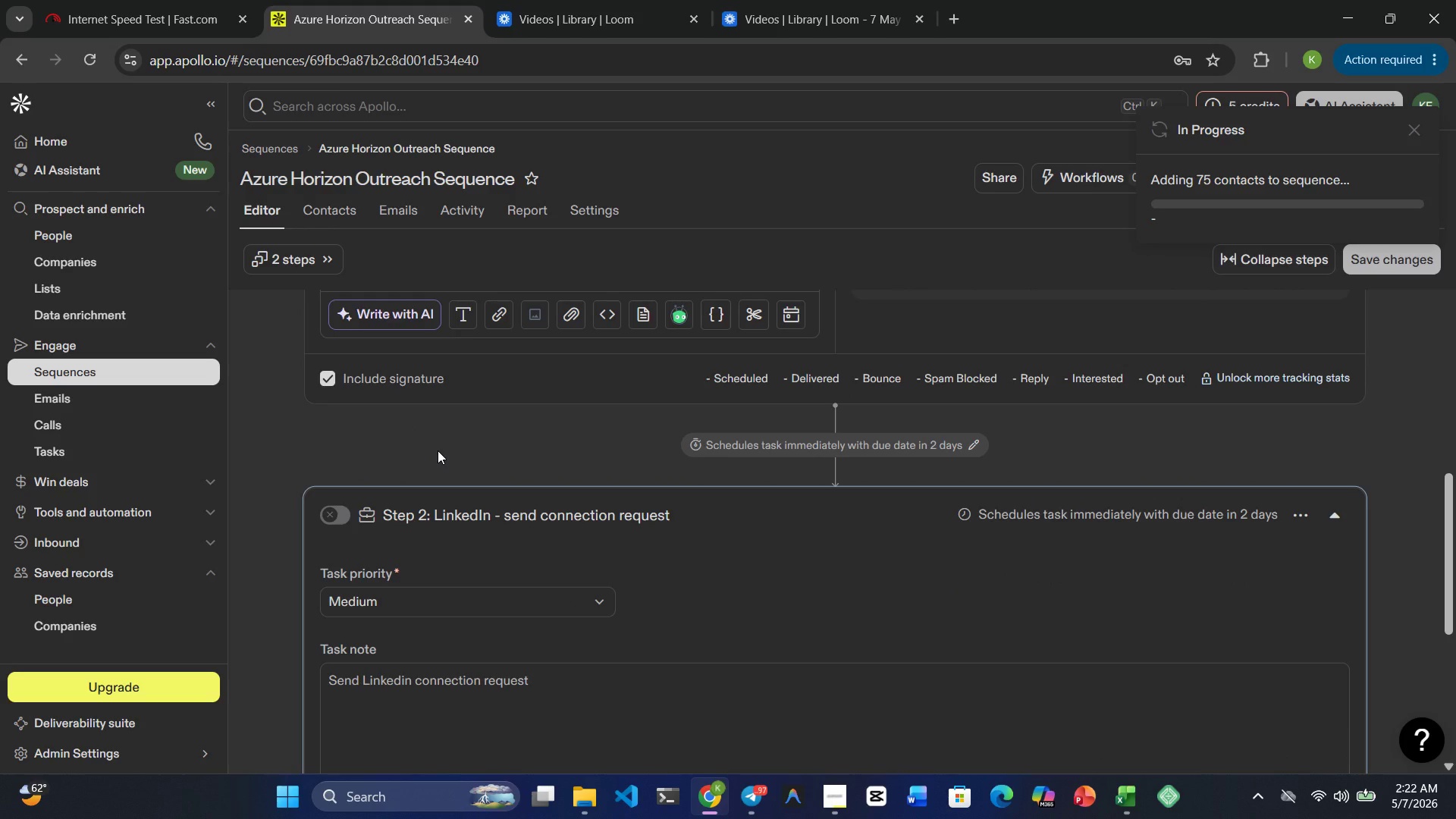 
wait(29.84)
 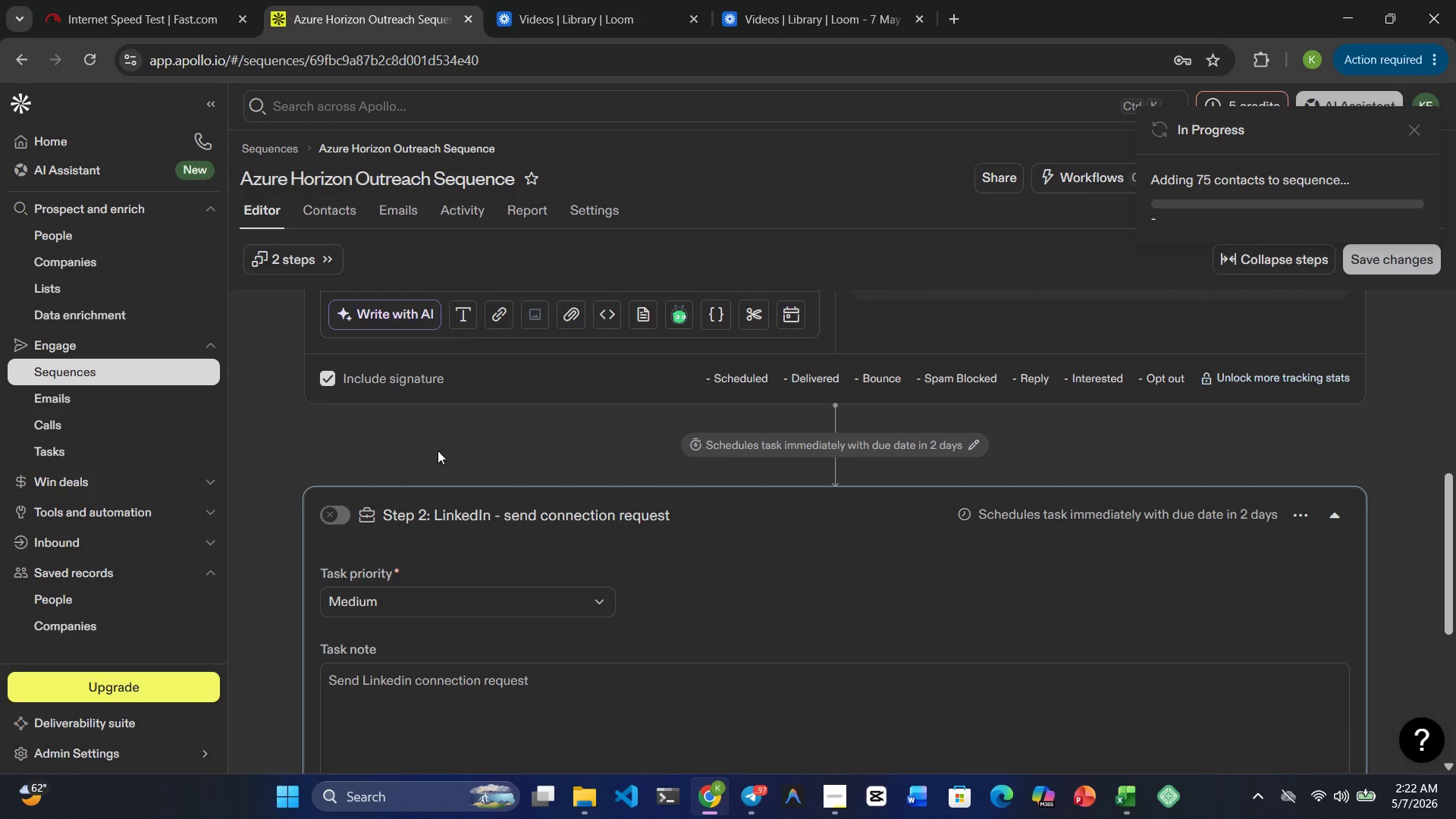 
left_click([459, 675])
 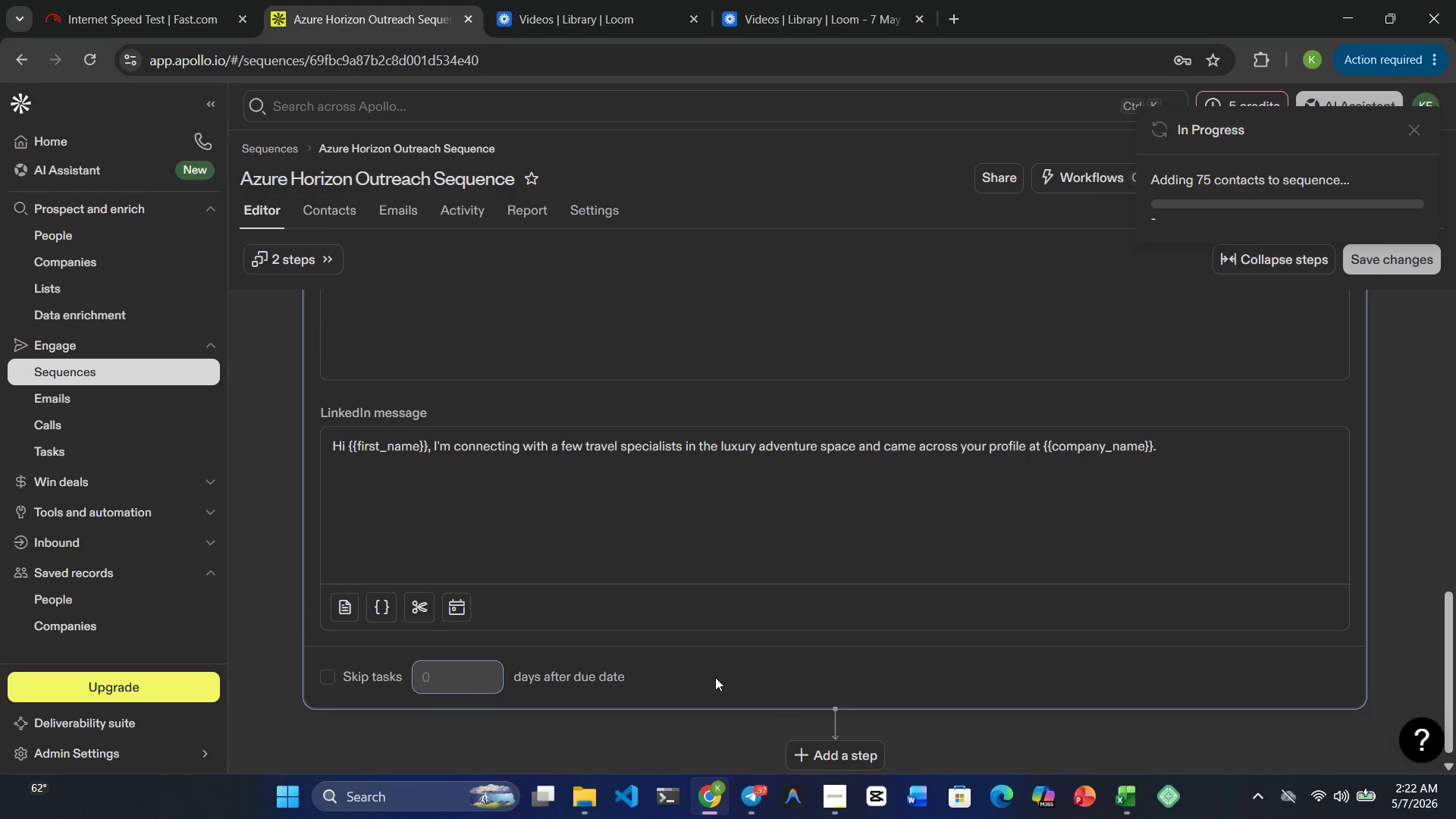 
left_click([715, 677])
 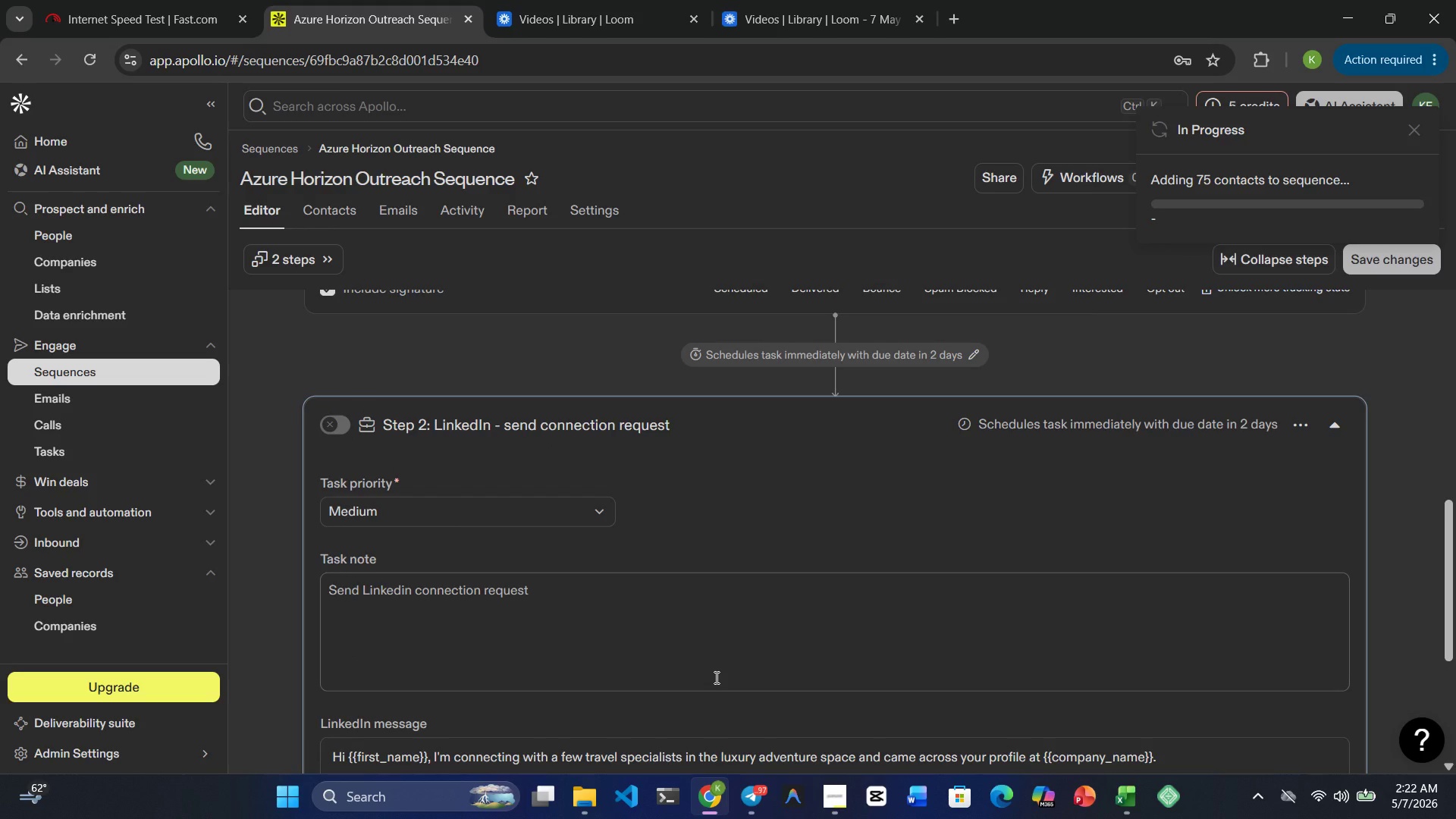 
wait(9.94)
 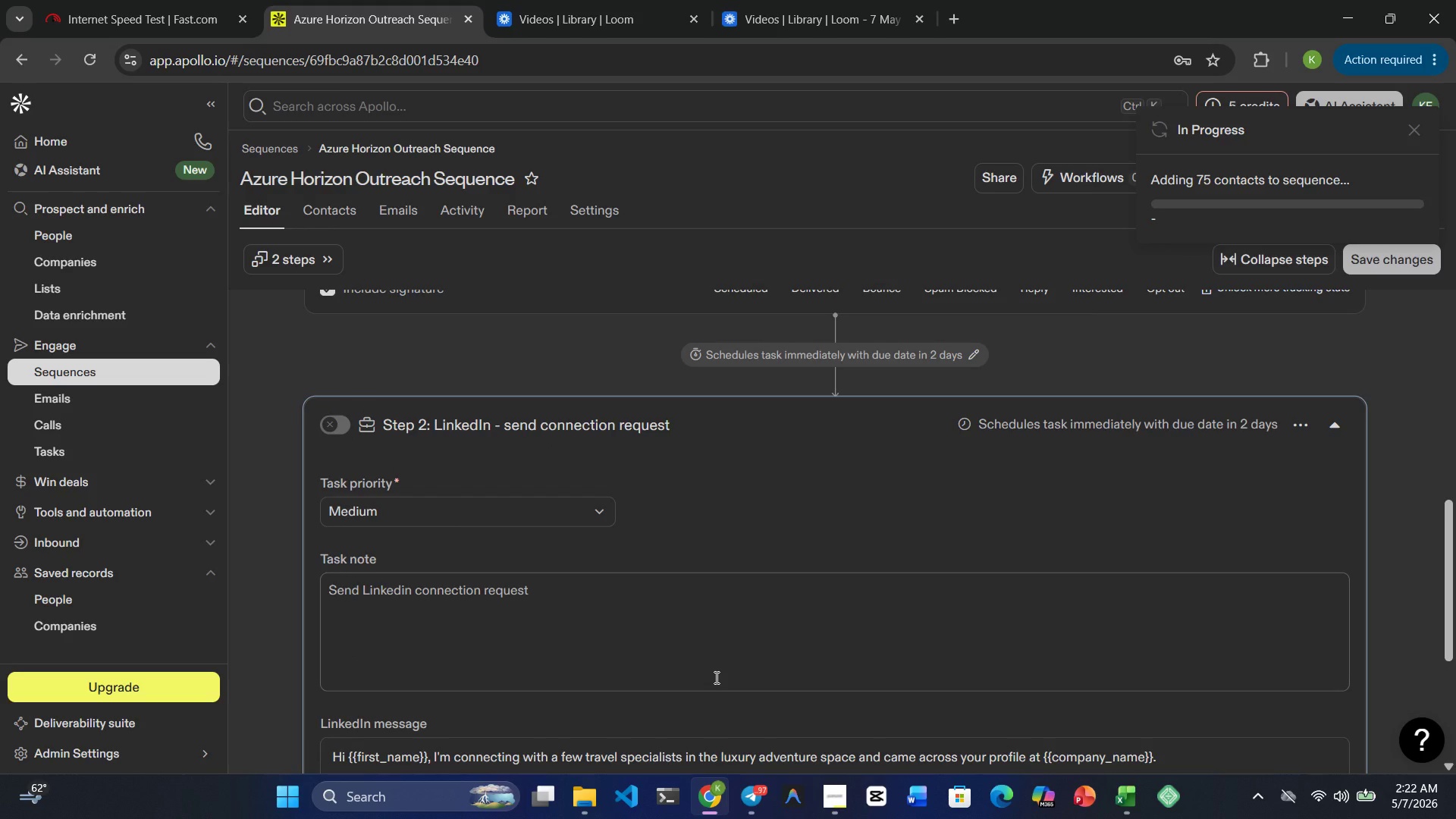 
left_click([1386, 263])
 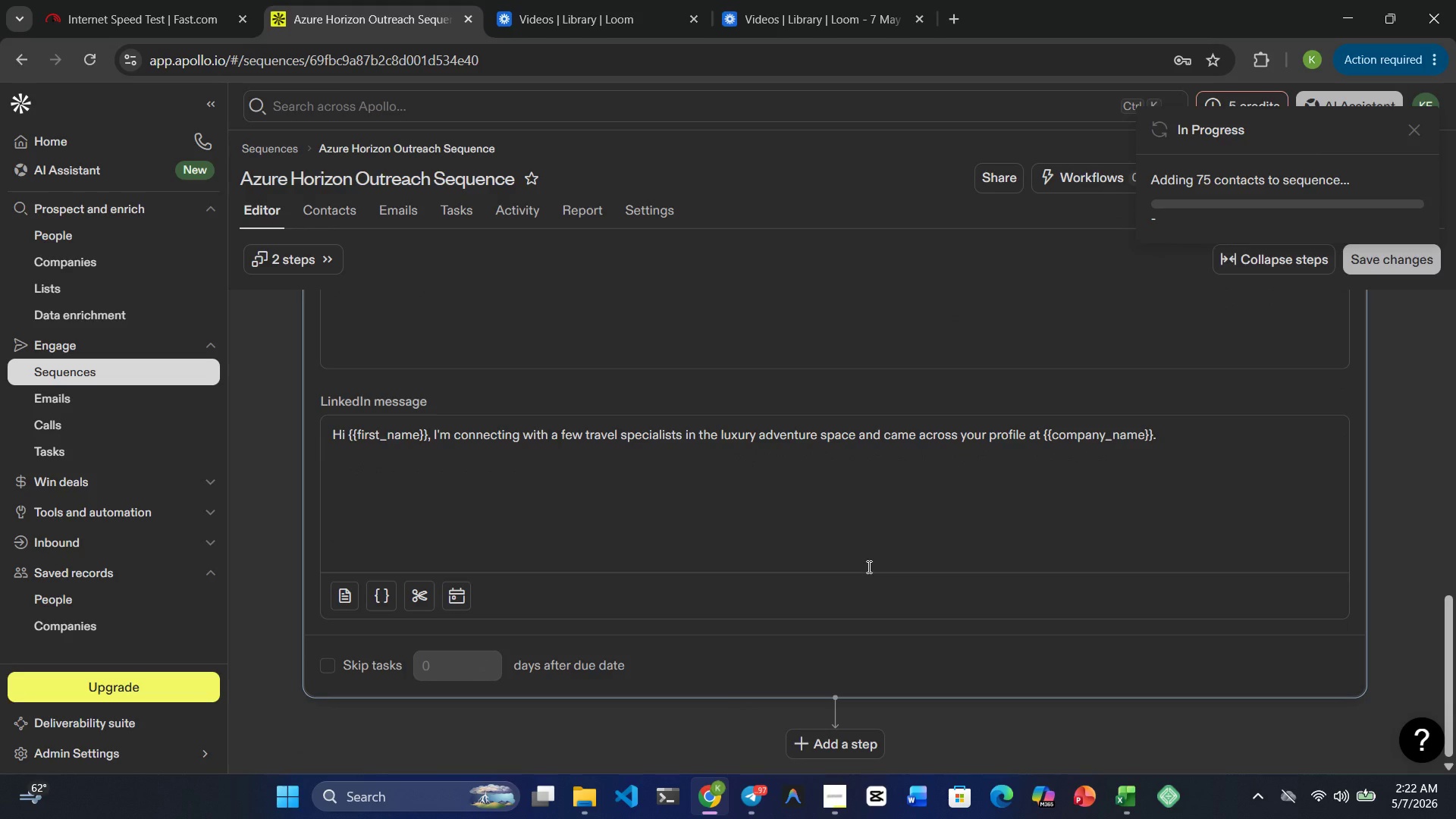 
wait(26.42)
 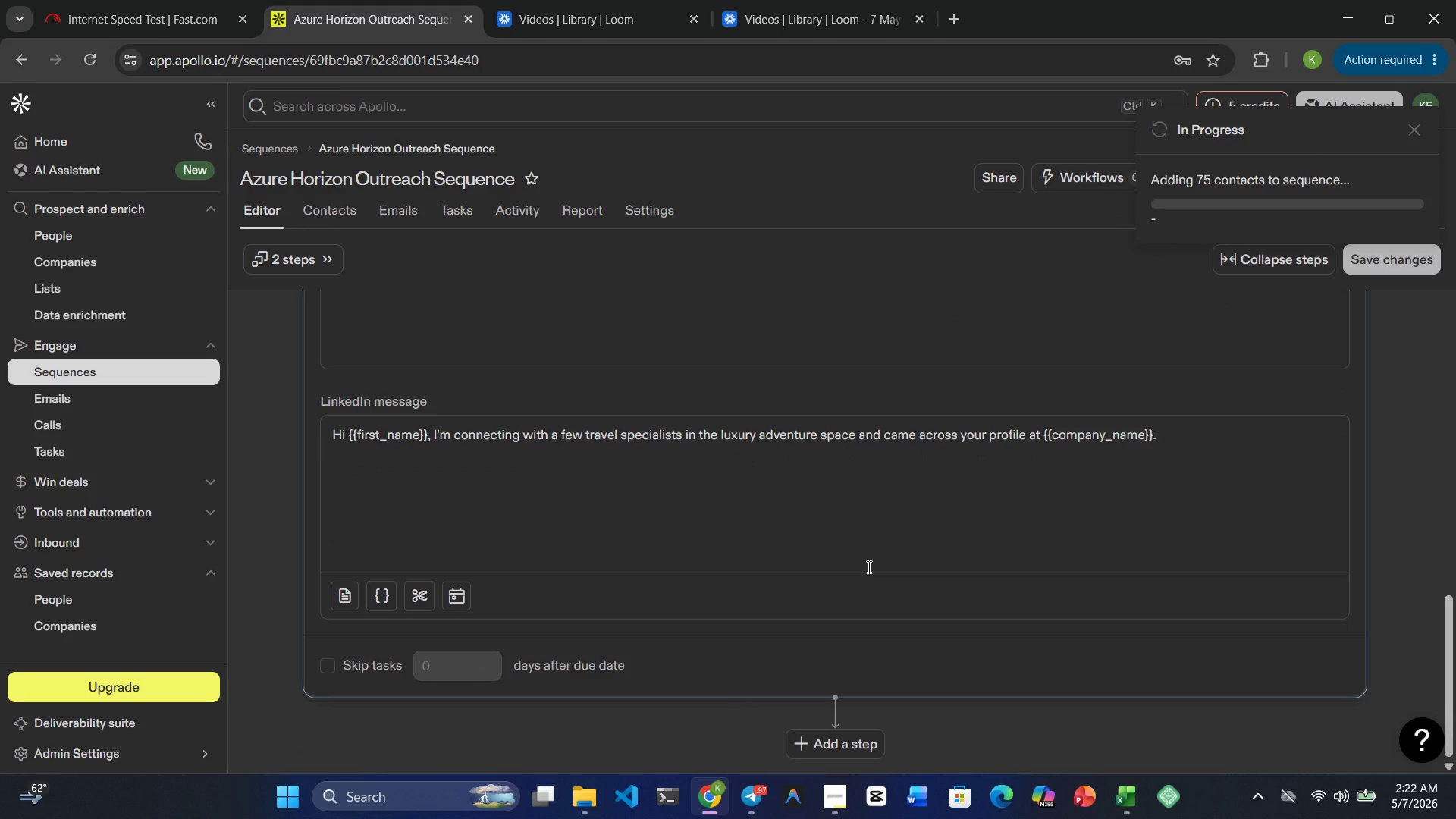 
left_click([849, 735])
 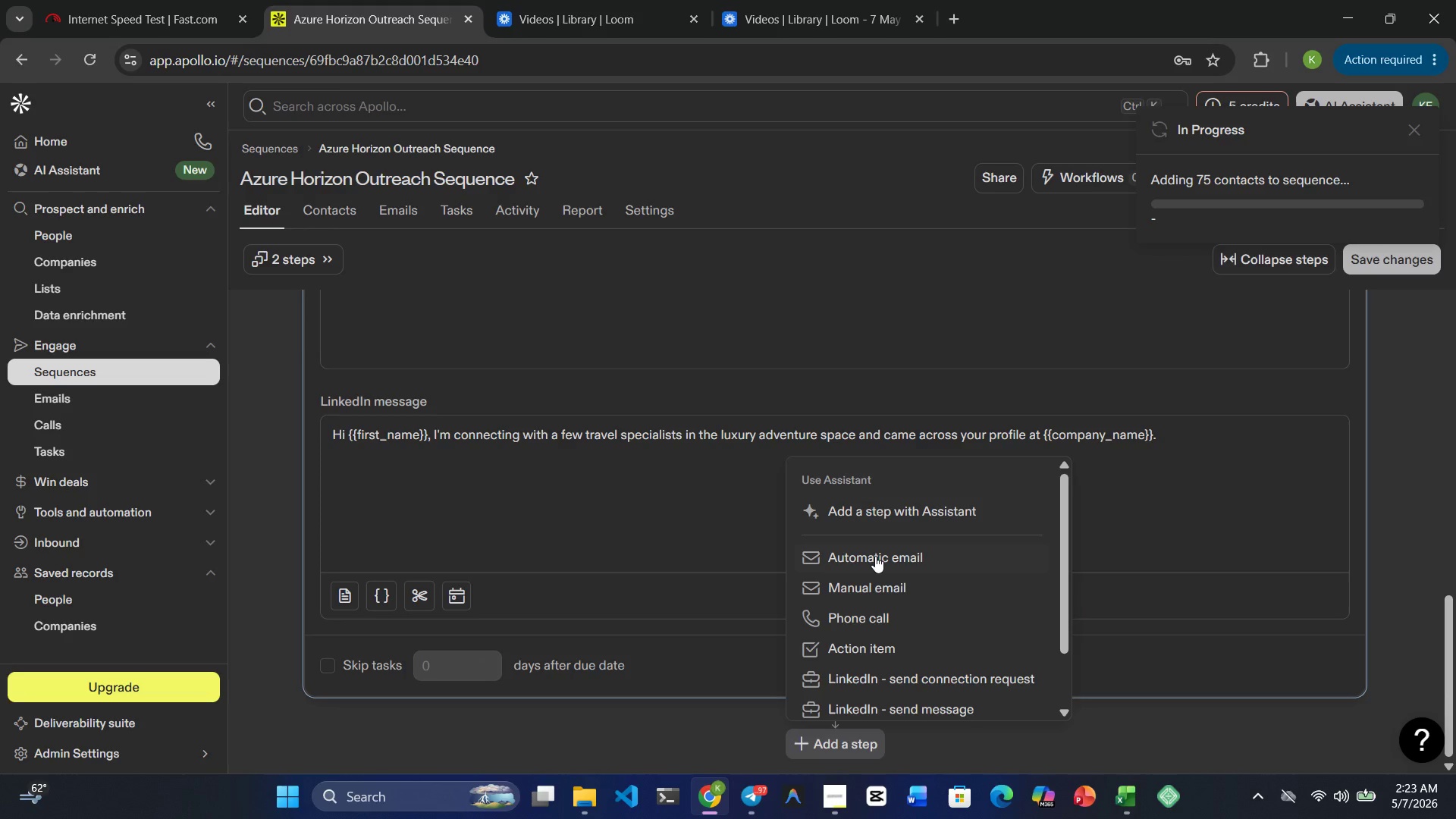 
left_click([875, 556])
 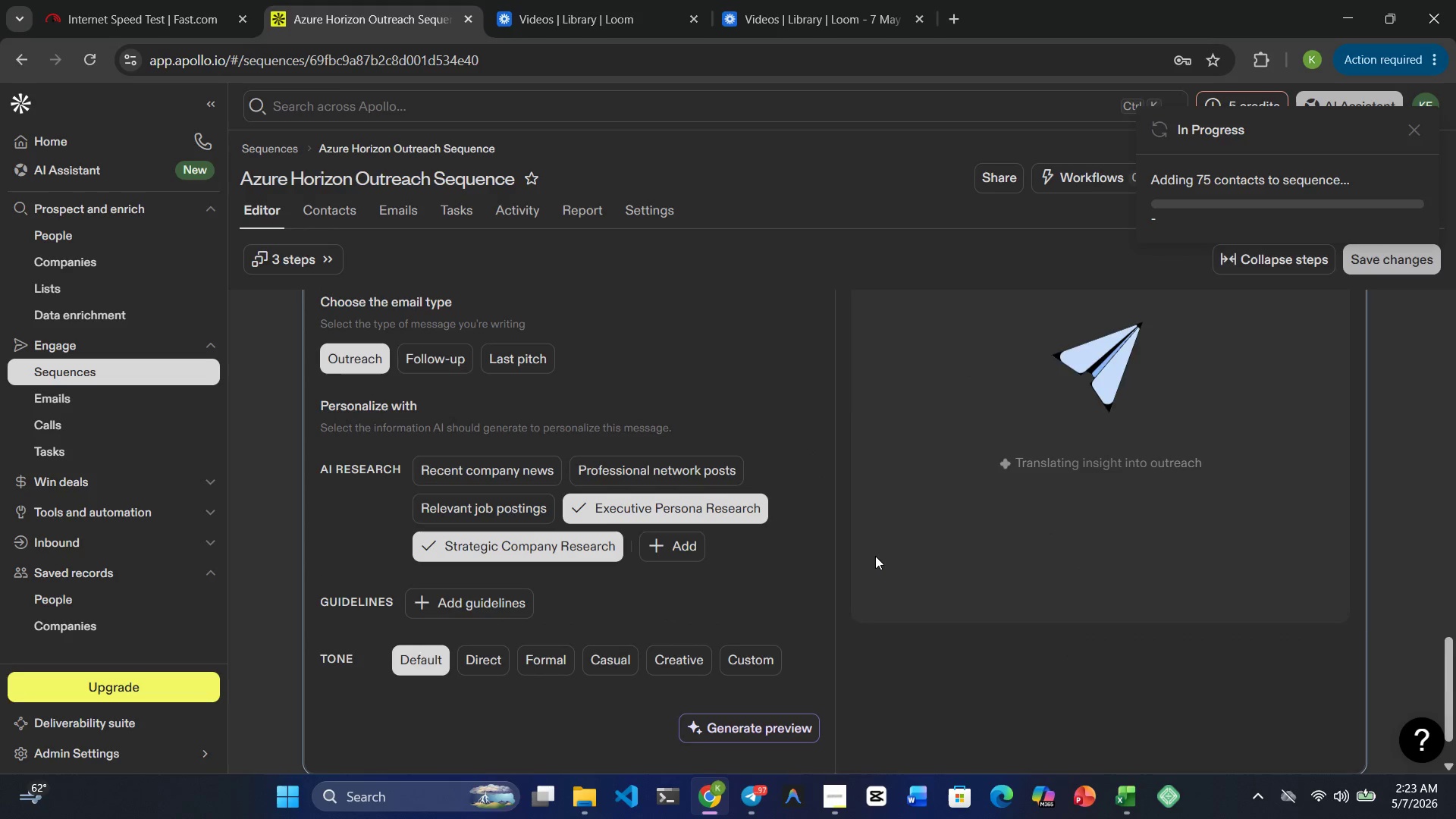 
wait(5.55)
 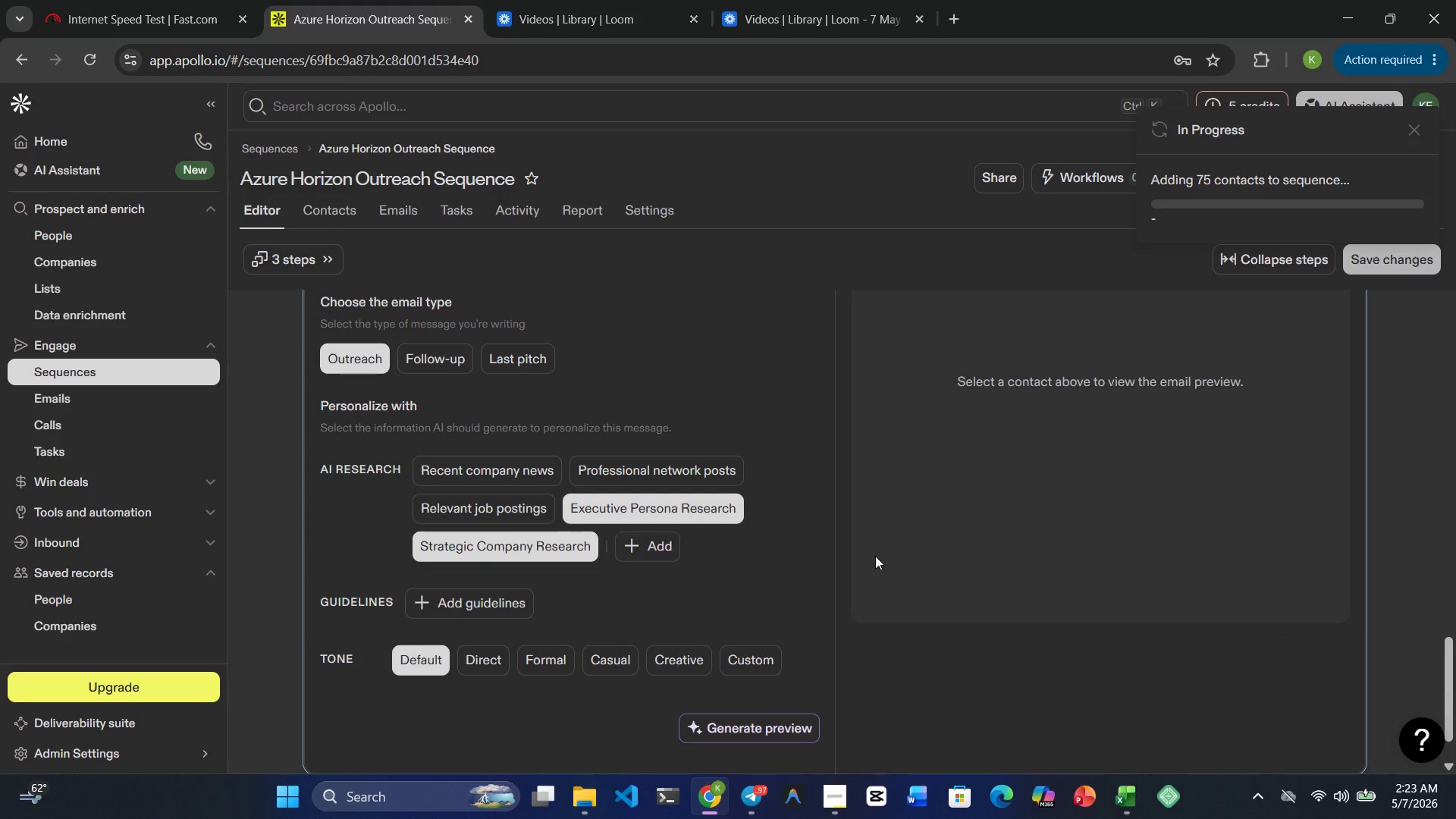 
mouse_move([502, 413])
 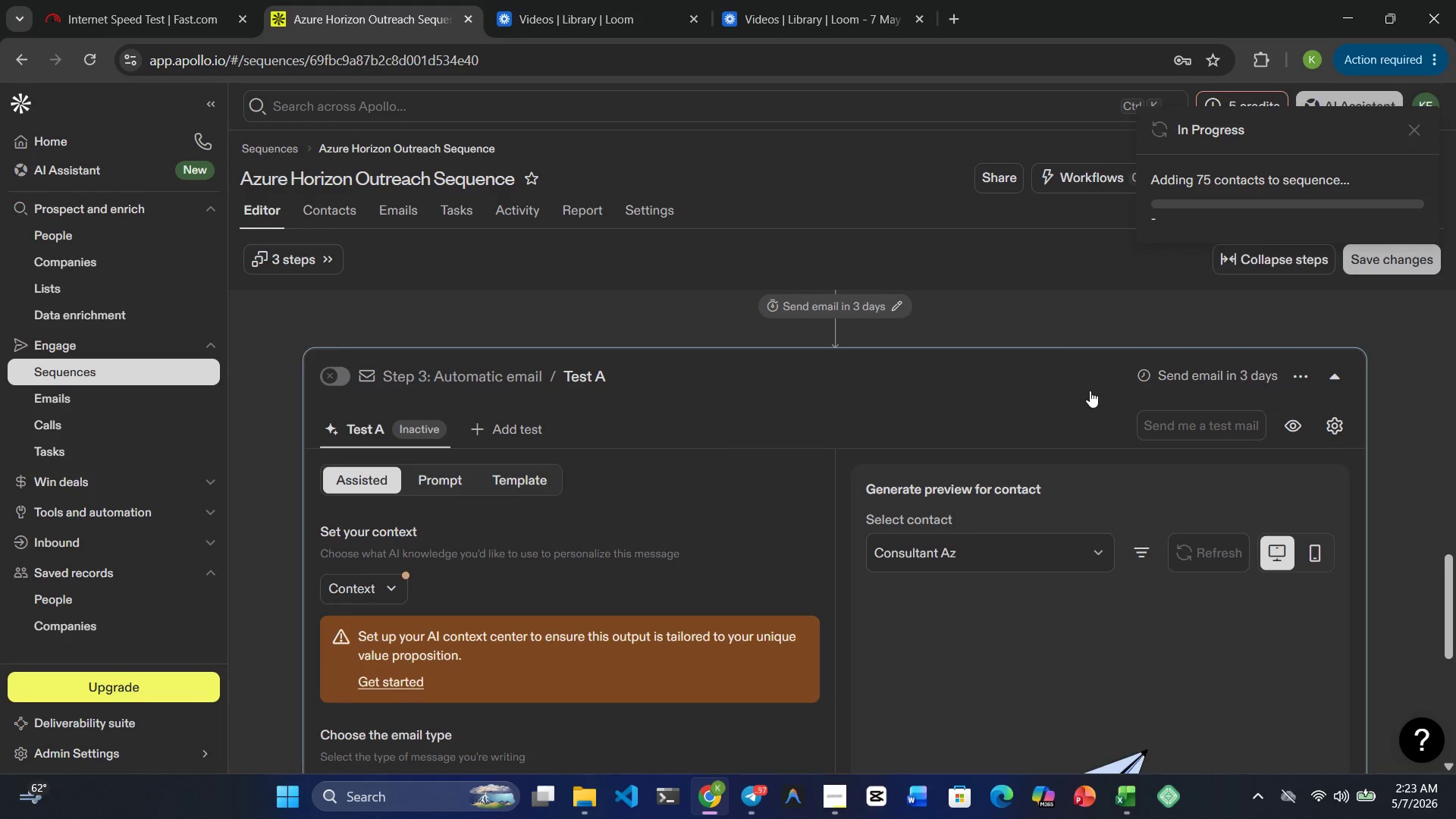 
left_click([1219, 378])
 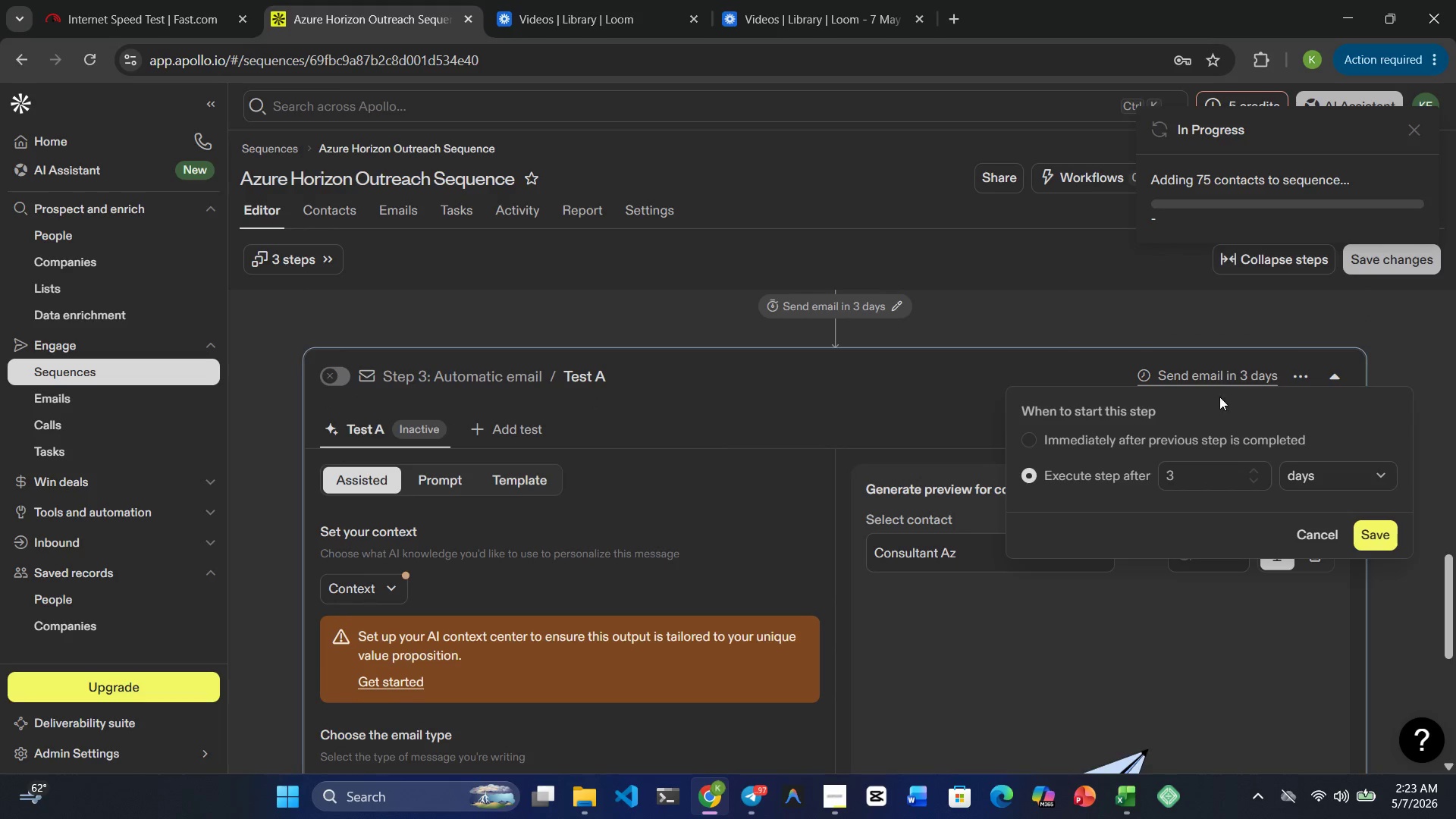 
left_click([1252, 466])
 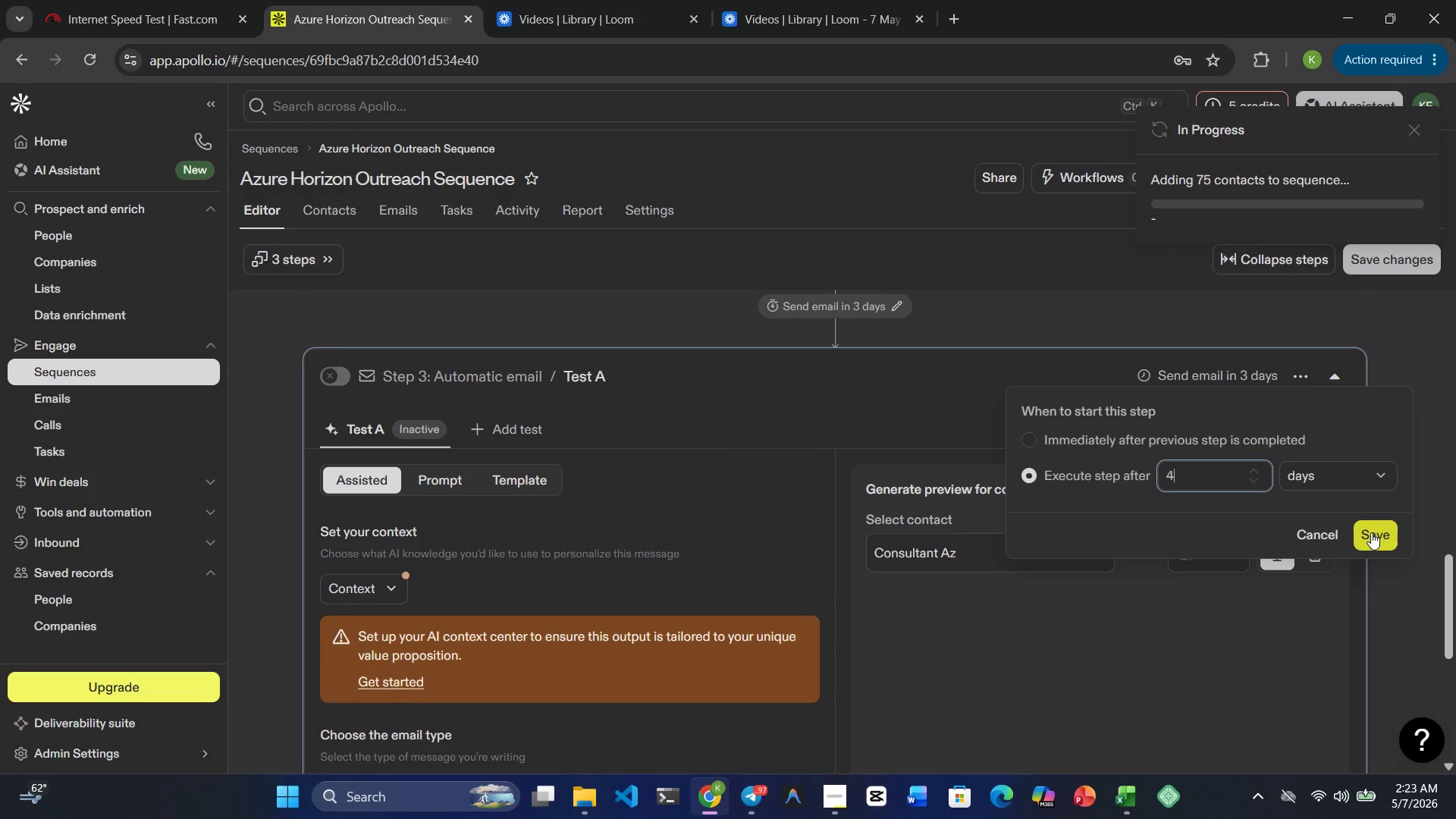 
left_click([1371, 532])
 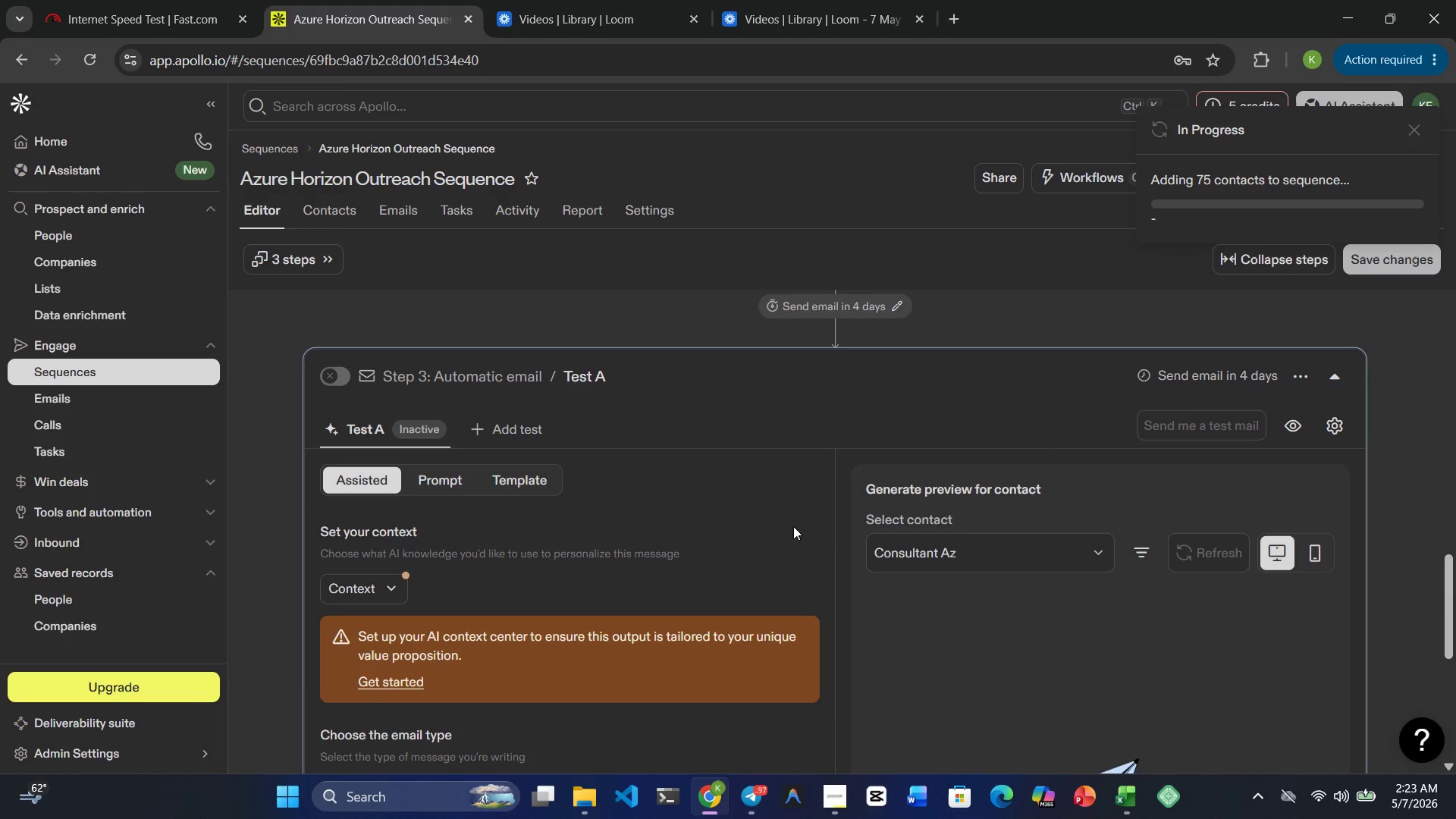 
wait(7.45)
 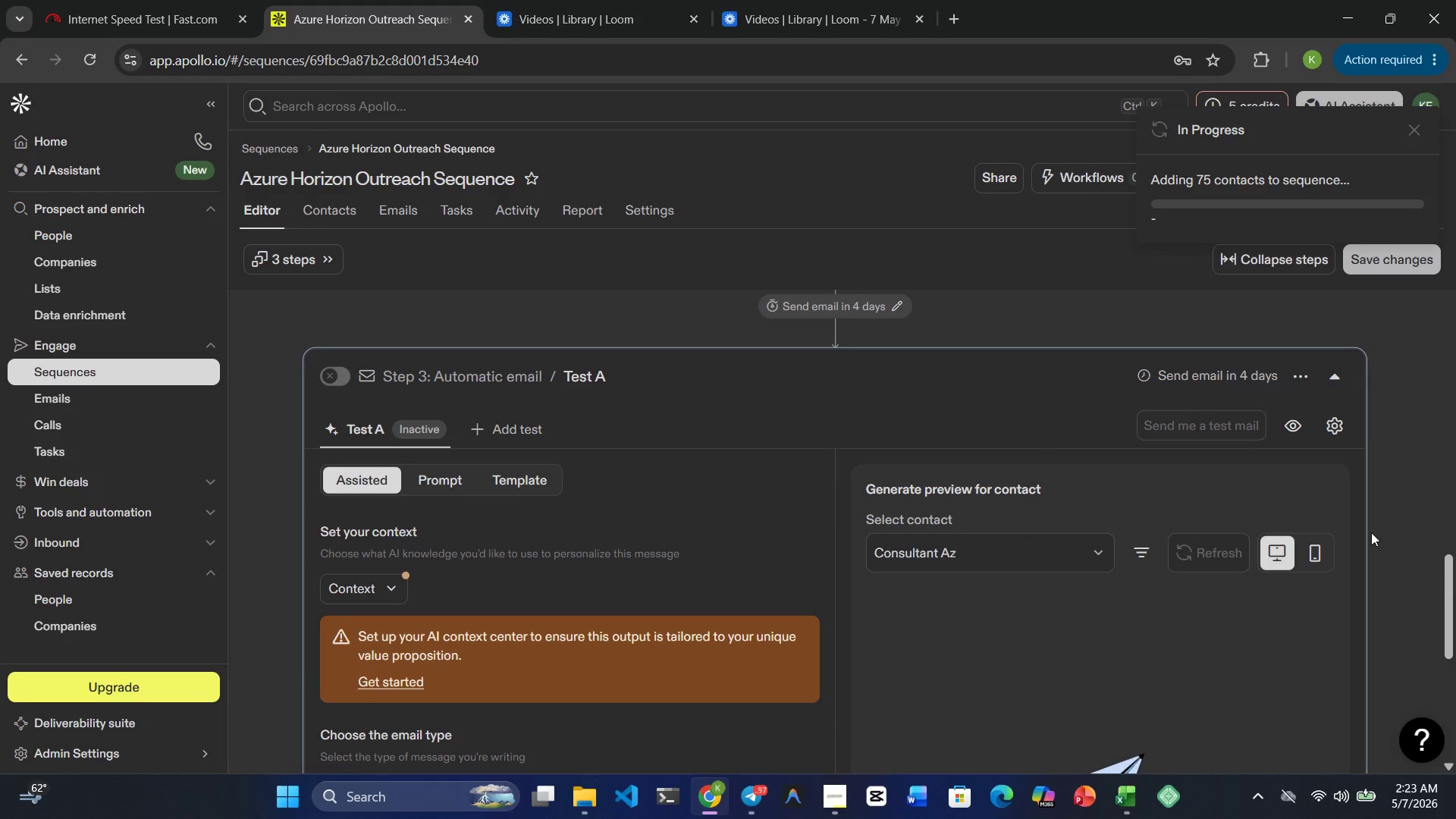 
left_click([519, 455])
 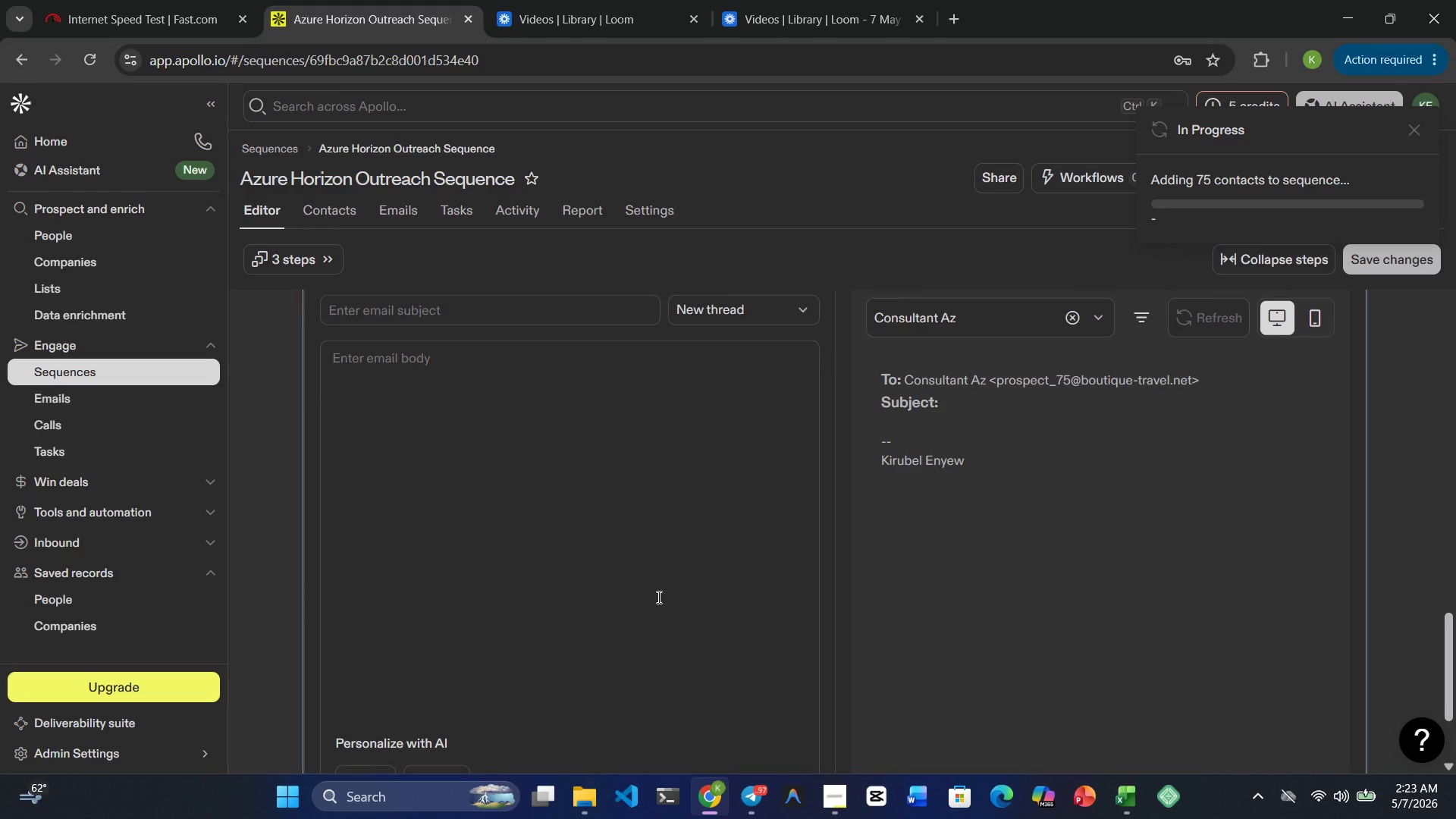 
wait(18.41)
 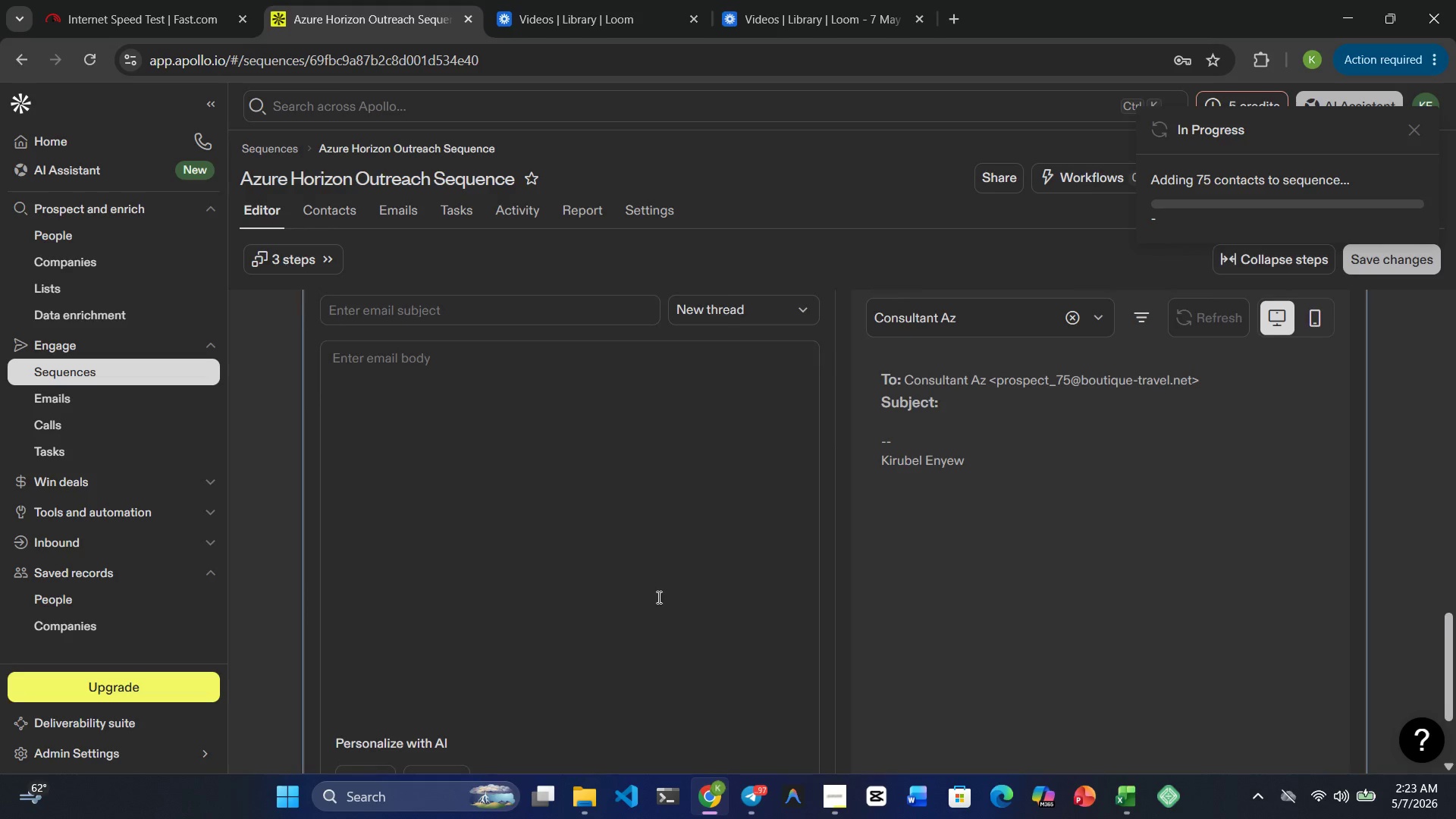 
left_click([422, 323])
 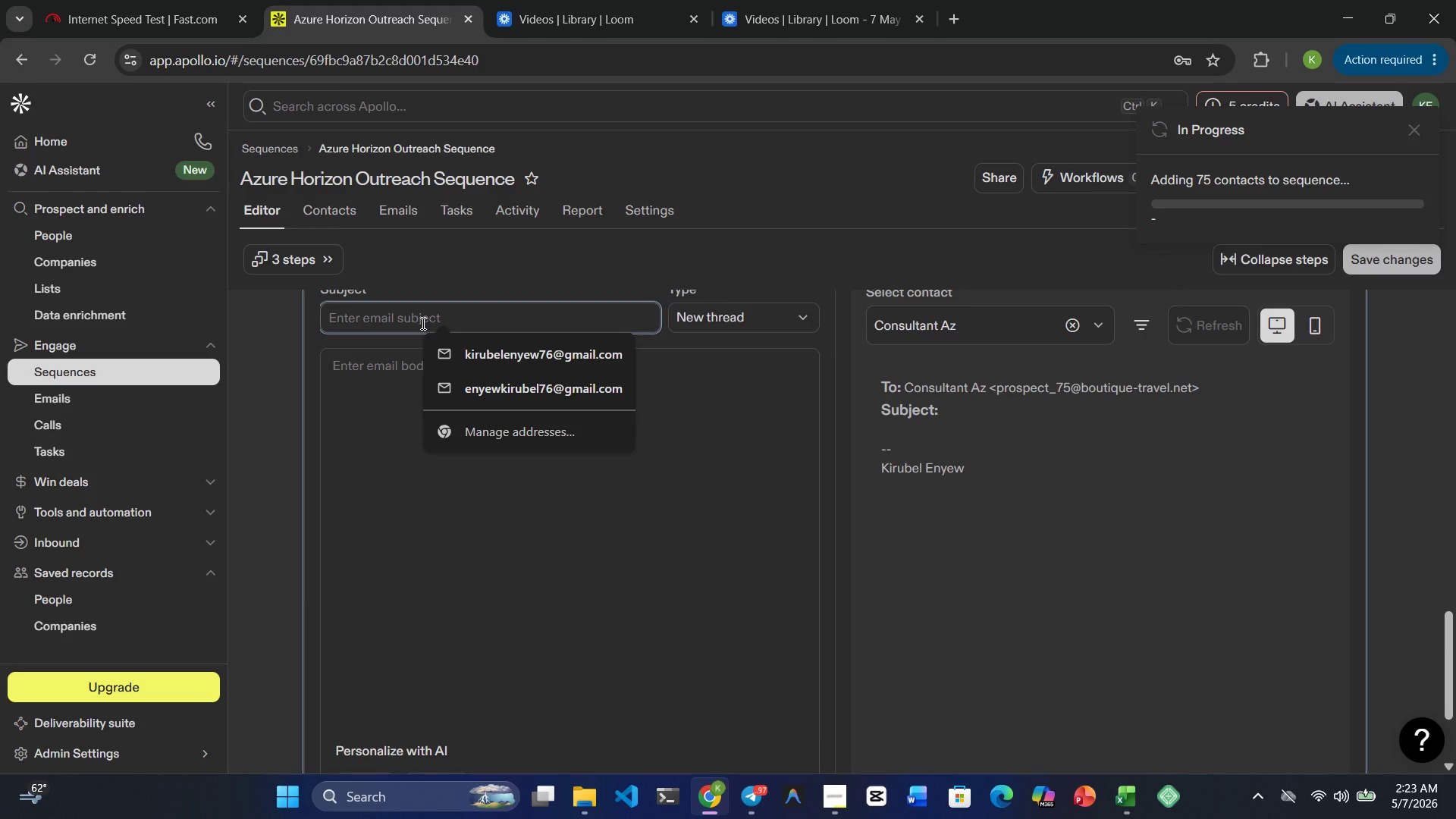 
type(Quick follow-up )
 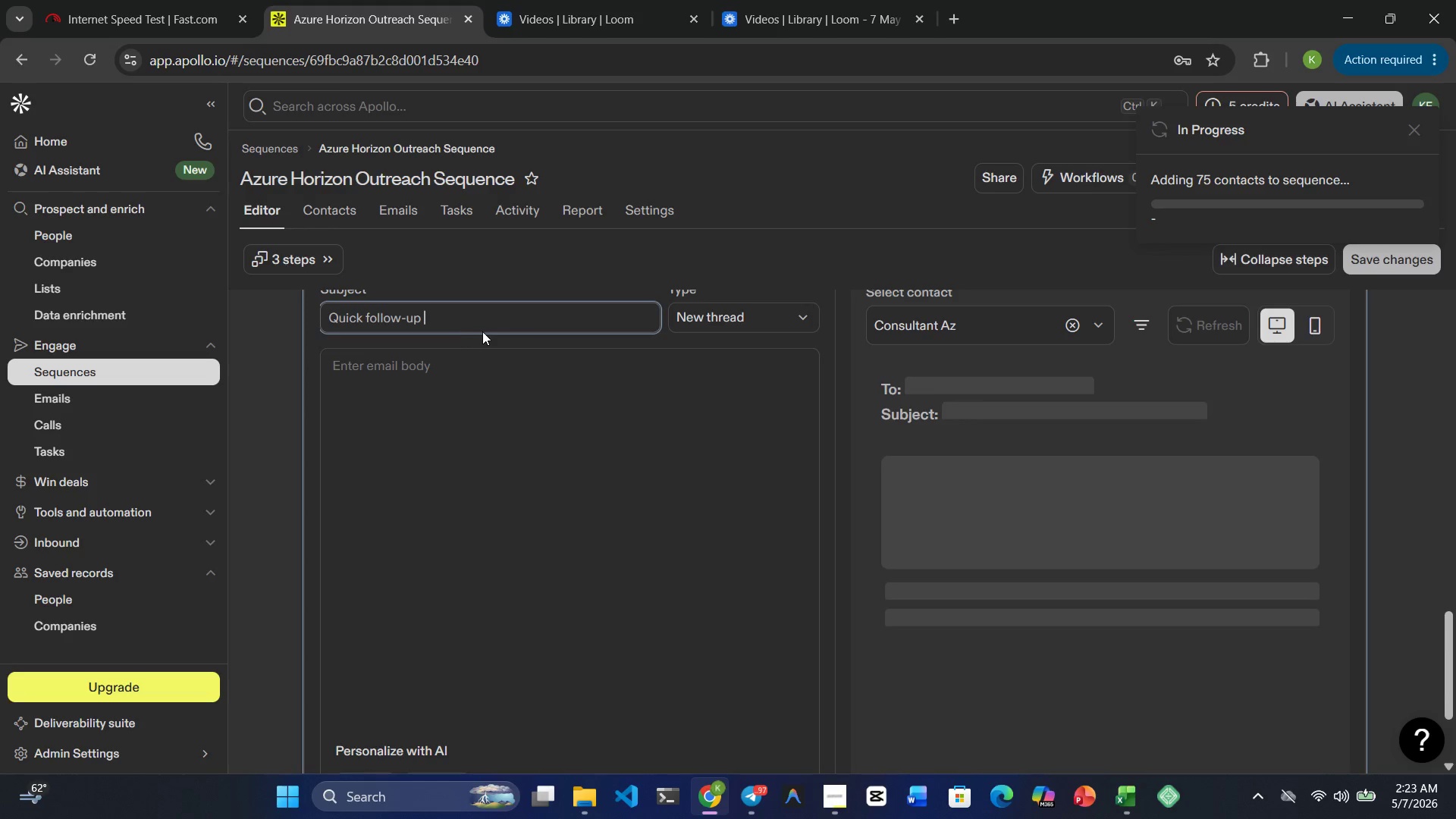 
key(NumpadAdd)
 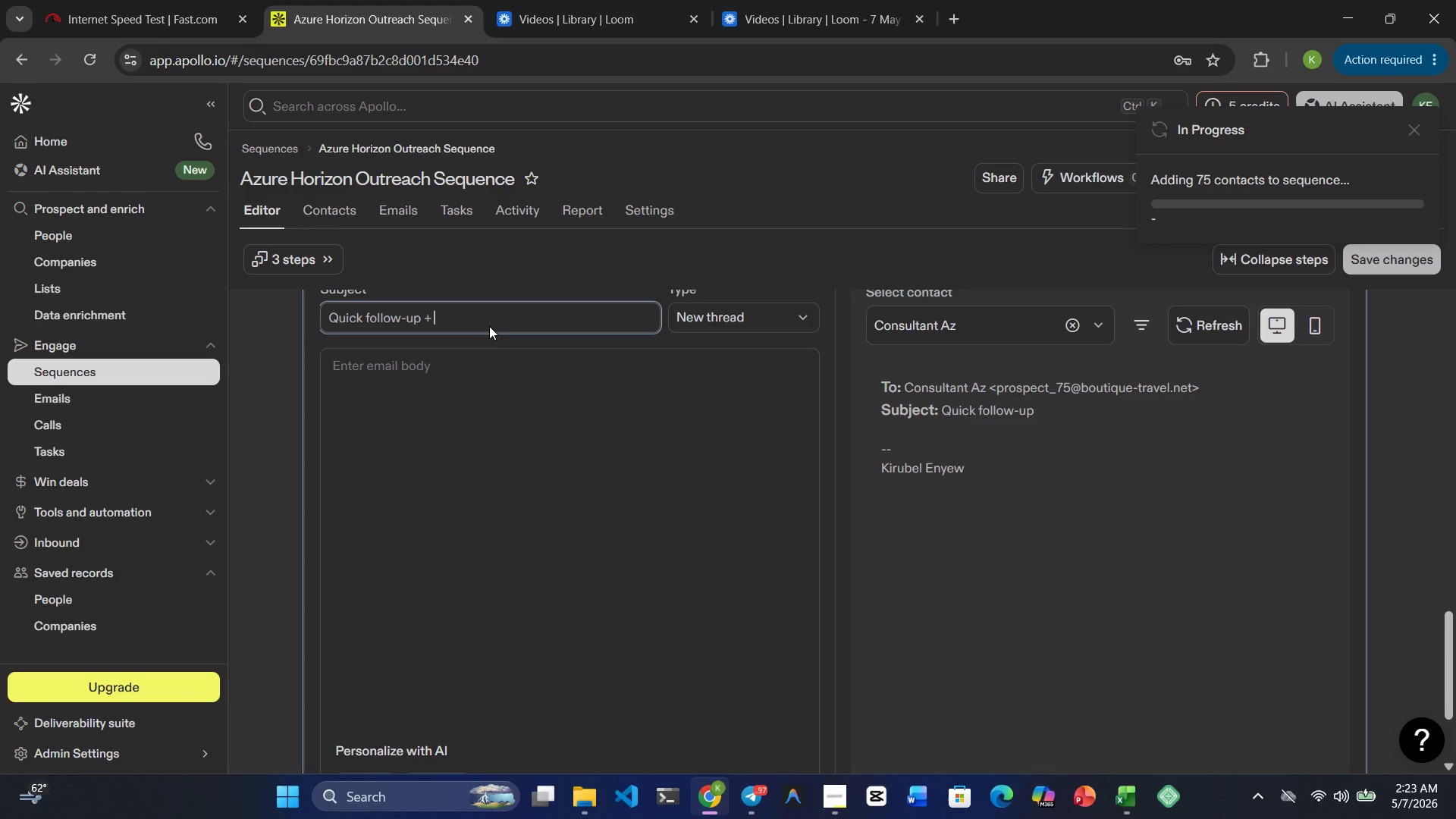 
key(Space)
 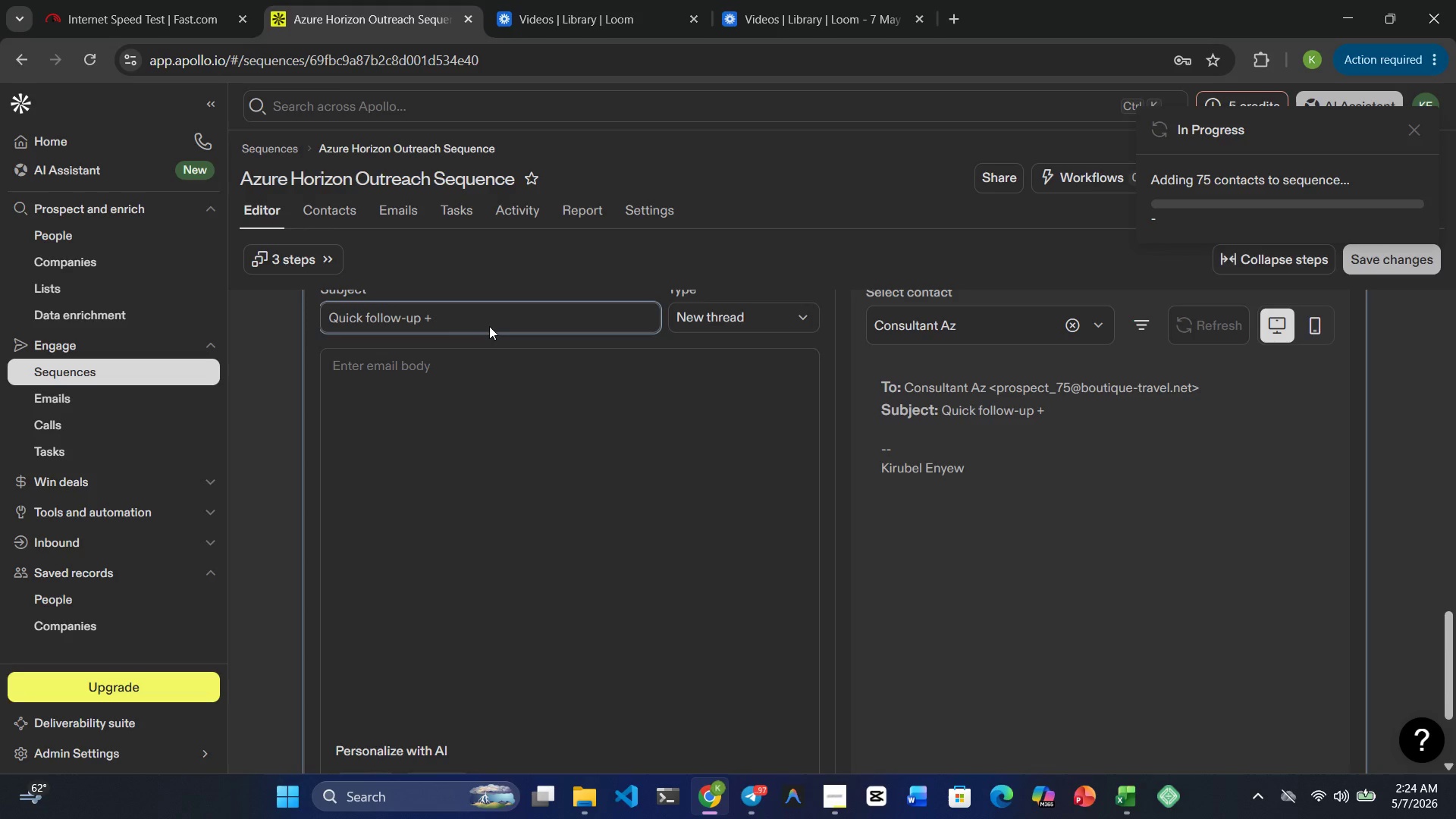 
type(recognition )
 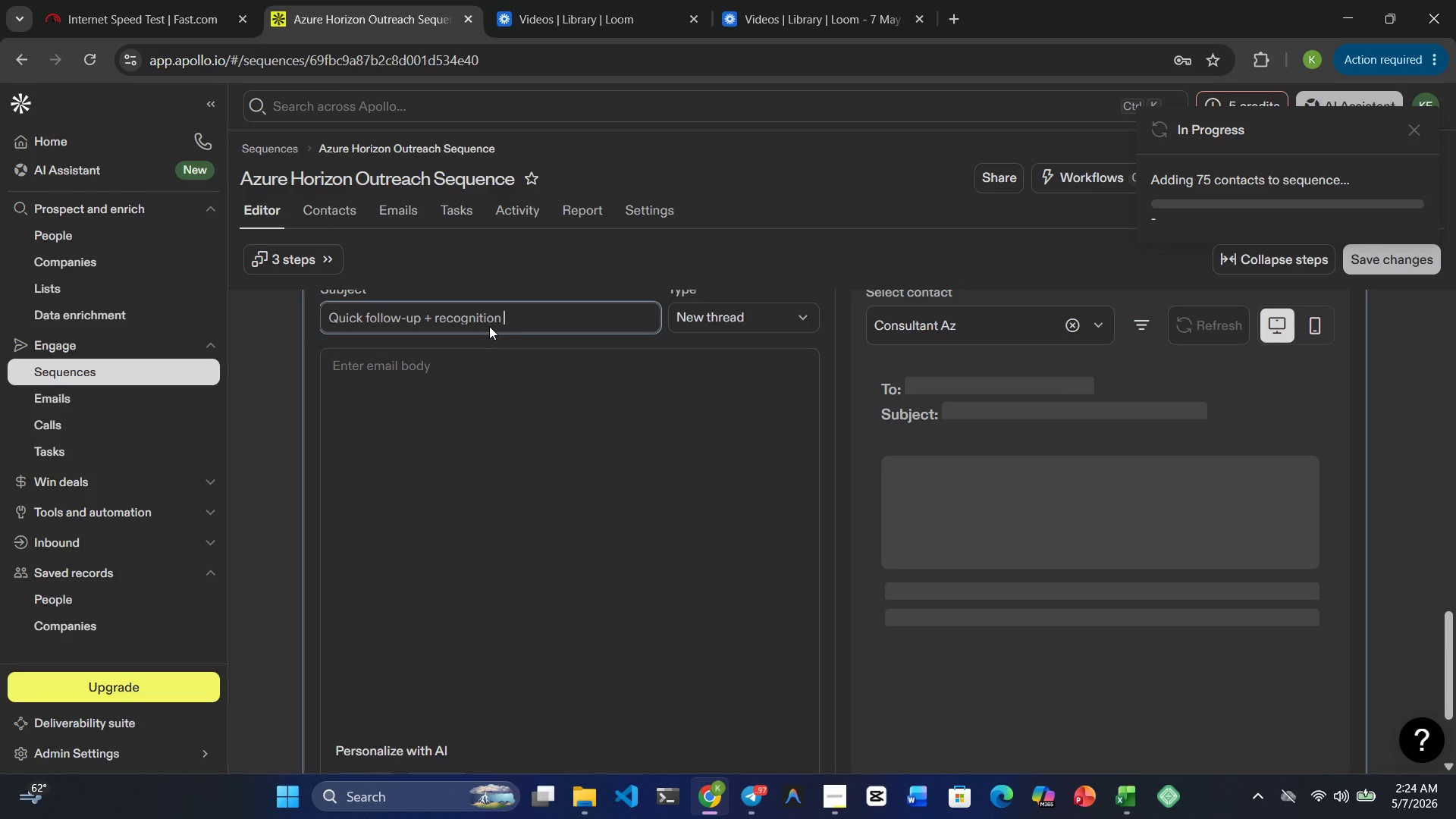 
left_click([452, 406])
 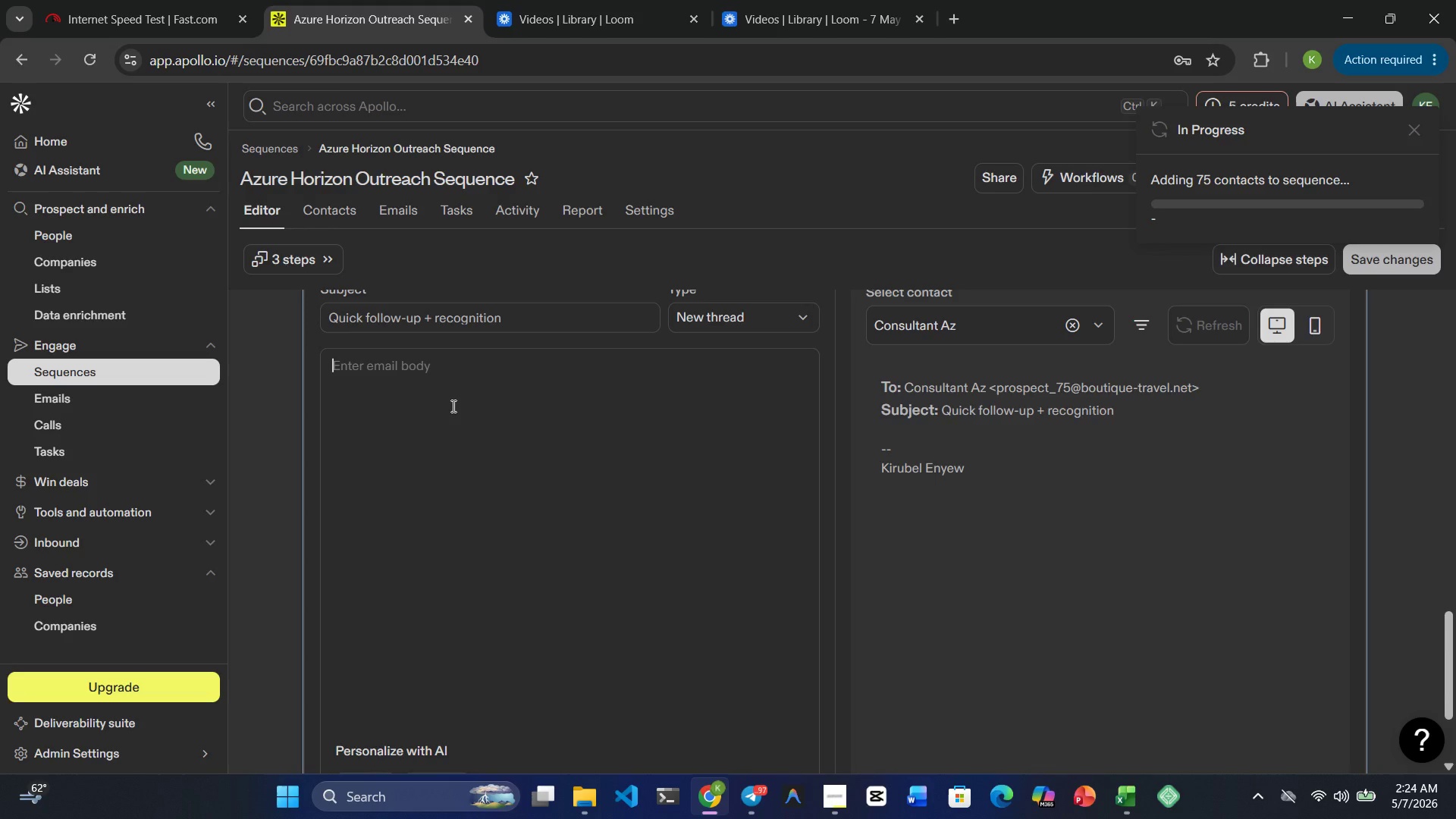 
type(Hi }})
 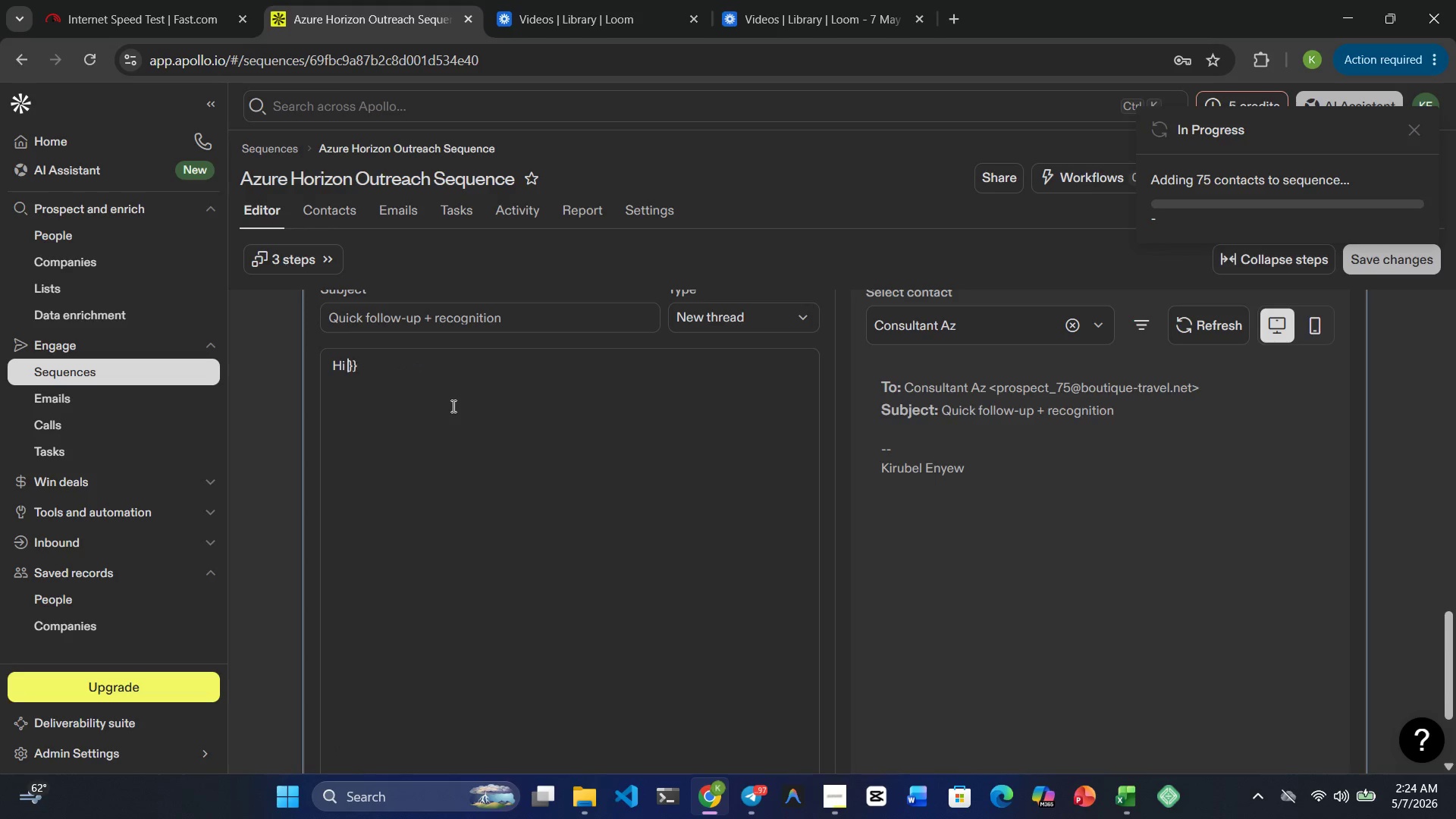 
 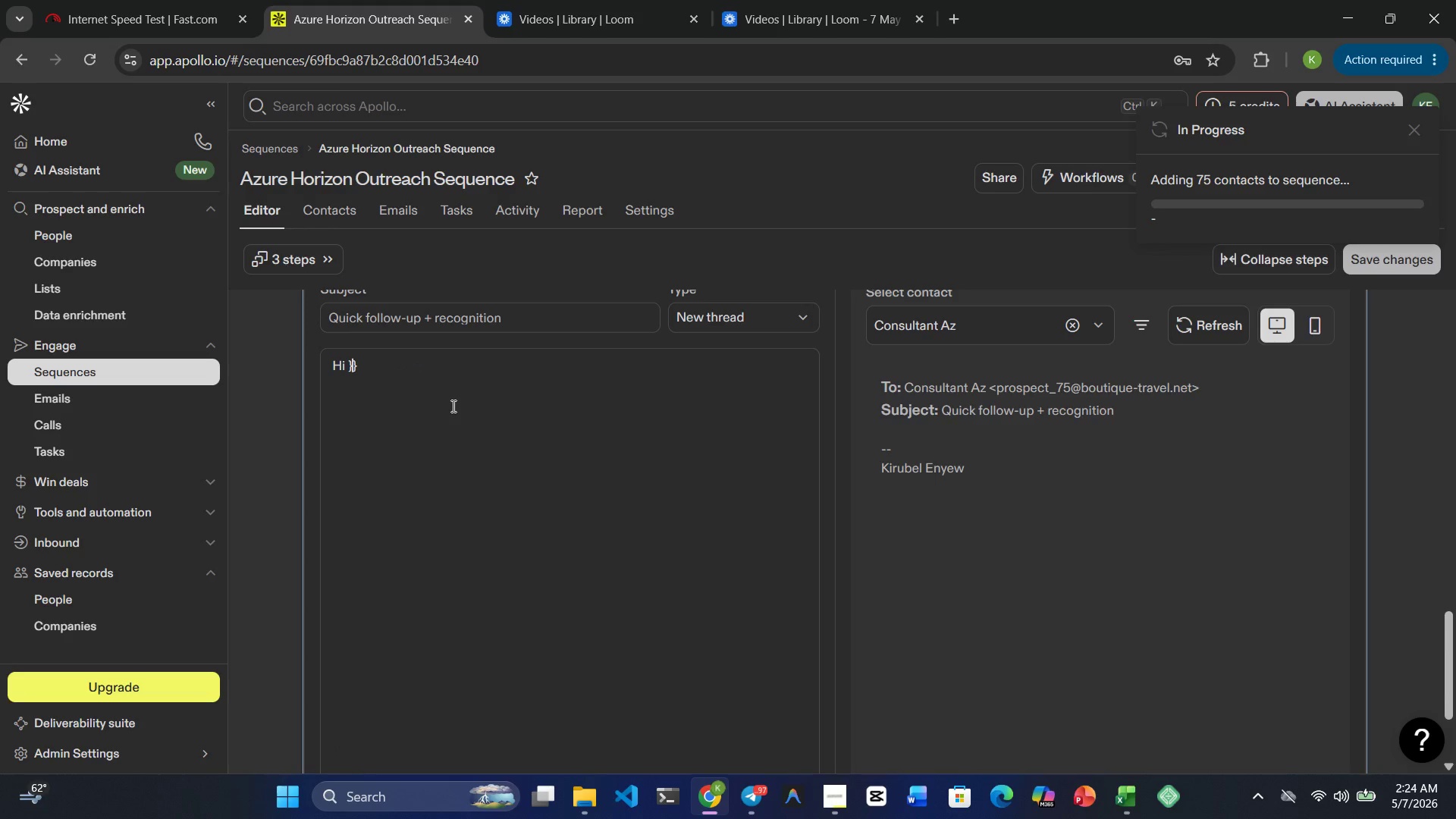 
key(ArrowLeft)
 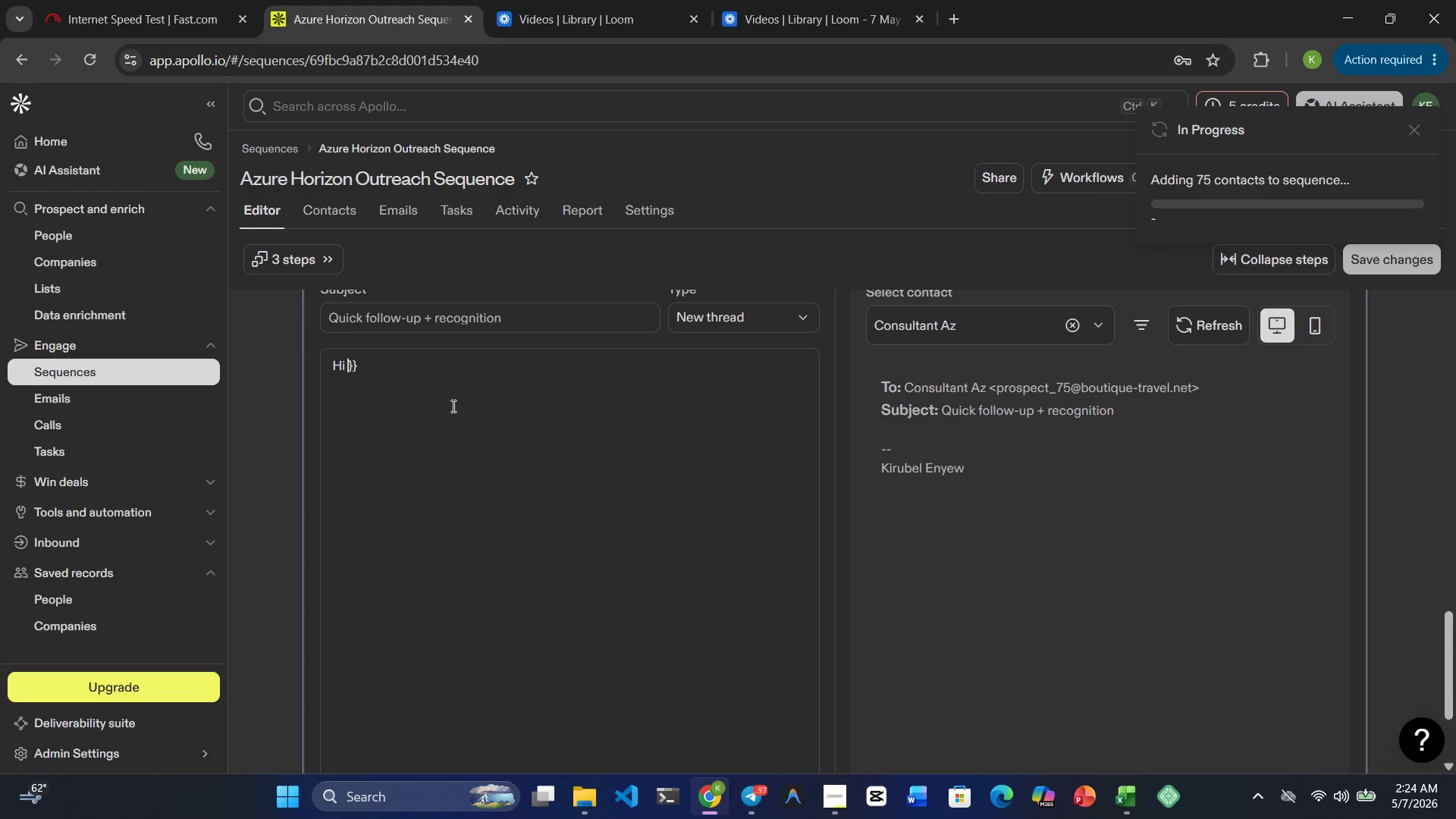 
key(ArrowLeft)
 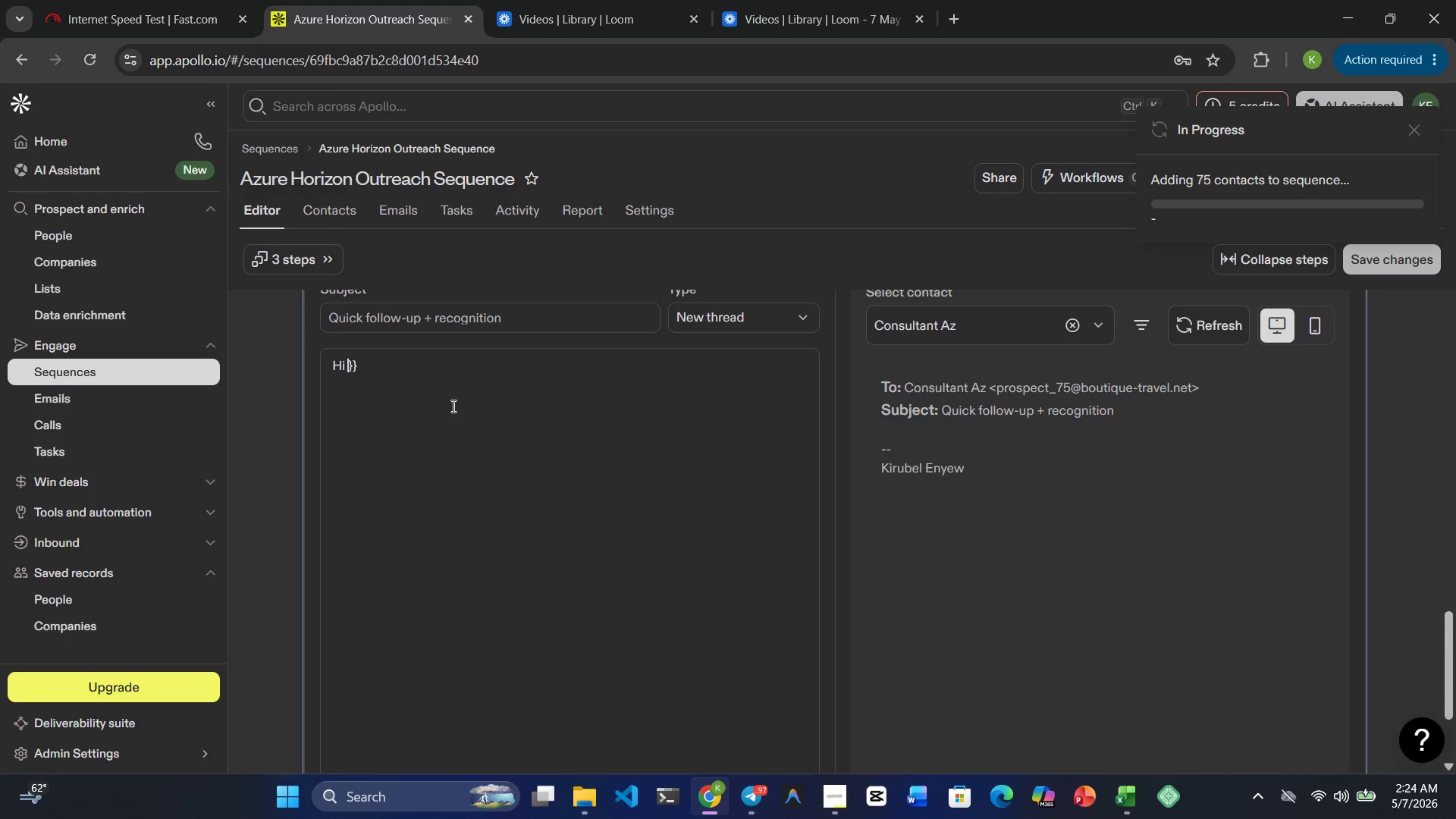 
type({{first_name)
 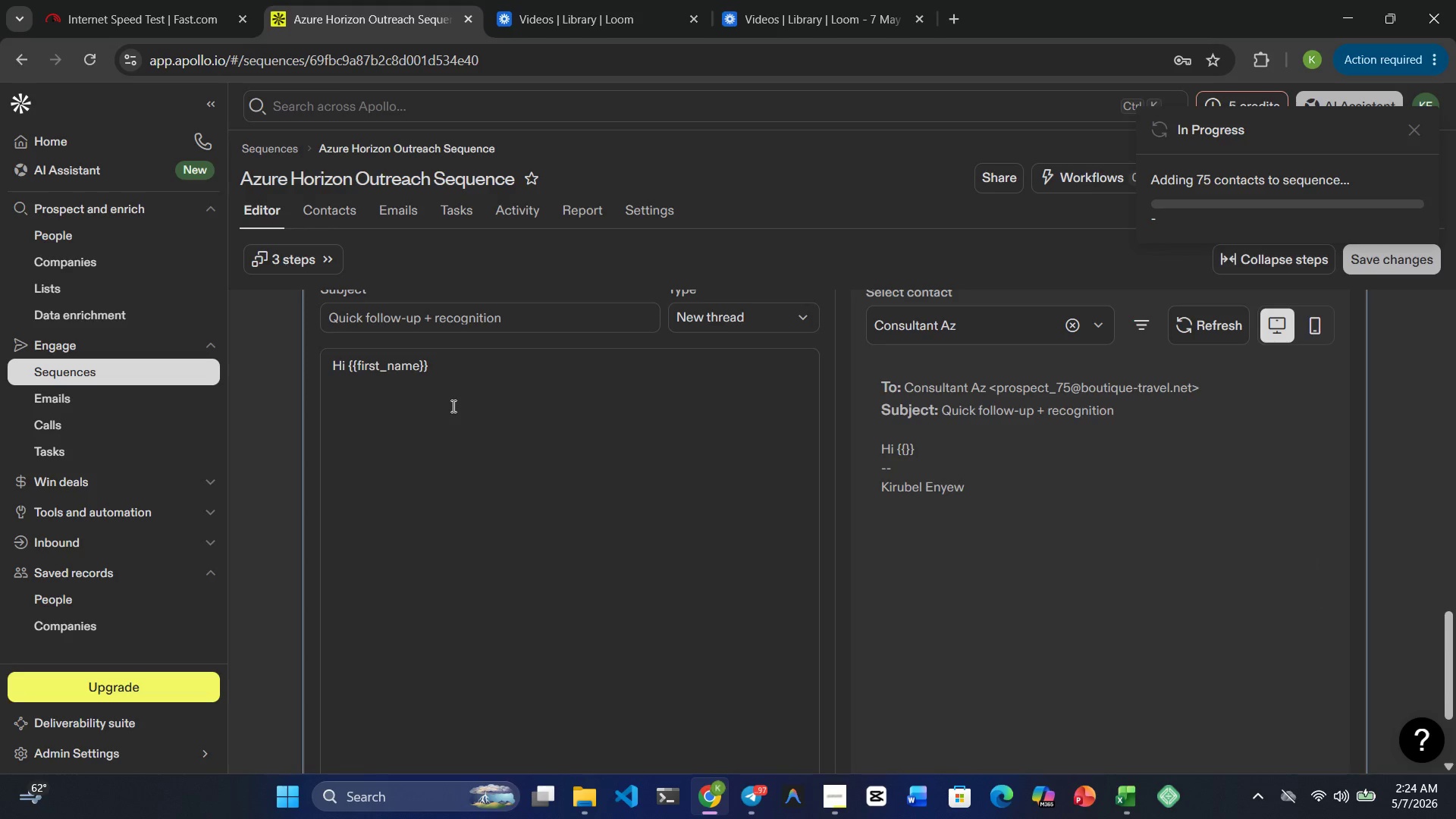 
key(ArrowRight)
 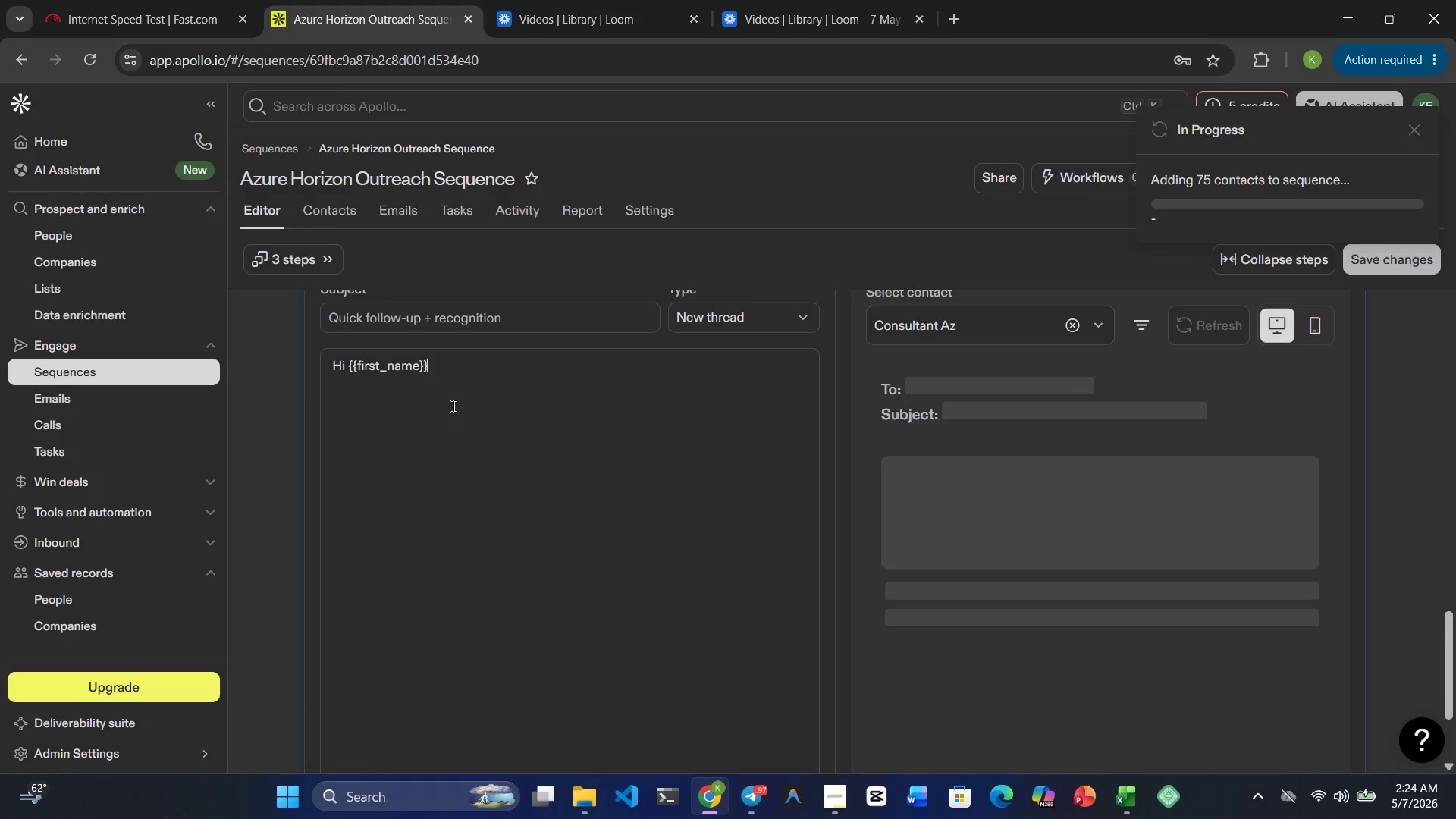 
key(ArrowRight)
 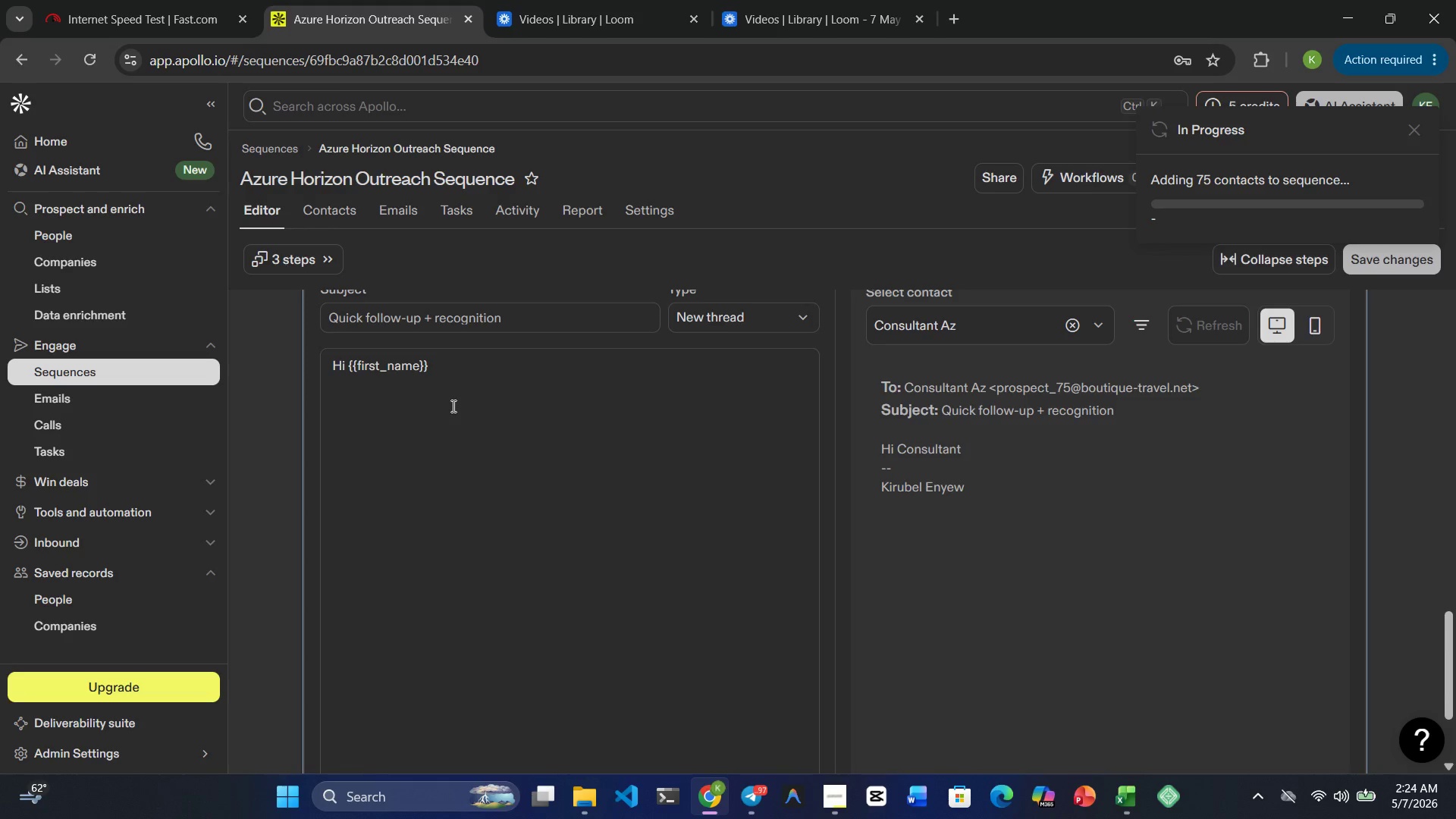 
key(Comma)
 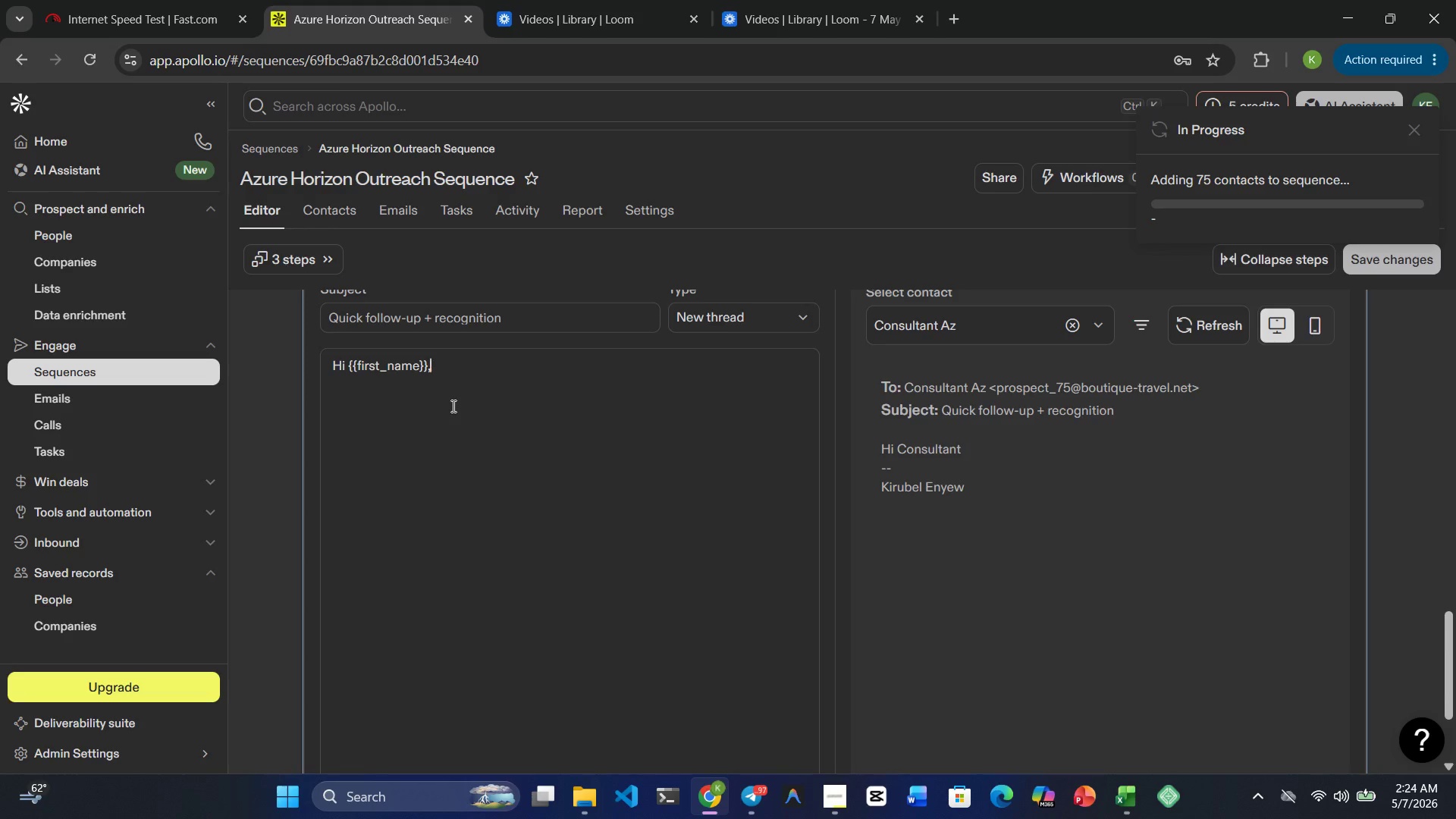 
key(Enter)
 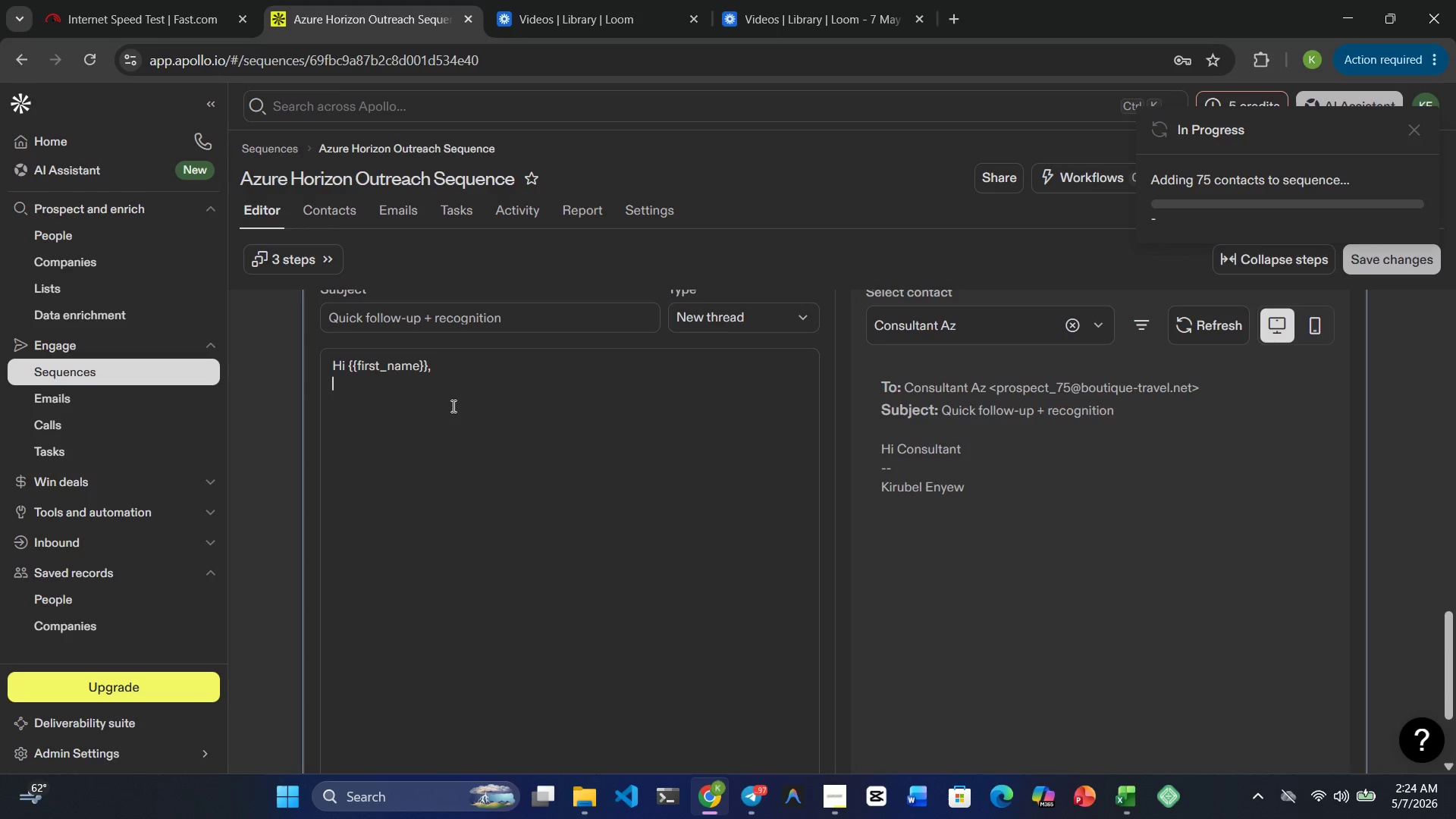 
key(Enter)
 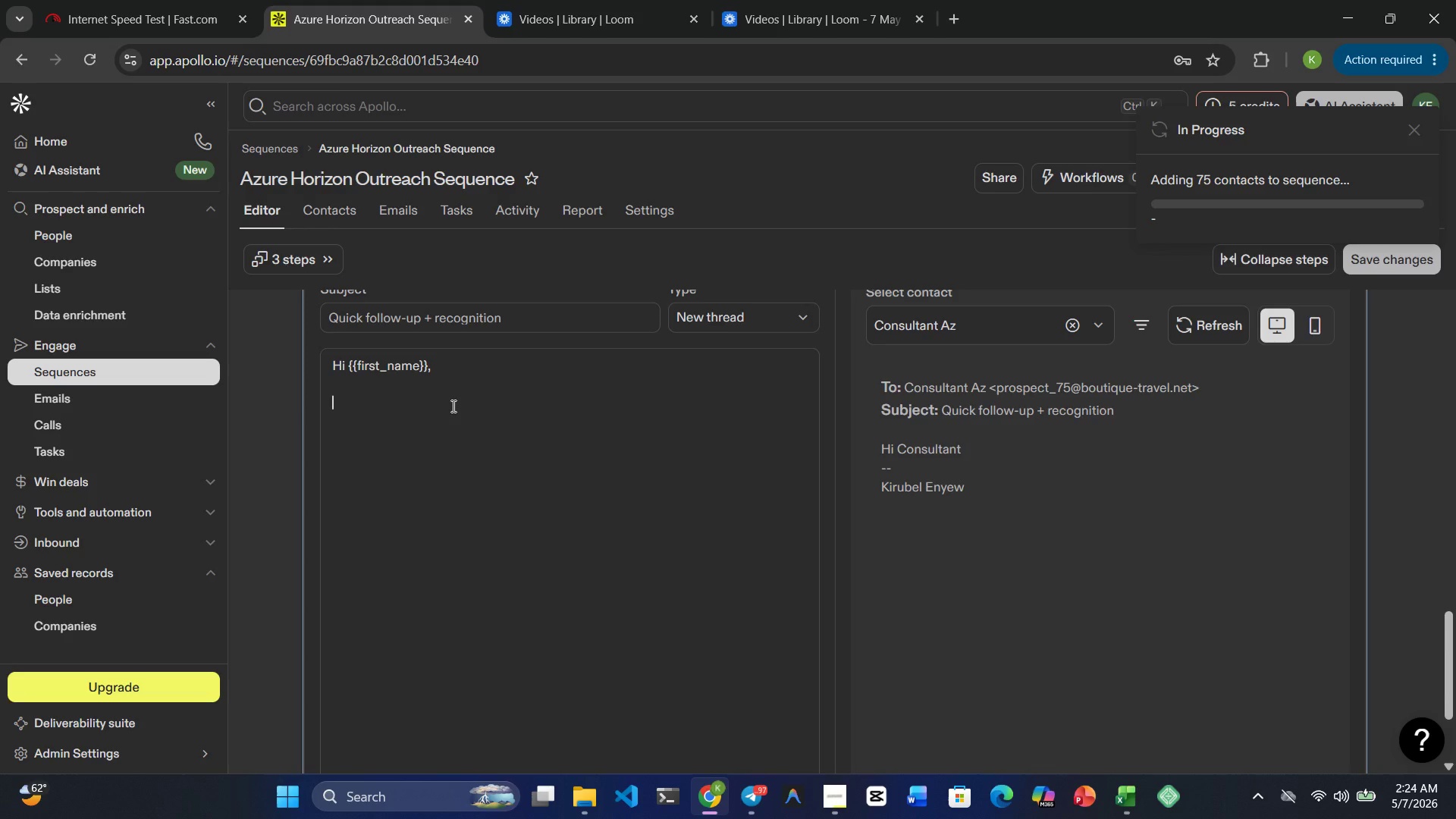 
hold_key(key=ShiftRight, duration=0.45)
 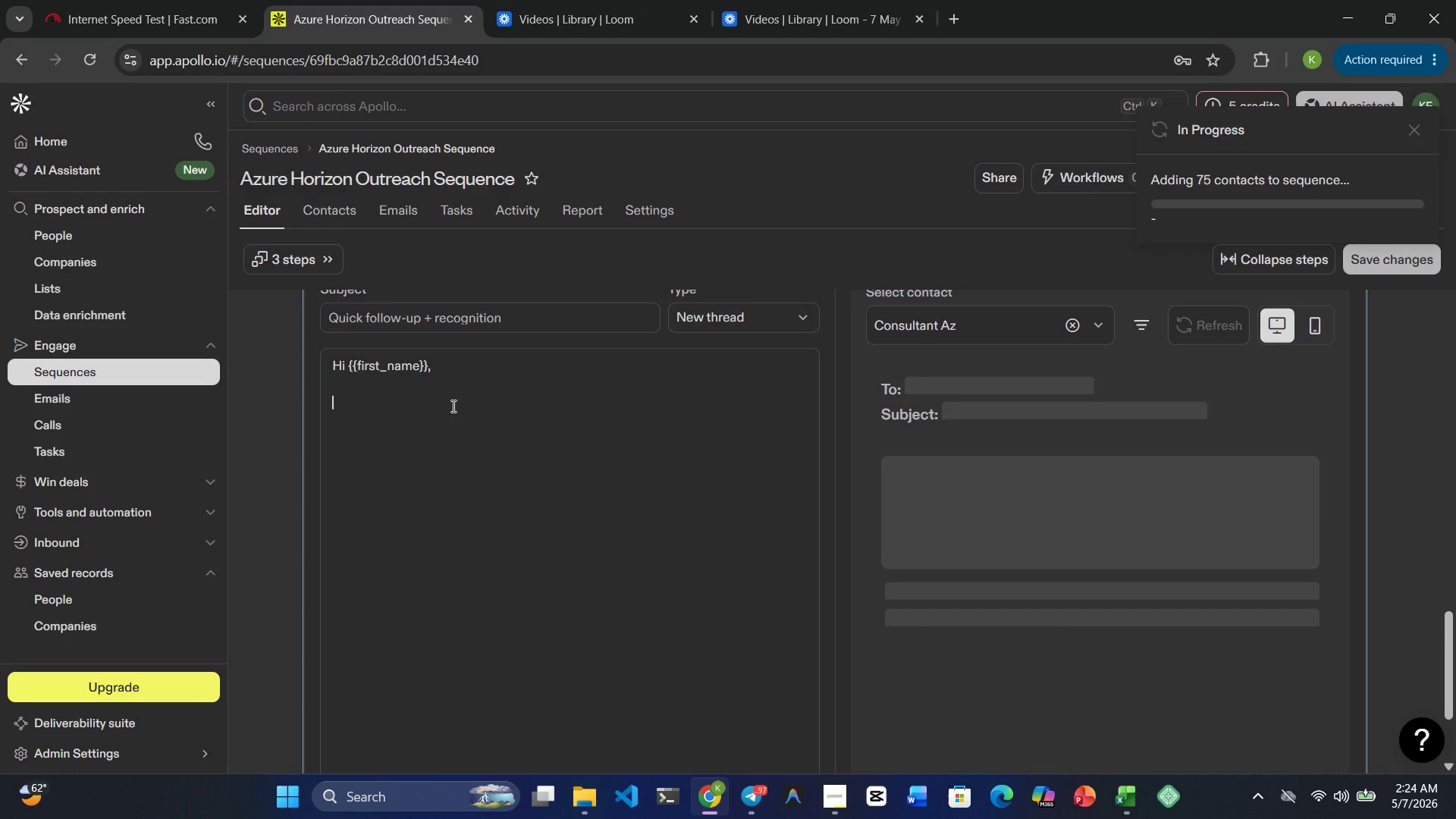 
type(Just folo)
key(Backspace)
type(lowing upon )
 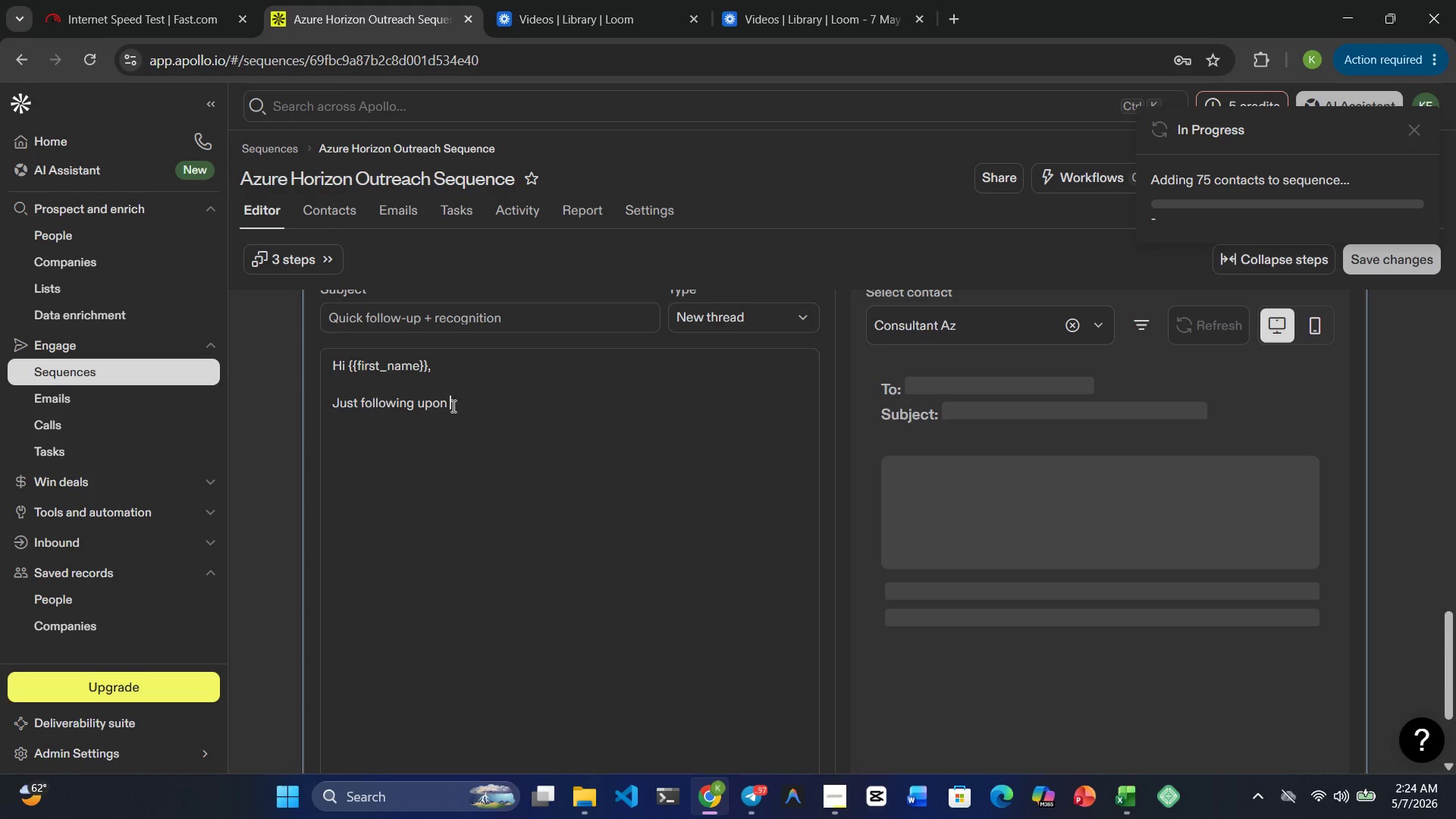 
key(ArrowLeft)
 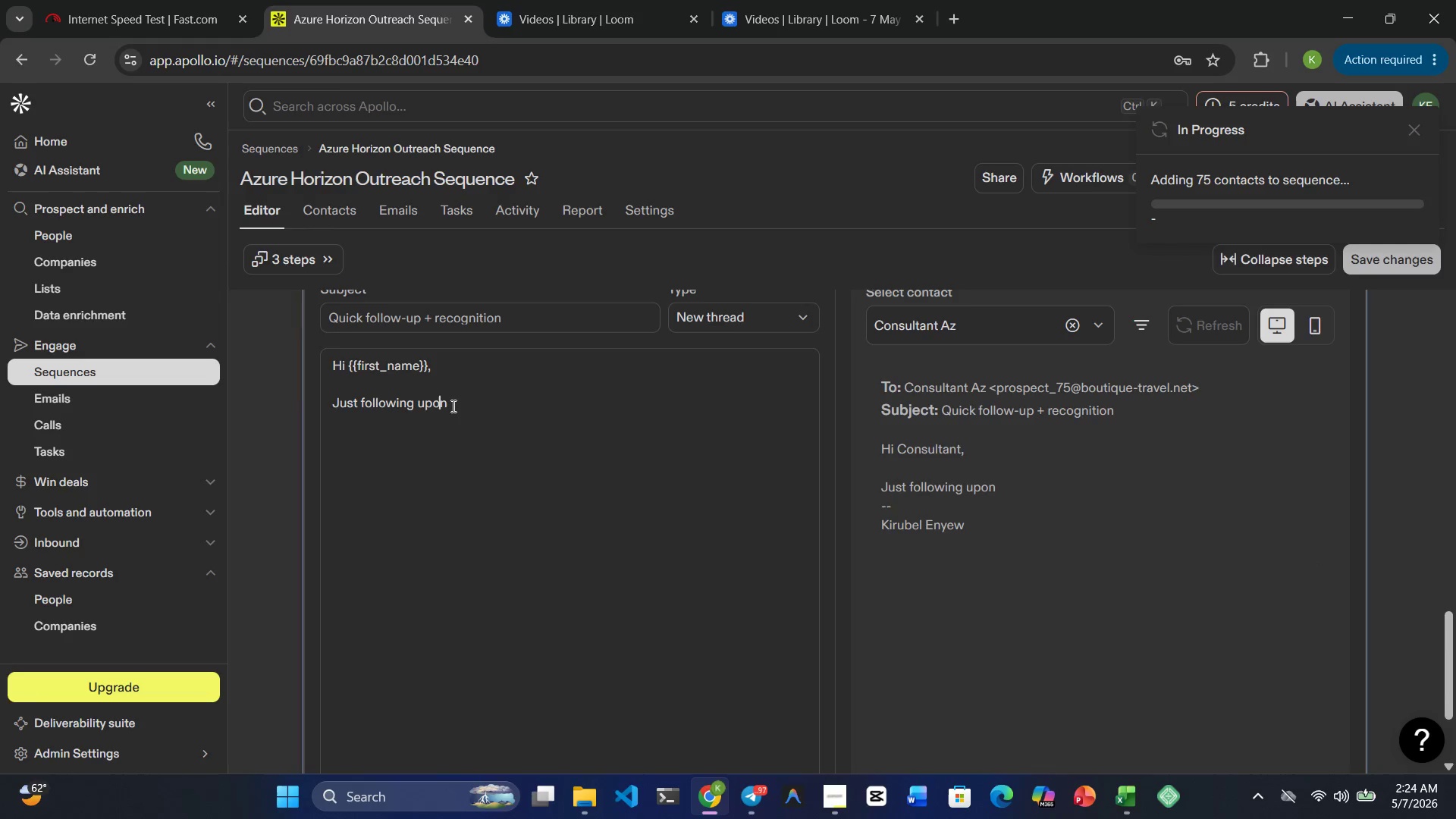 
key(ArrowLeft)
 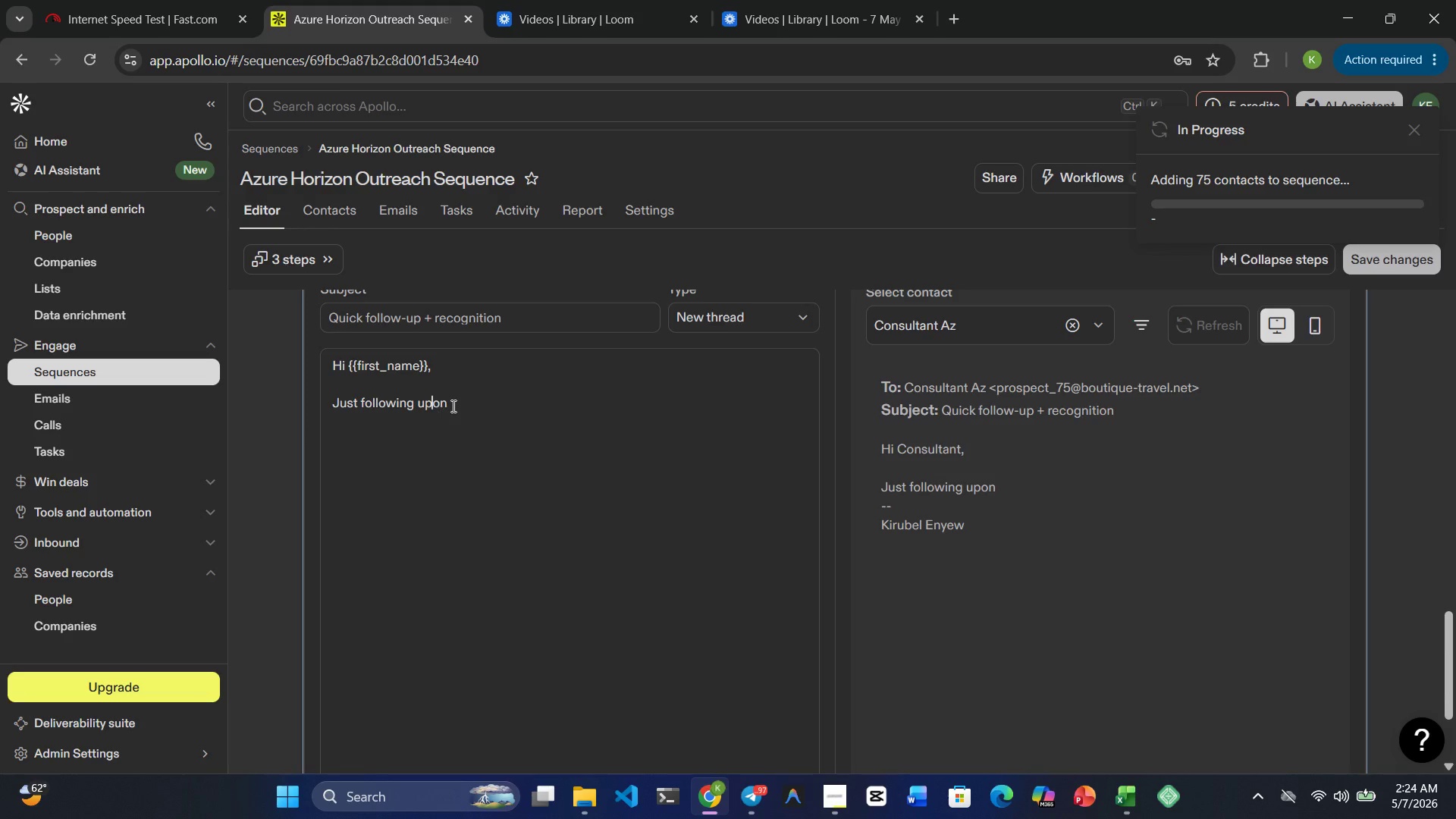 
key(ArrowLeft)
 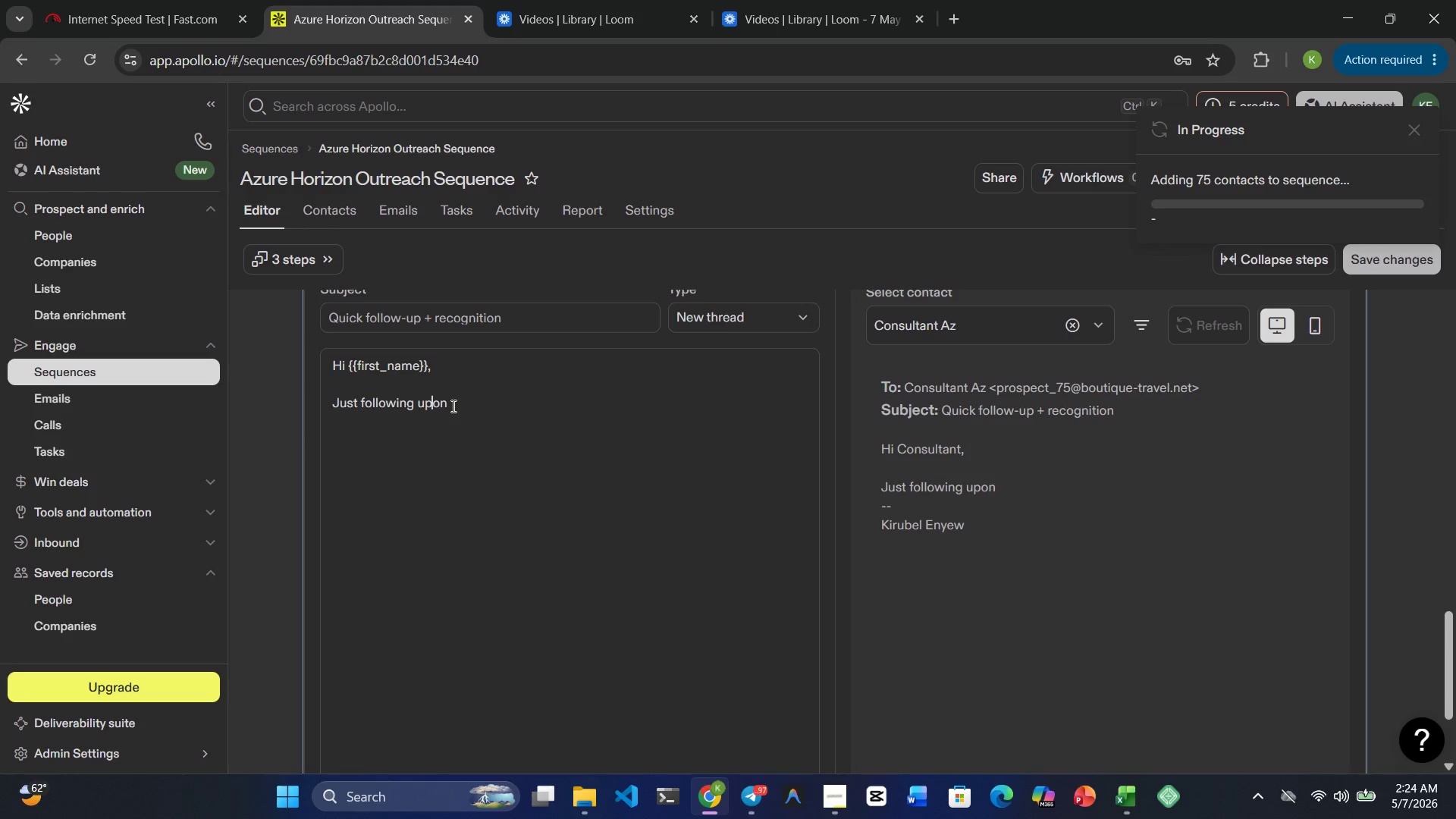 
key(Space)
 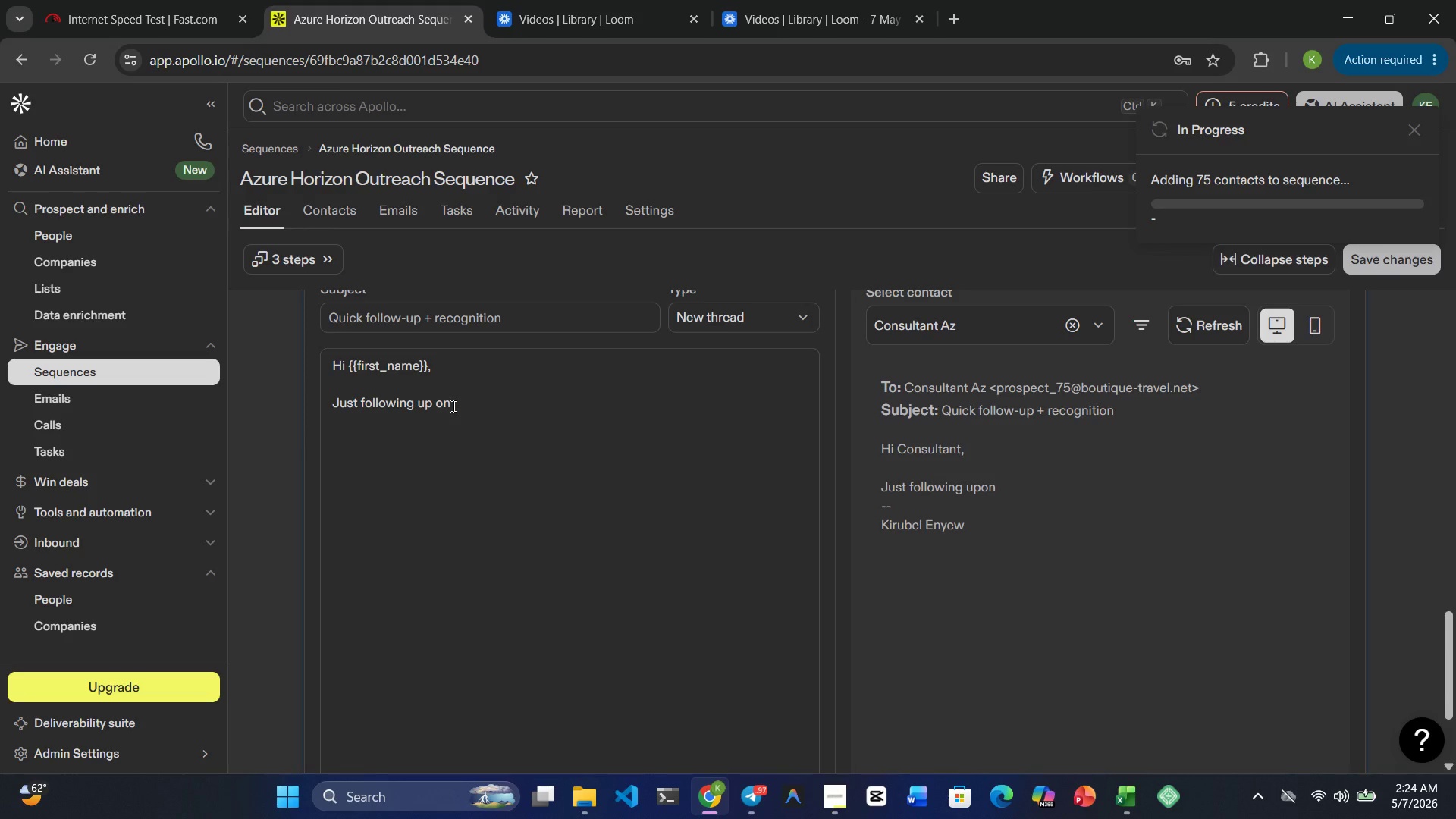 
key(ArrowRight)
 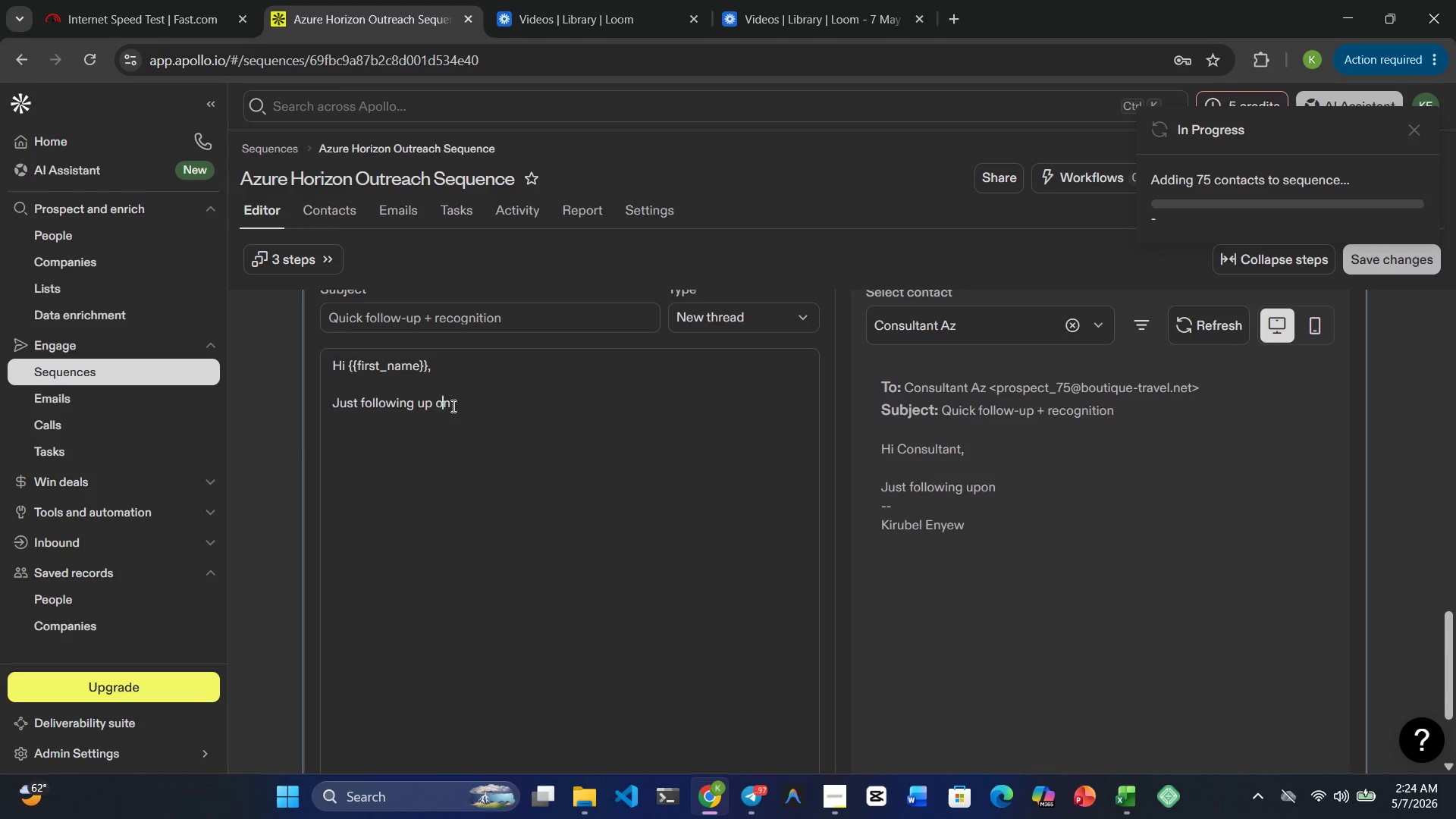 
key(ArrowRight)
 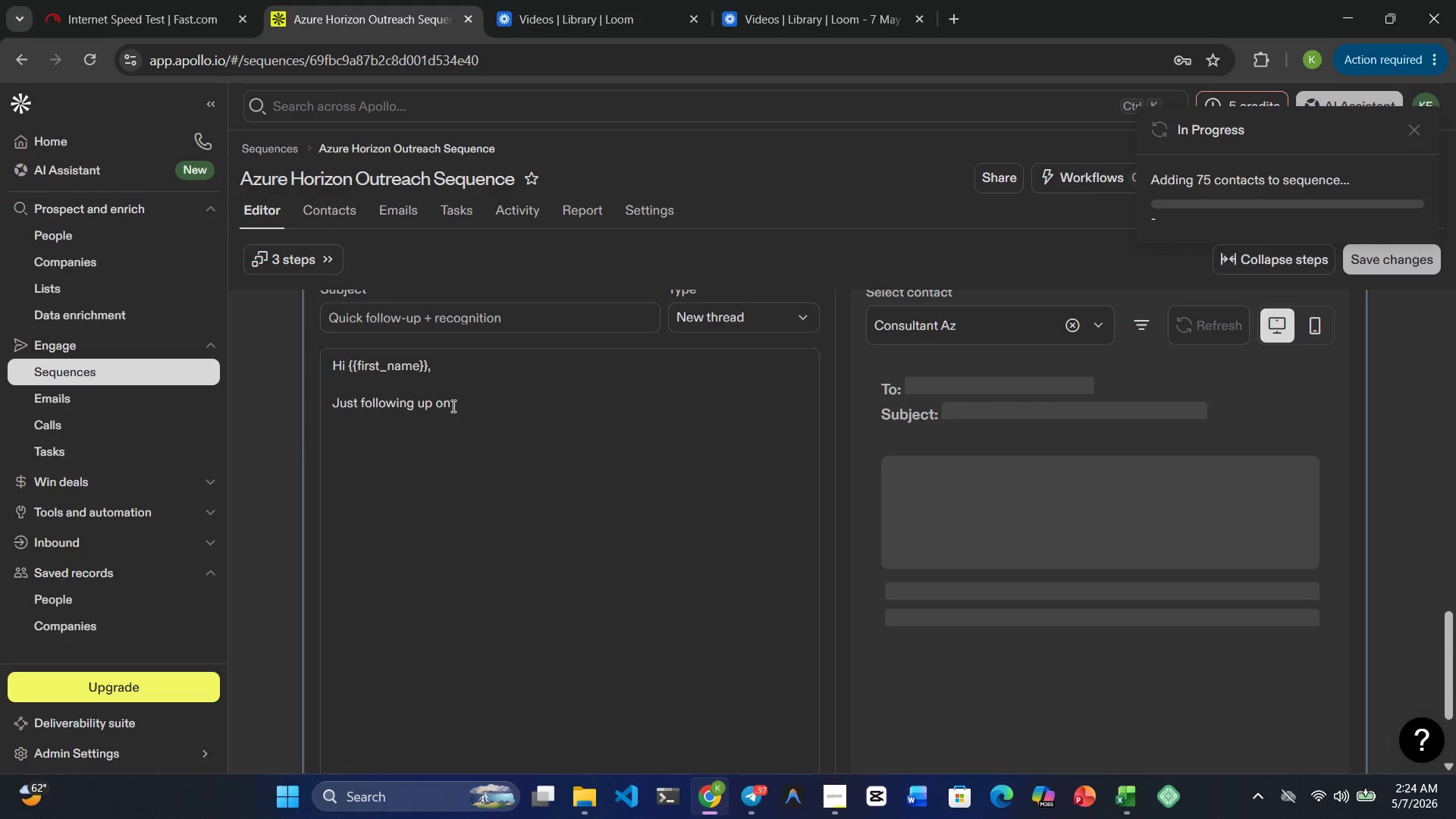 
type( my earlier note )
key(Backspace)
 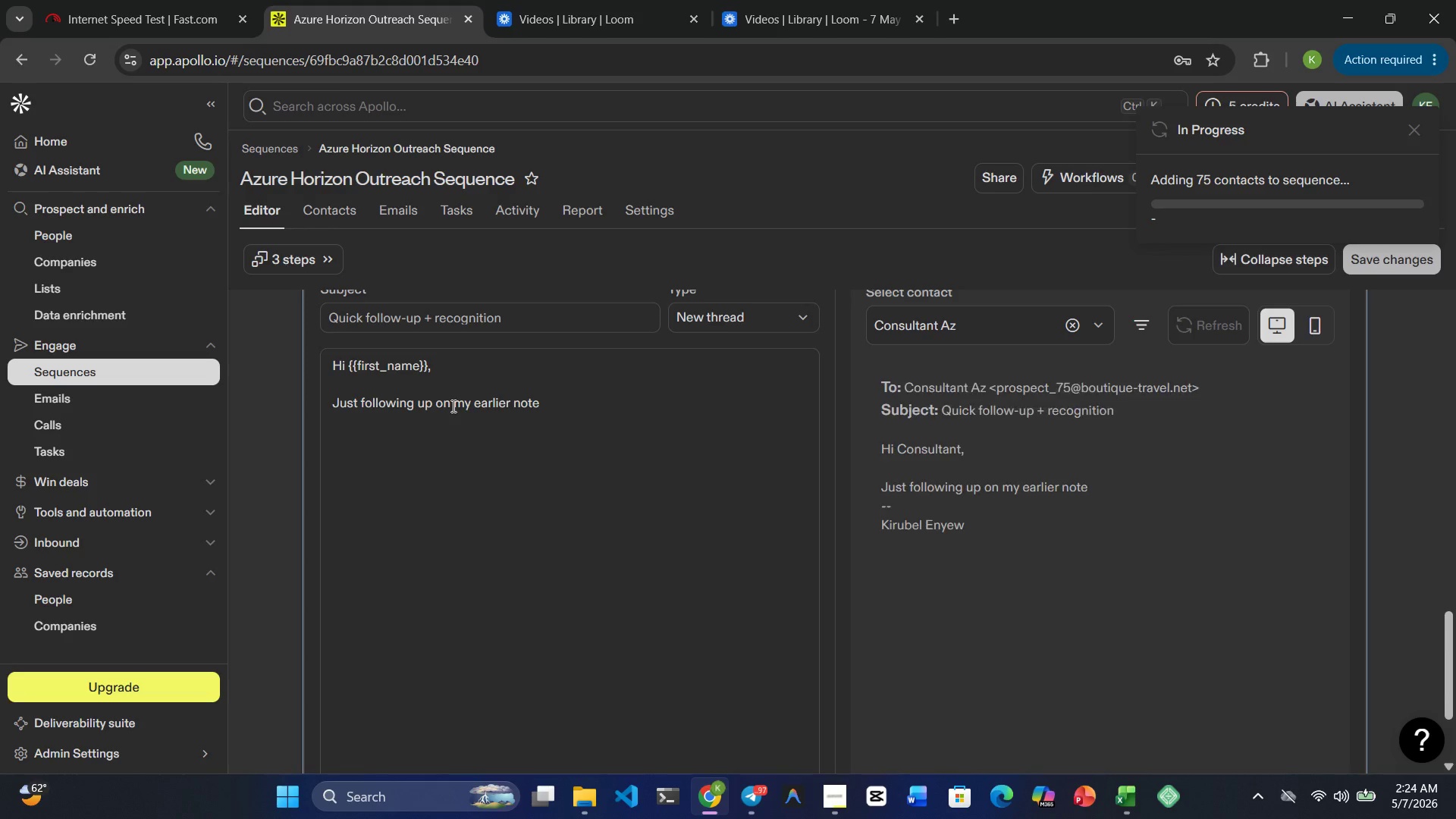 
key(Period)
 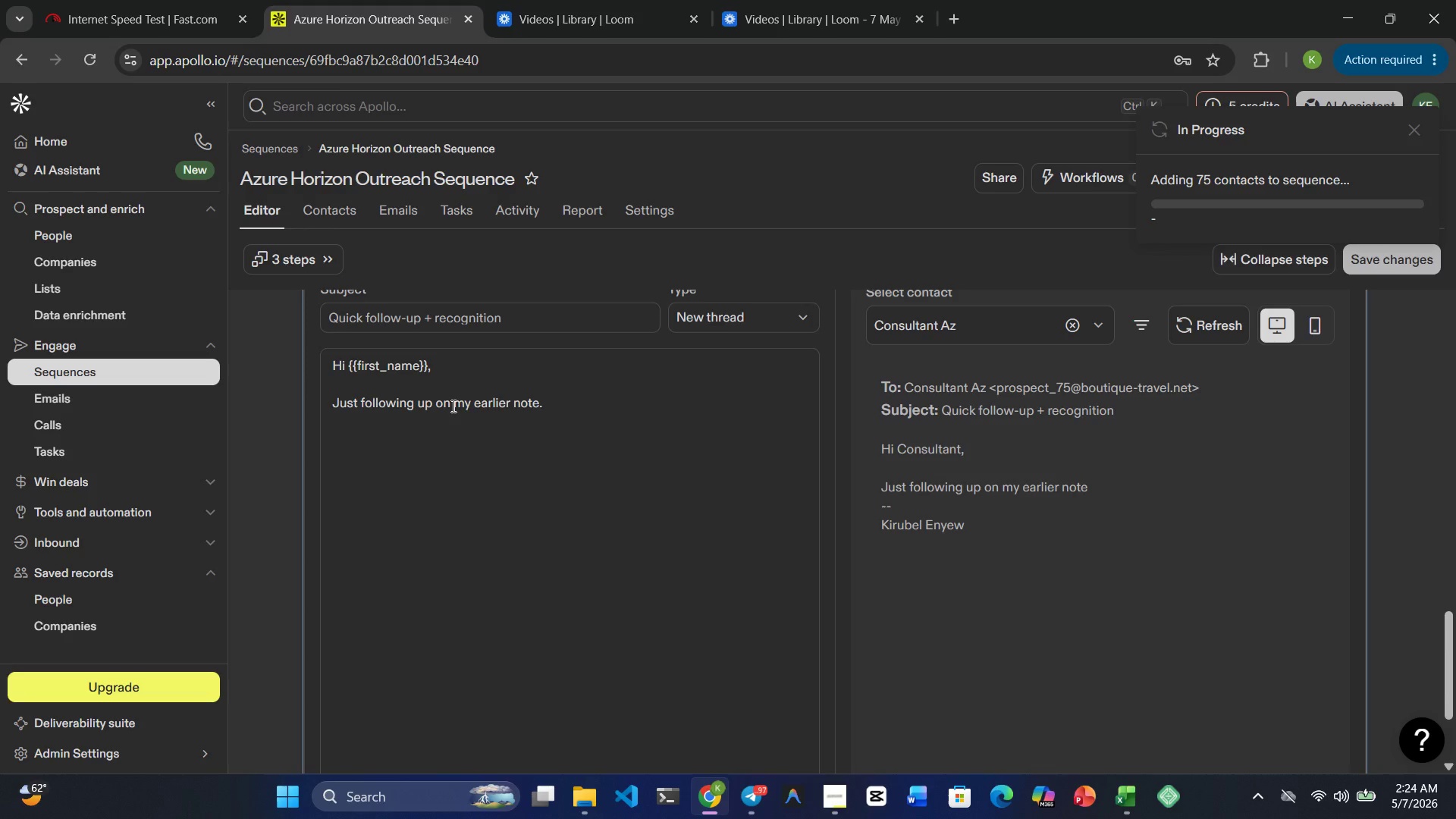 
key(Enter)
 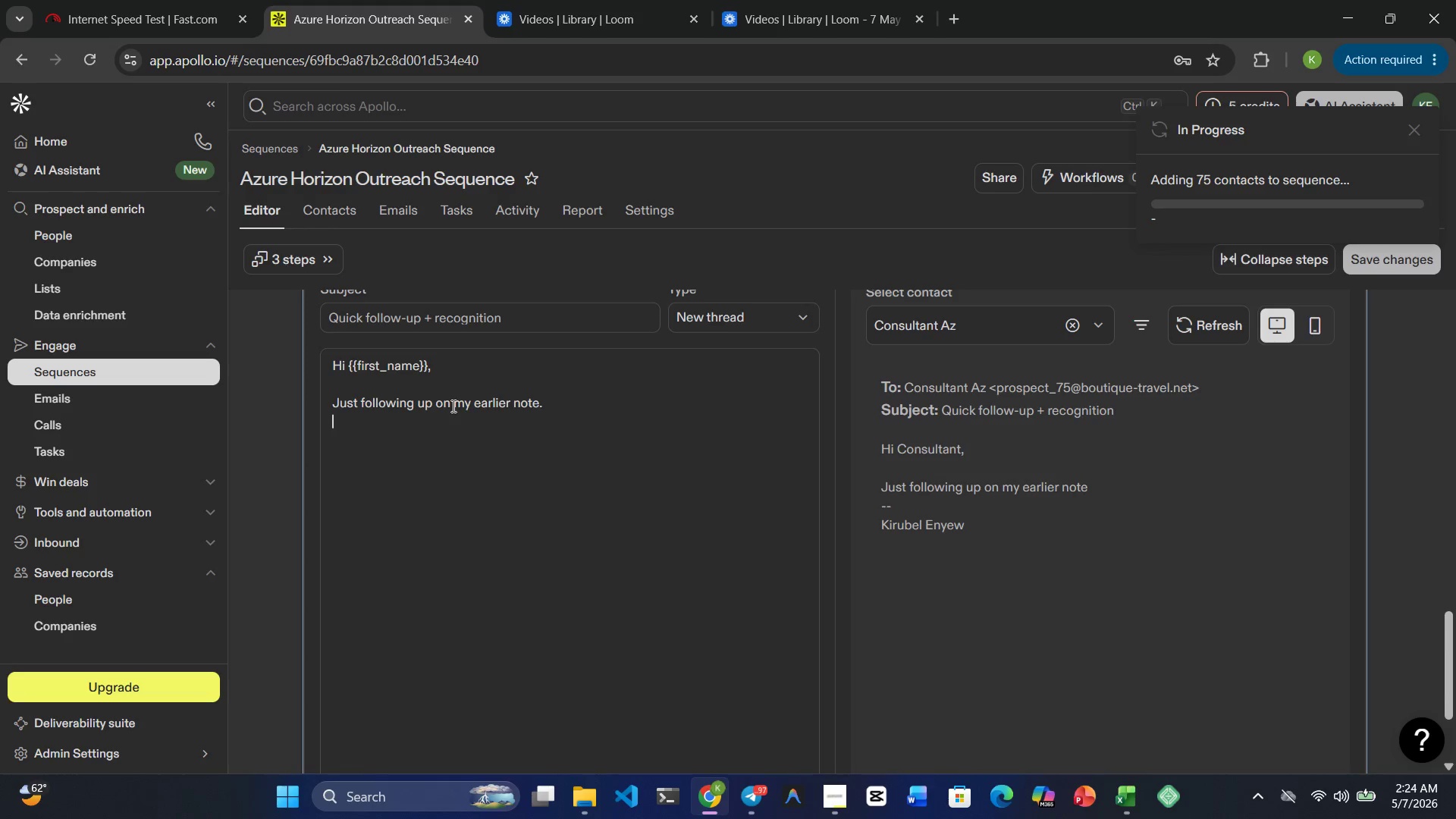 
key(Enter)
 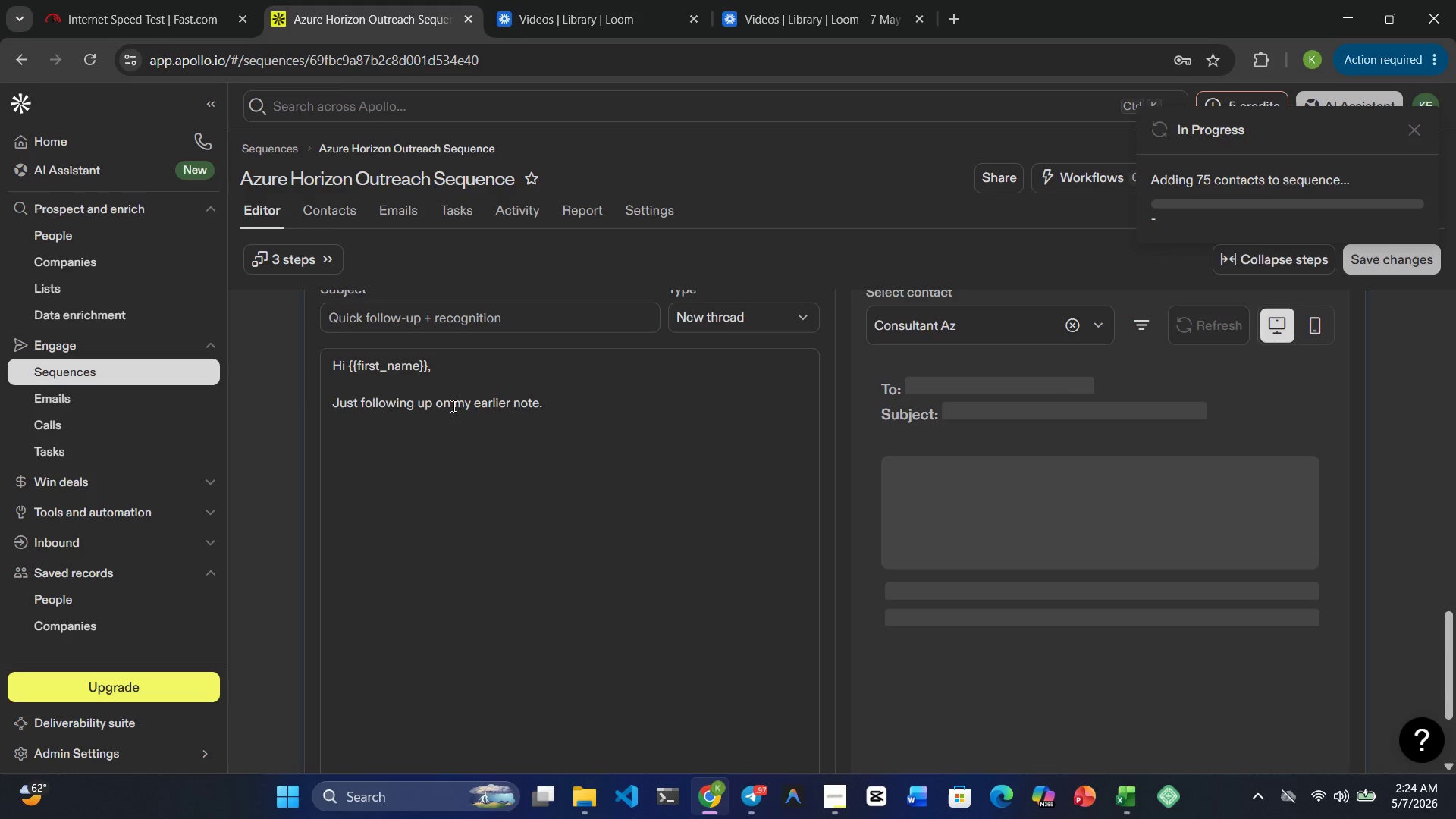 
type(Azure HO)
key(Backspace)
type(orizon )
 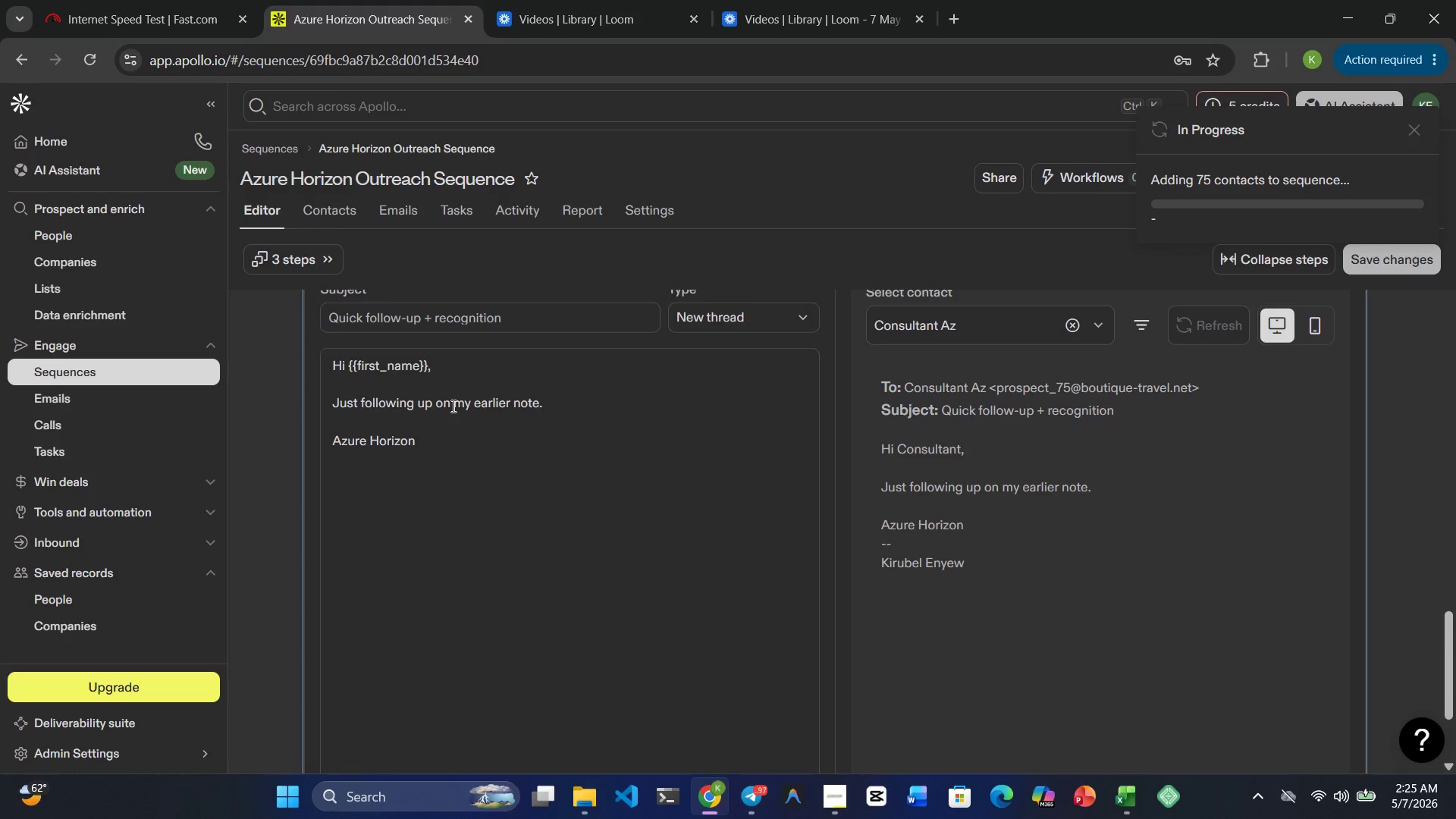 
wait(6.0)
 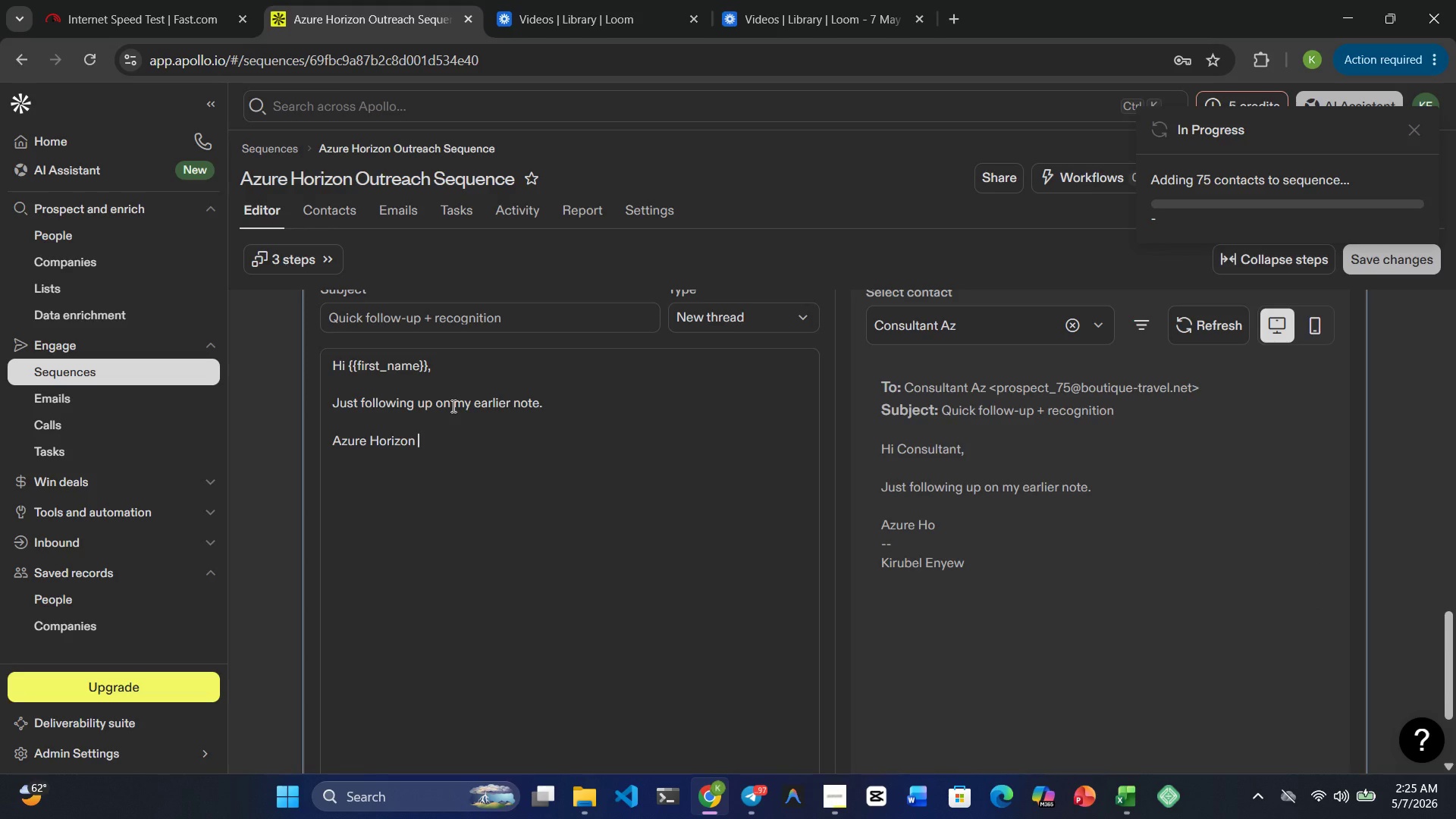 
type(Expen)
key(Backspace)
type(ditions )
 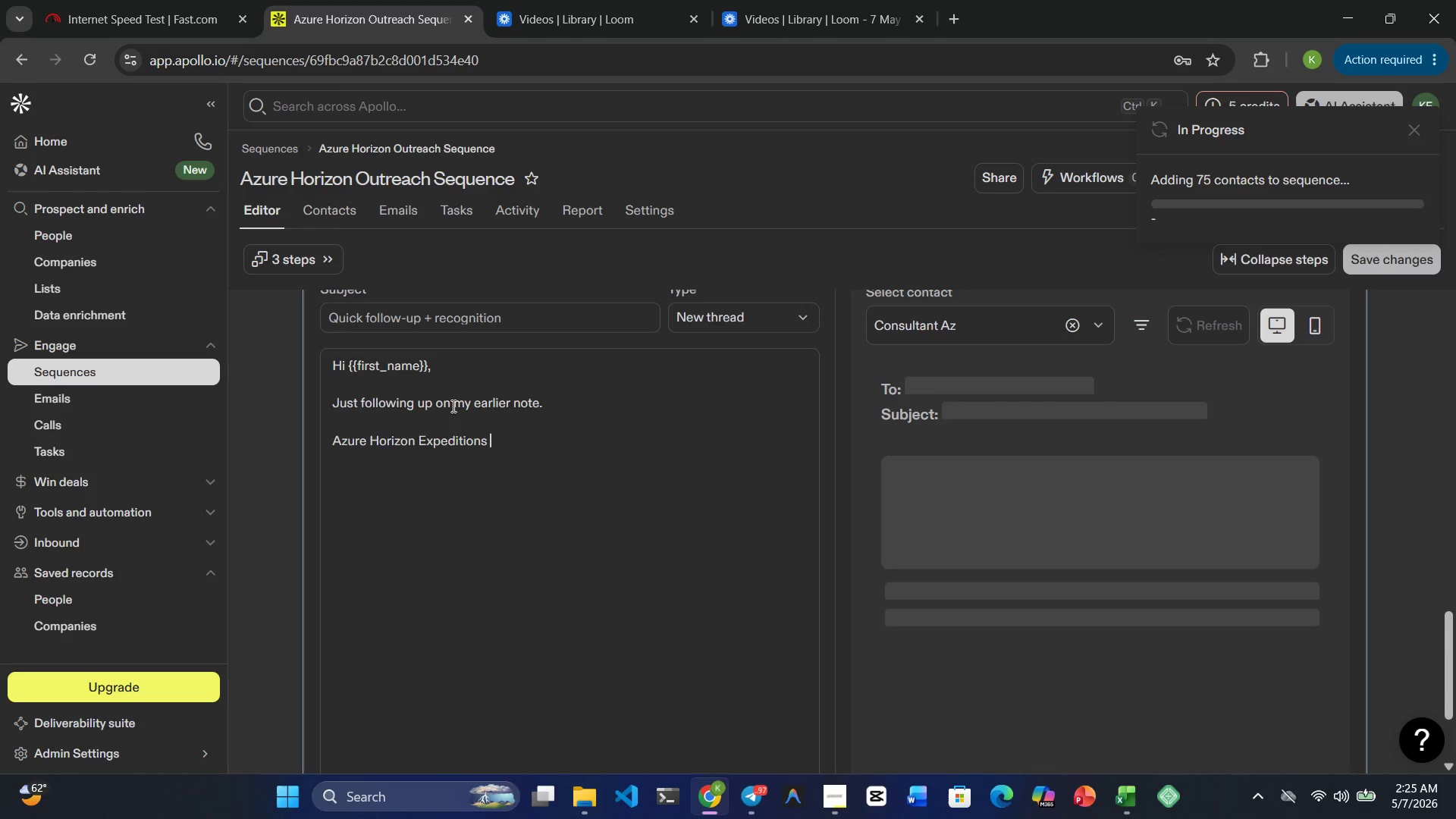 
type(recently received )
 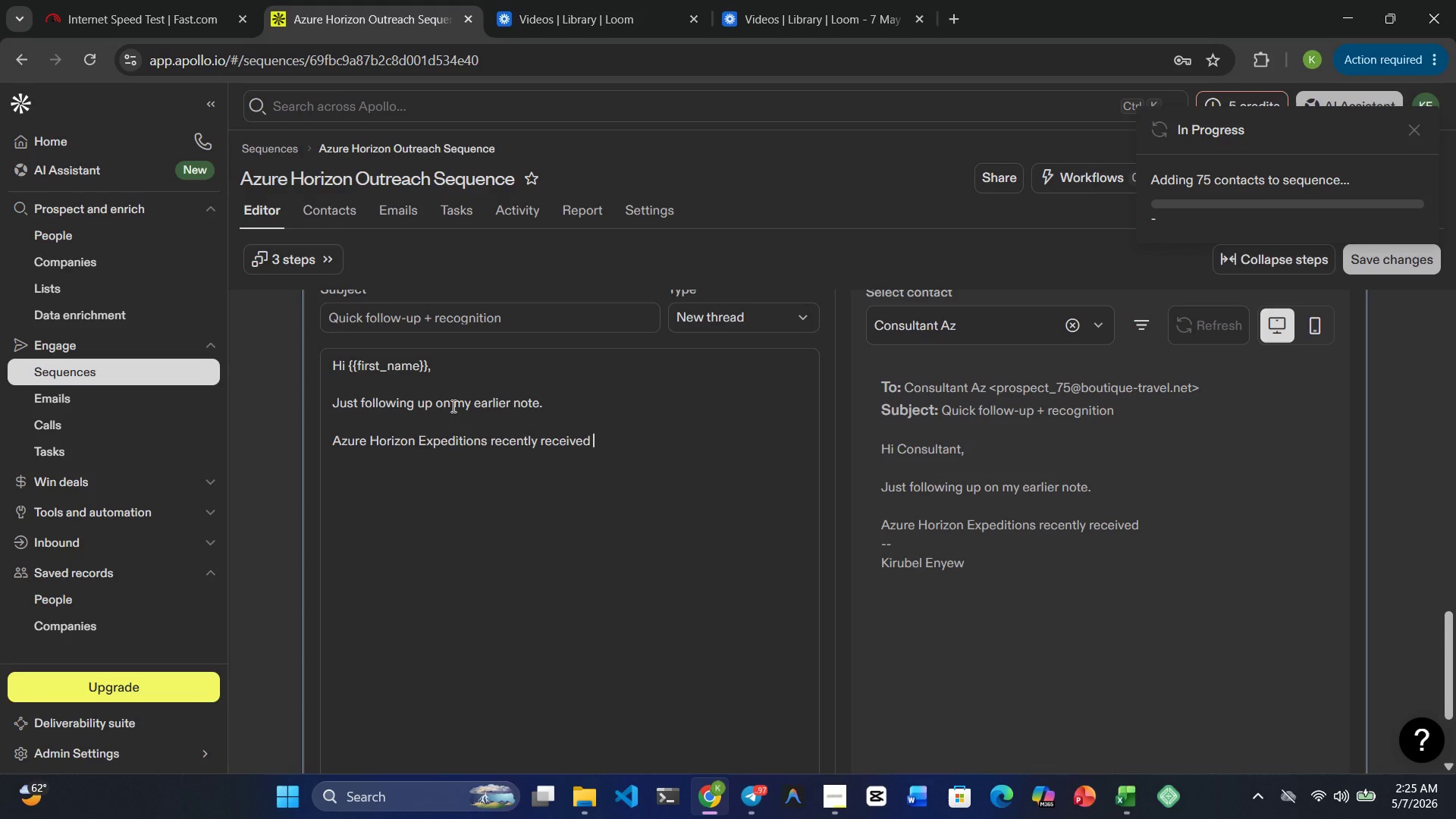 
type(recognition for )
 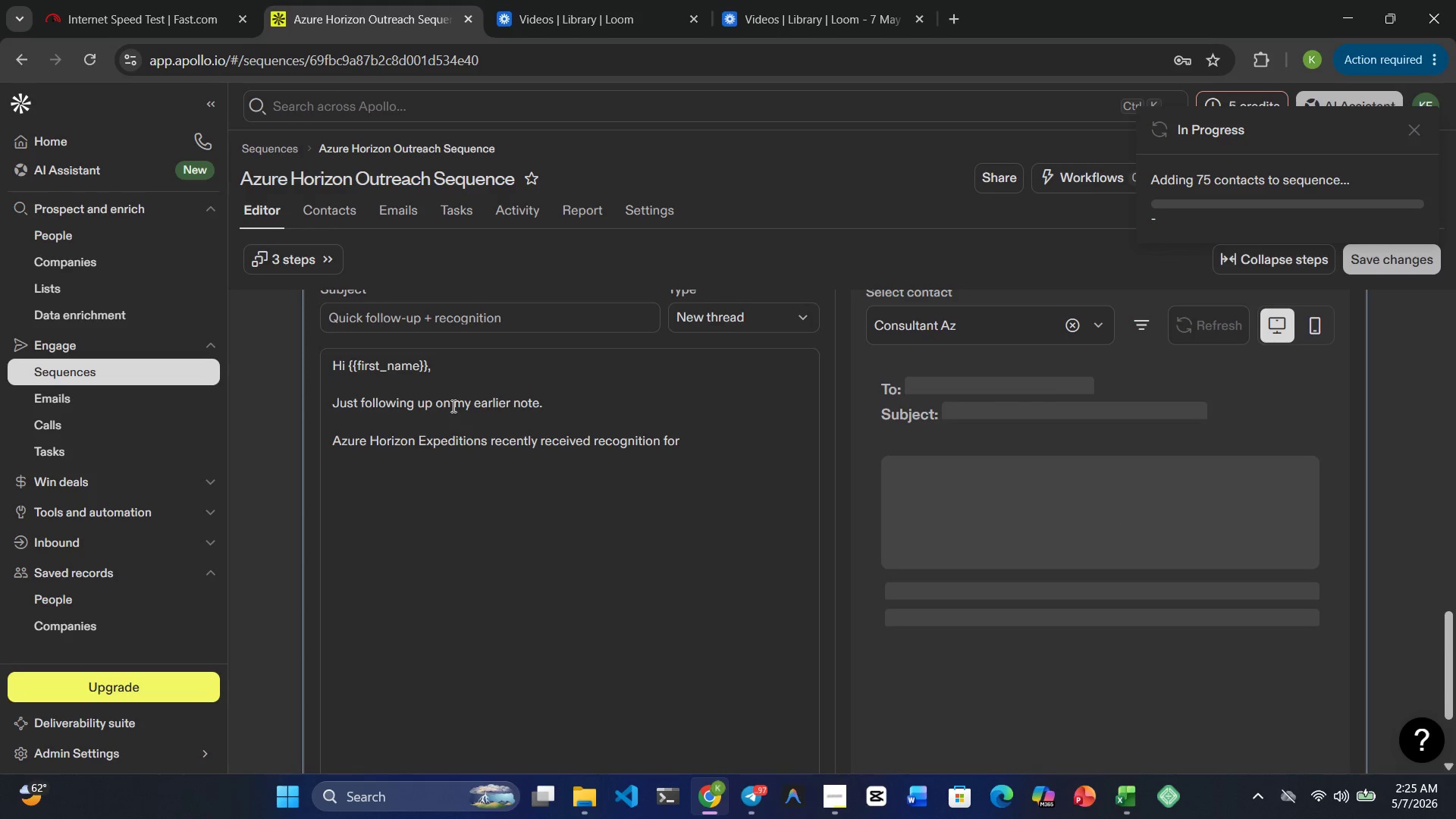 
type(its commitment )
 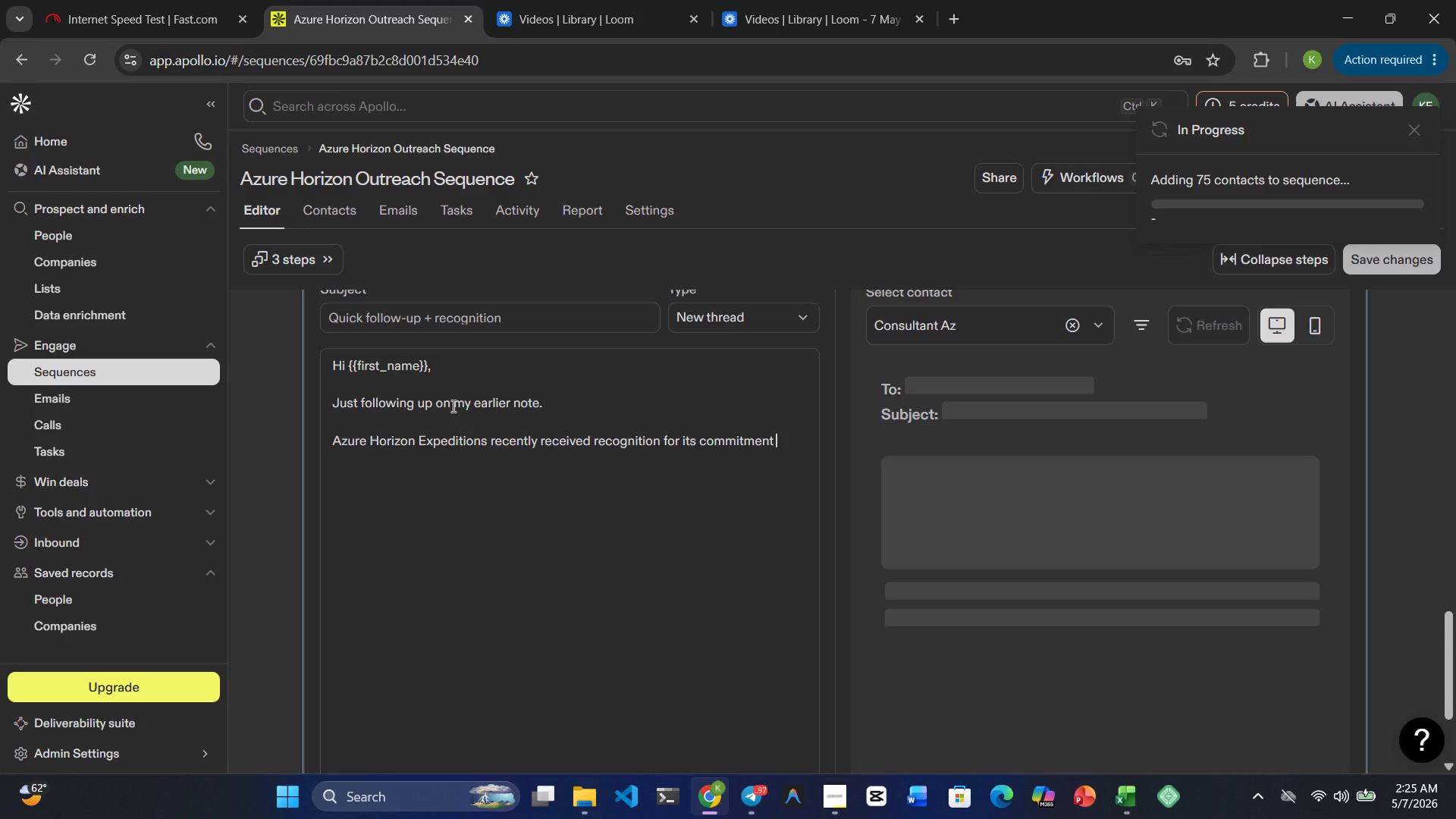 
type(to sustainable )
 